 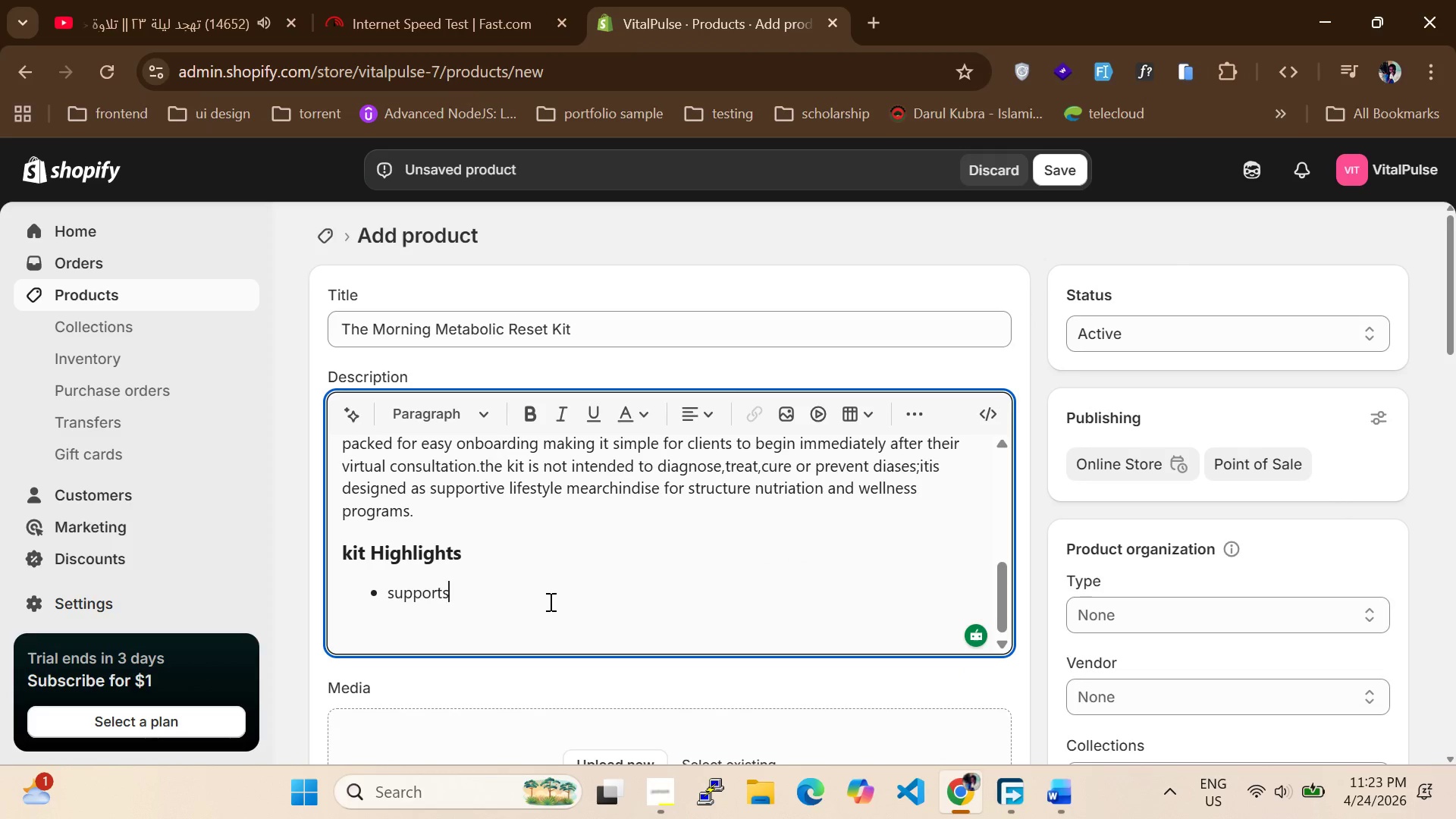 
type( guided telehealth nutrition plans)
 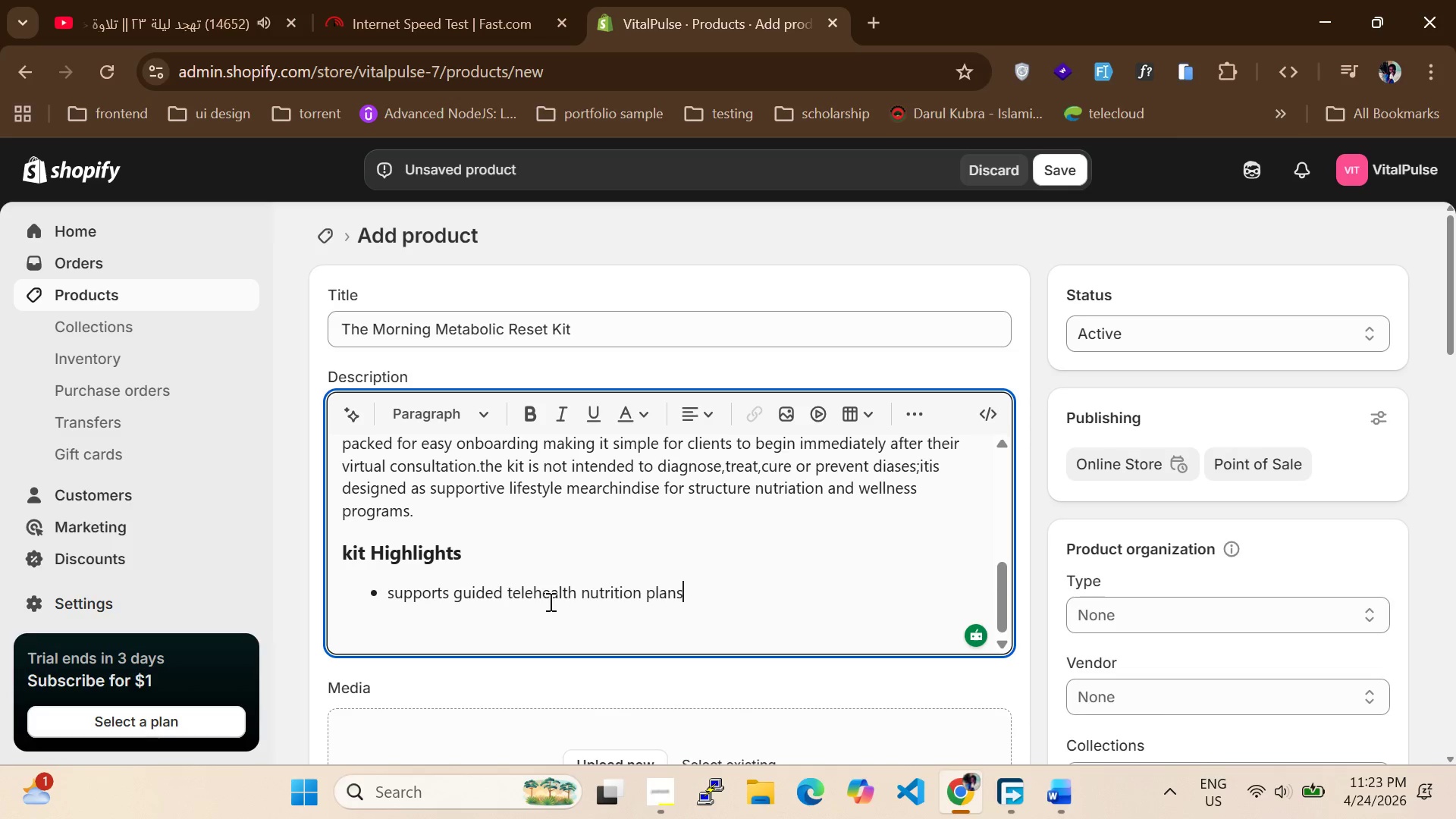 
key(Enter)
 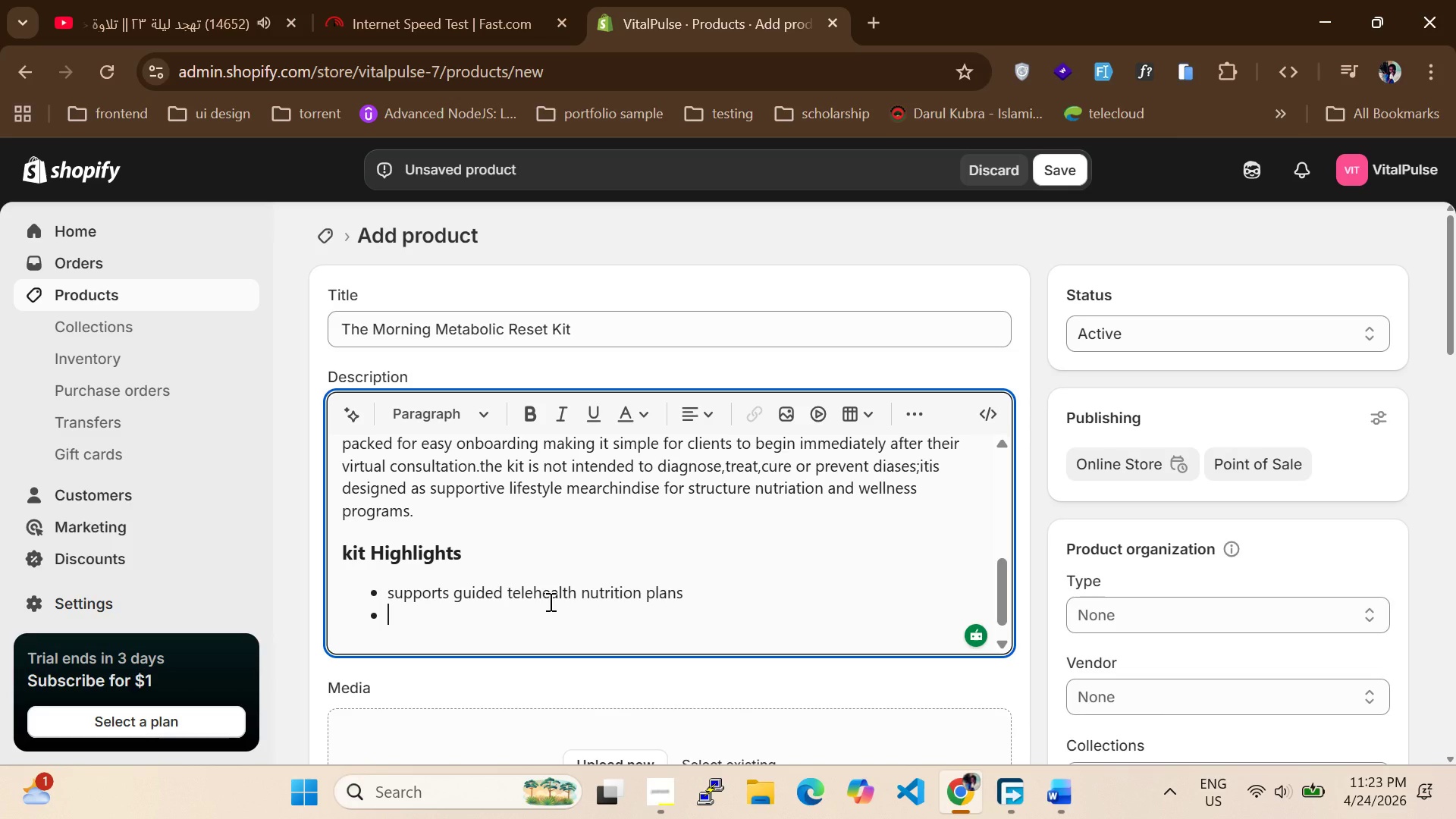 
type(incli)
key(Backspace)
type(udes journal,portion tools and daily suppo)
key(Backspace)
type(lement packs)
 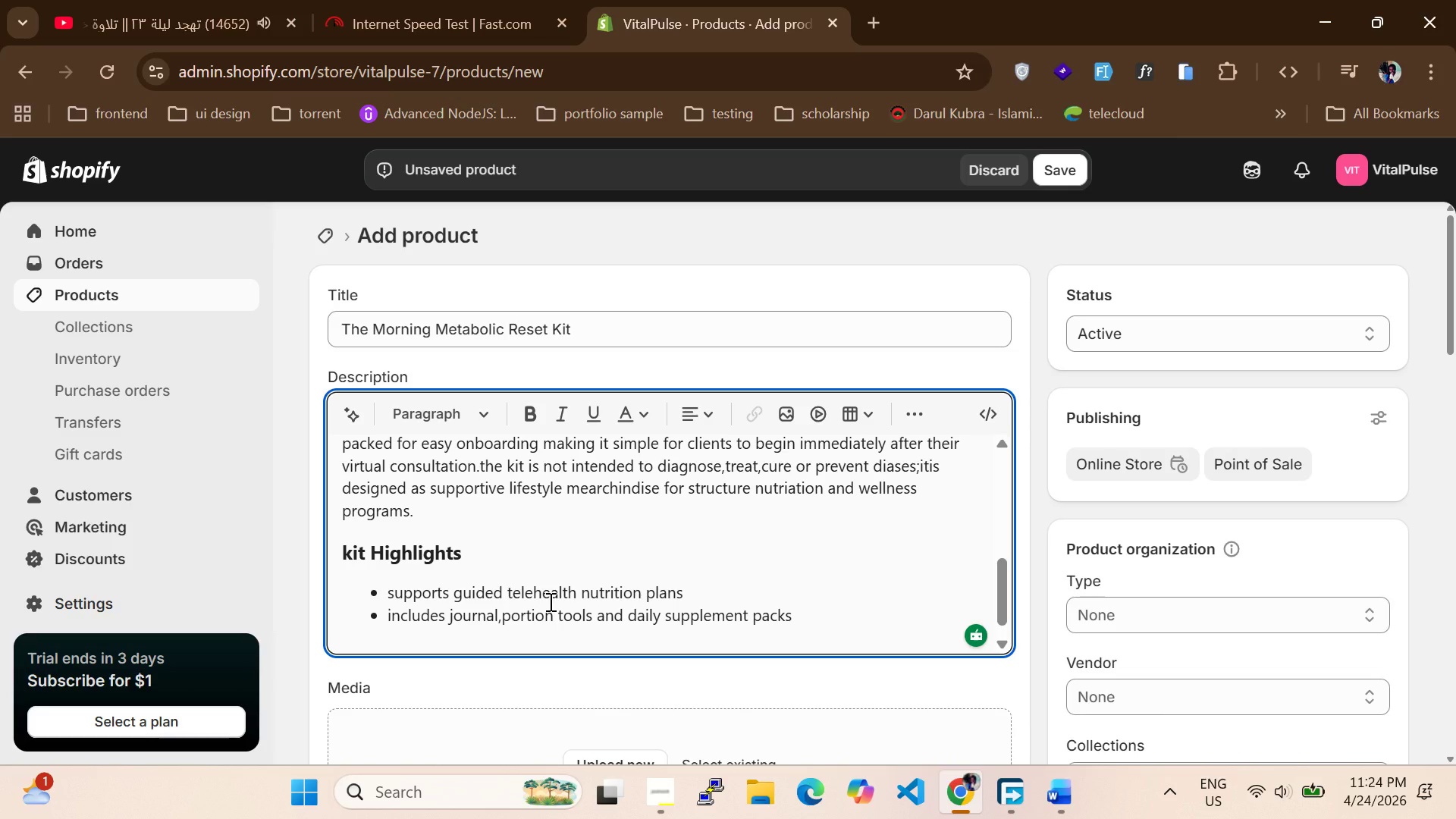 
key(Enter)
 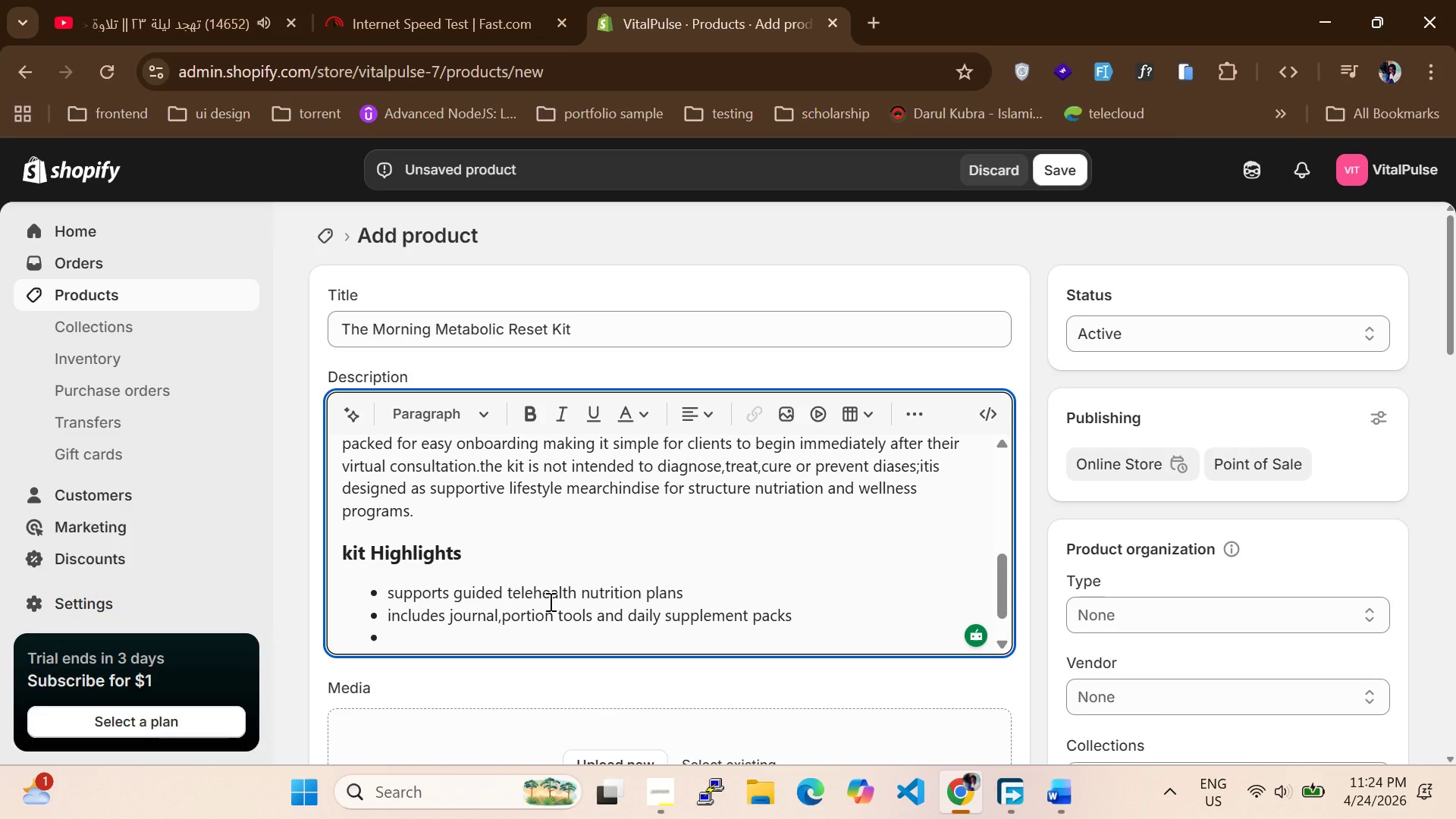 
type(help )
key(Backspace)
type(s clients track morning energy,meals and hydration)
 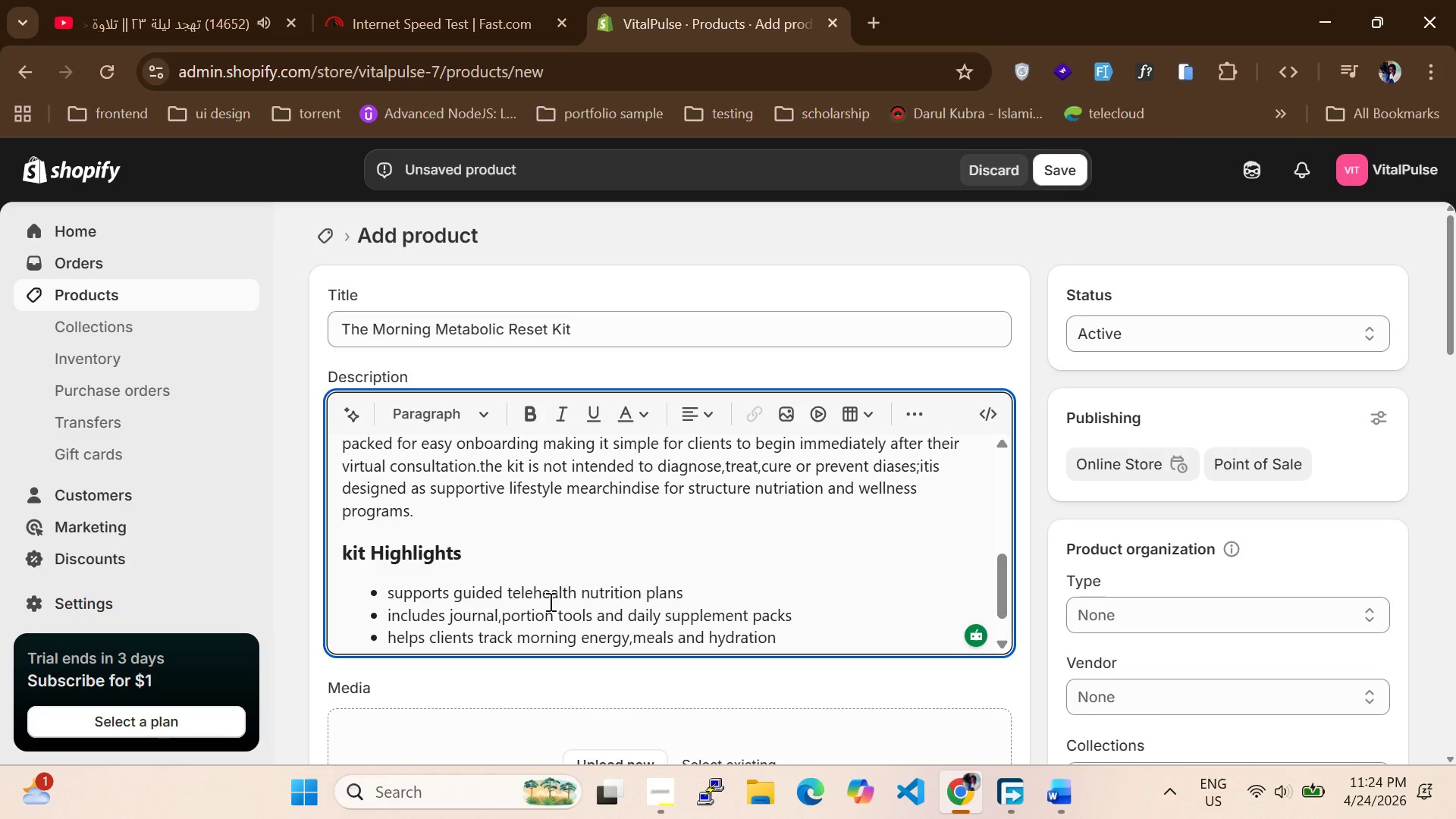 
wait(5.03)
 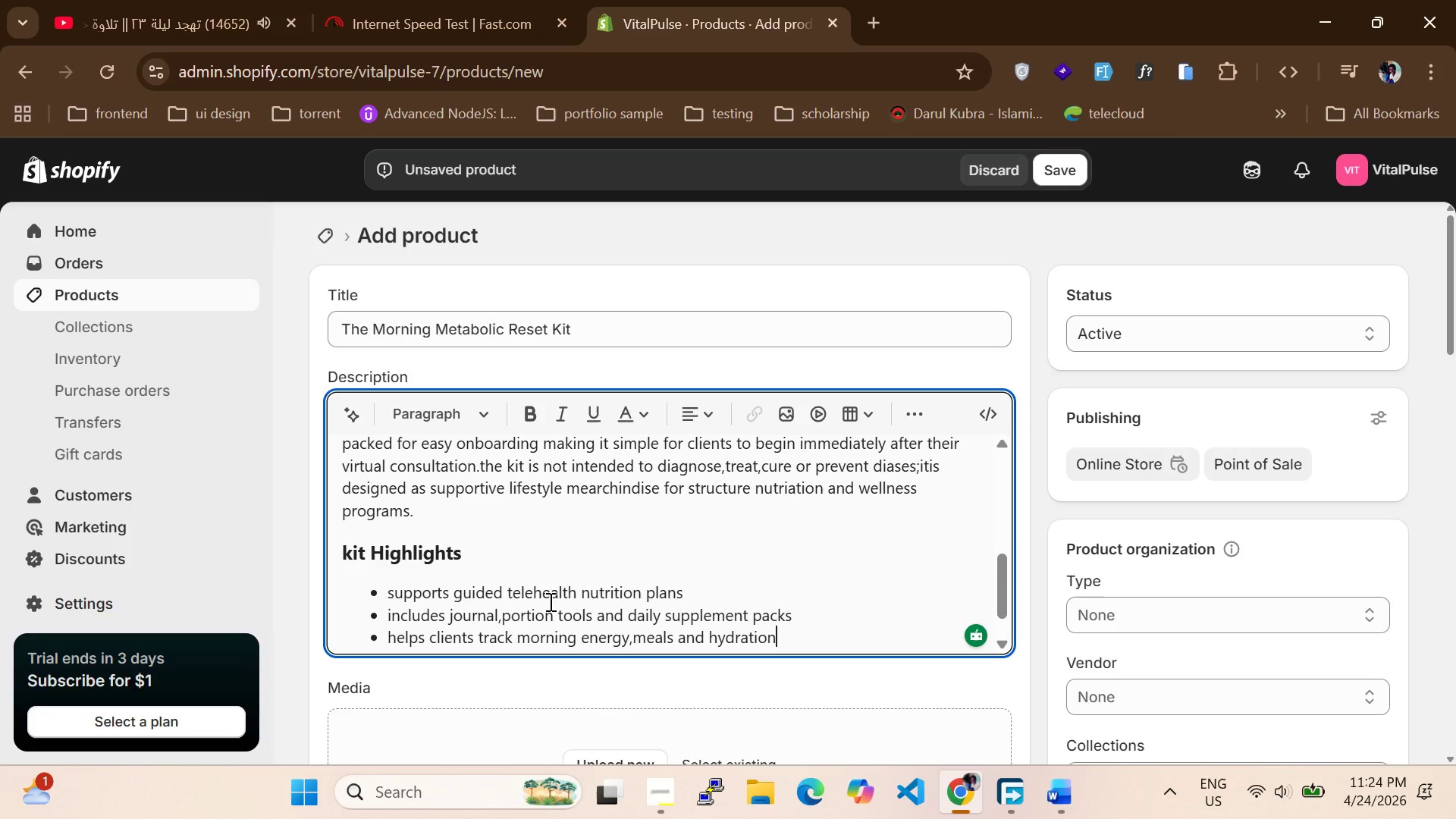 
left_click([549, 601])
 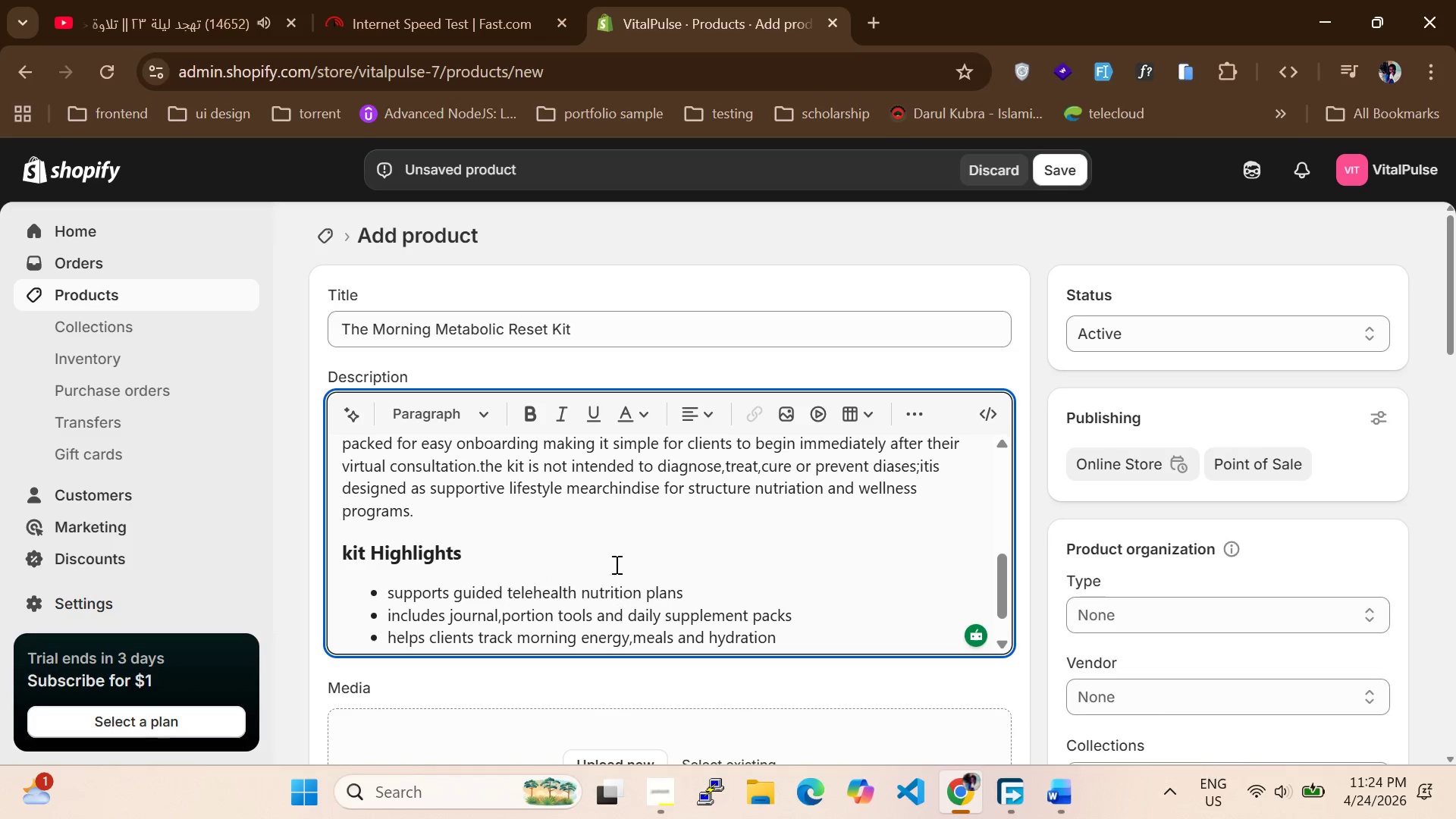 
scroll: coordinate [513, 486], scroll_direction: down, amount: 3.0
 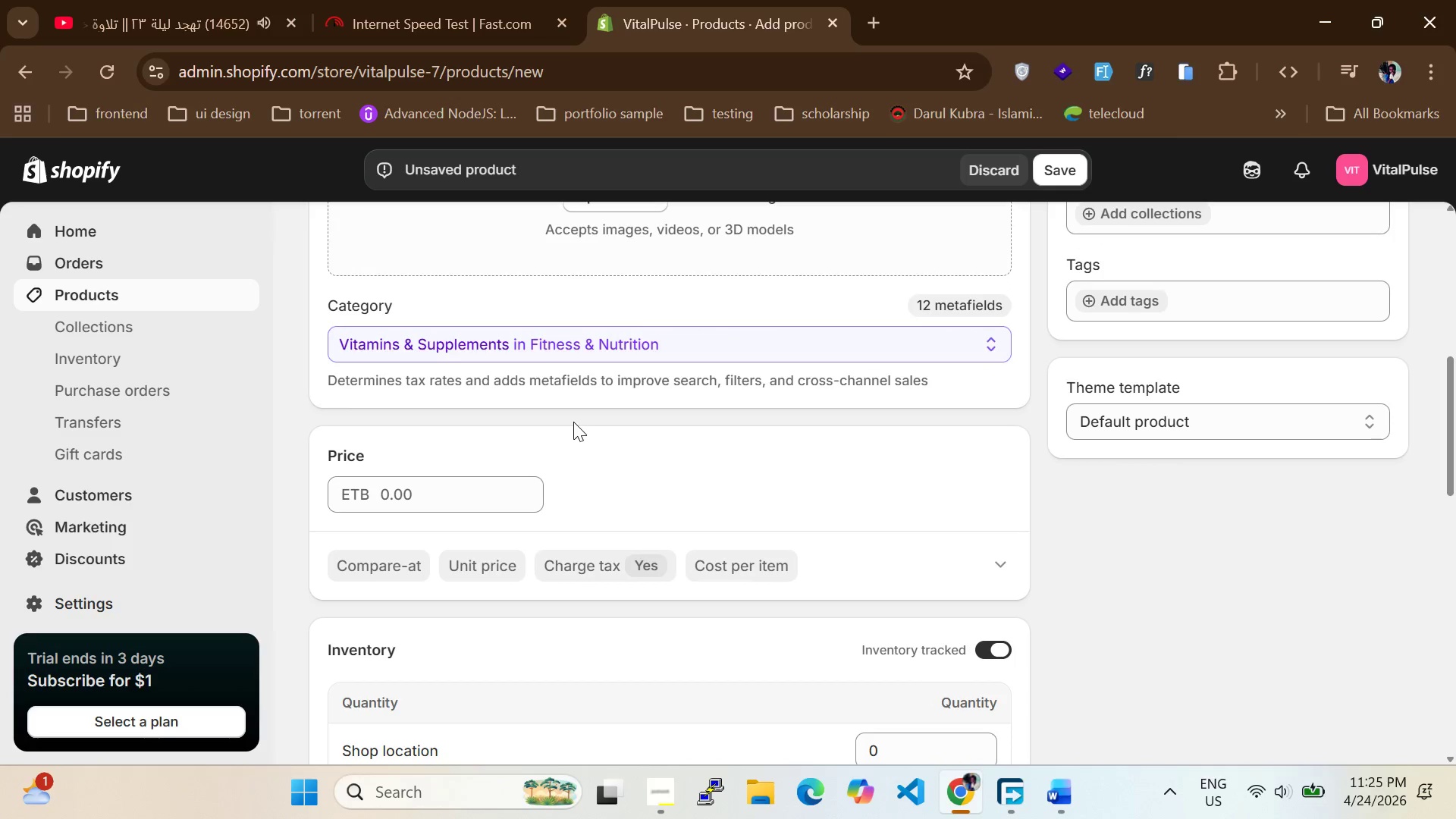 
wait(8.88)
 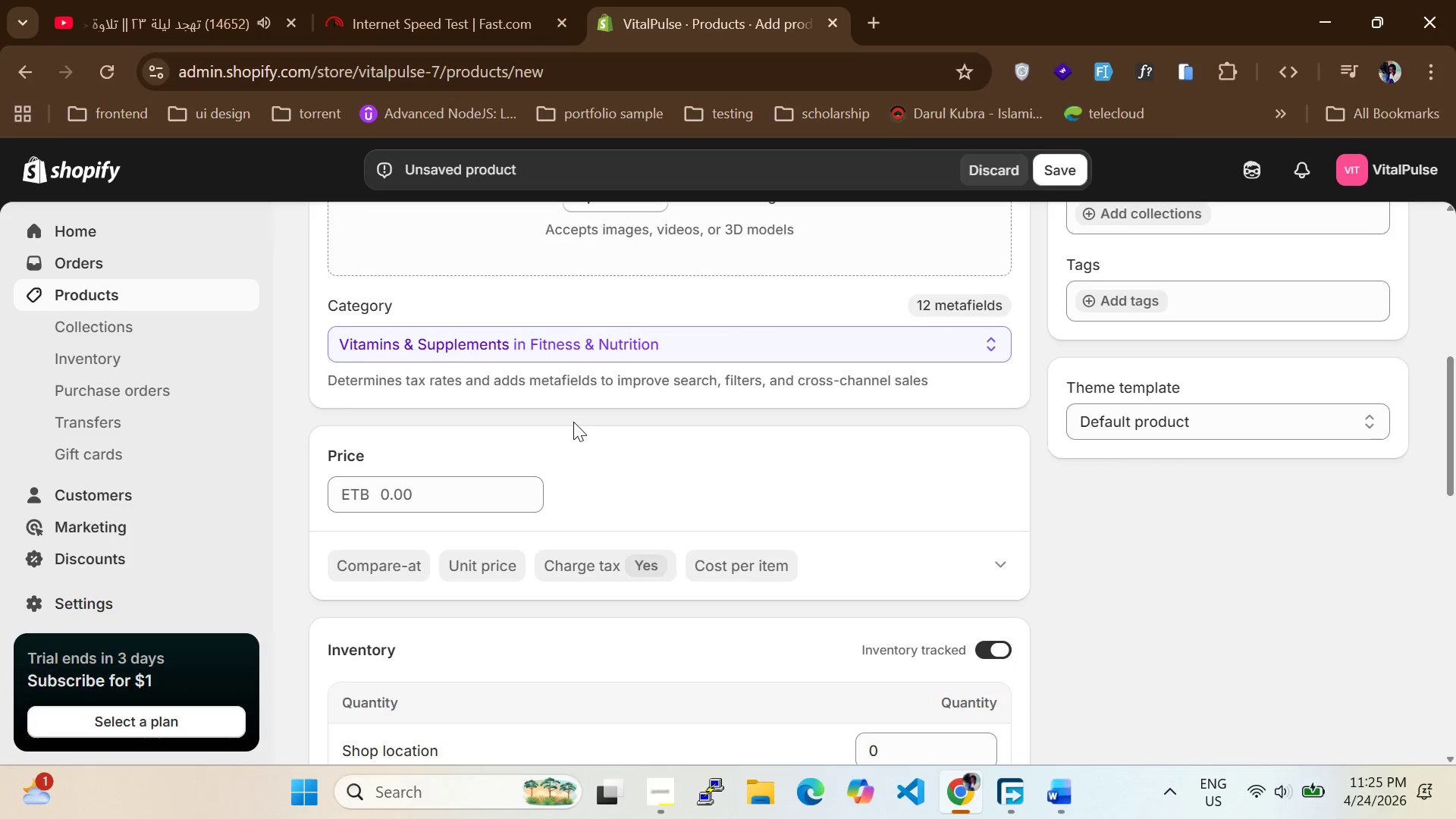 
scroll: coordinate [469, 548], scroll_direction: down, amount: 5.0
 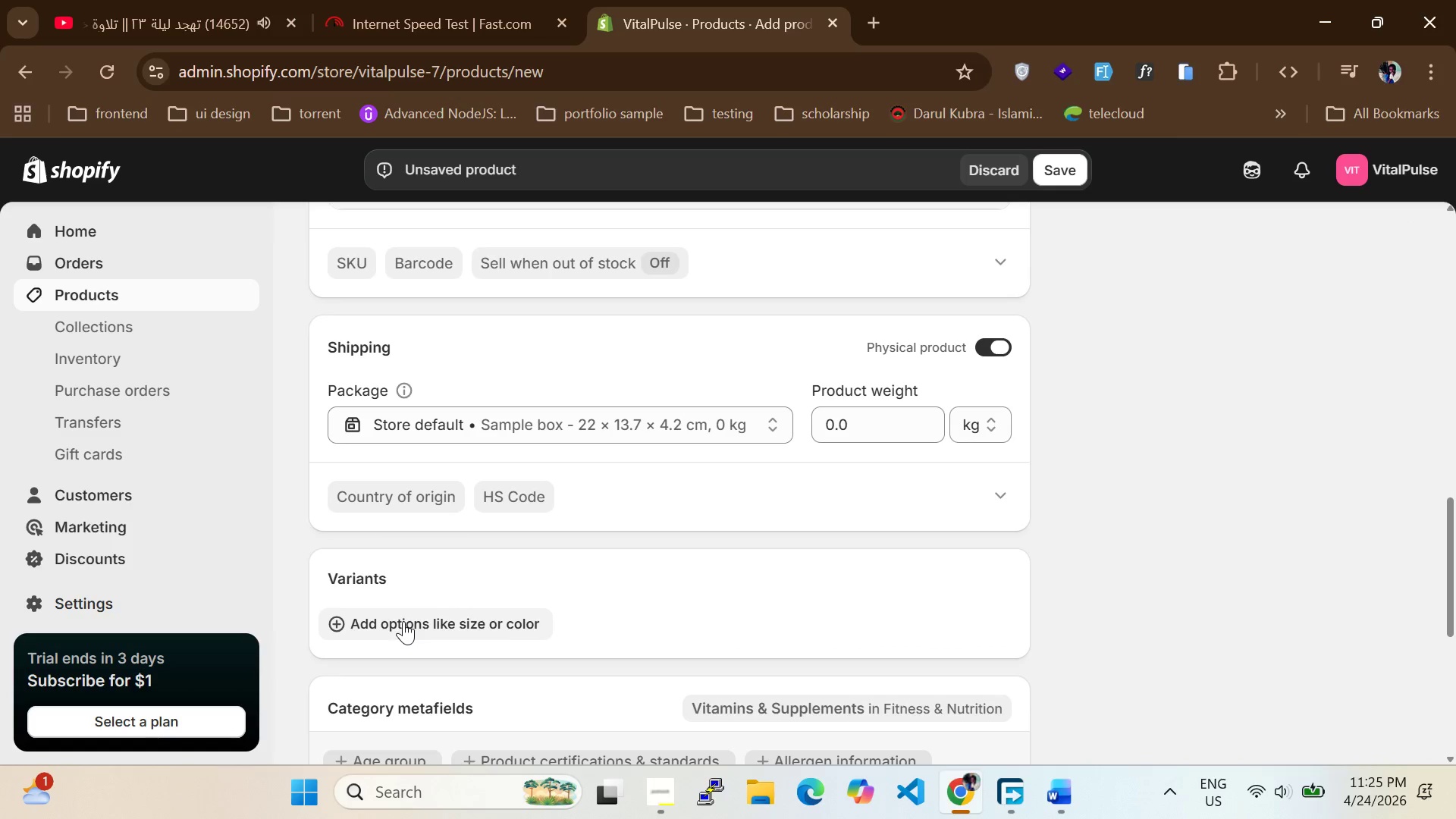 
left_click([403, 621])
 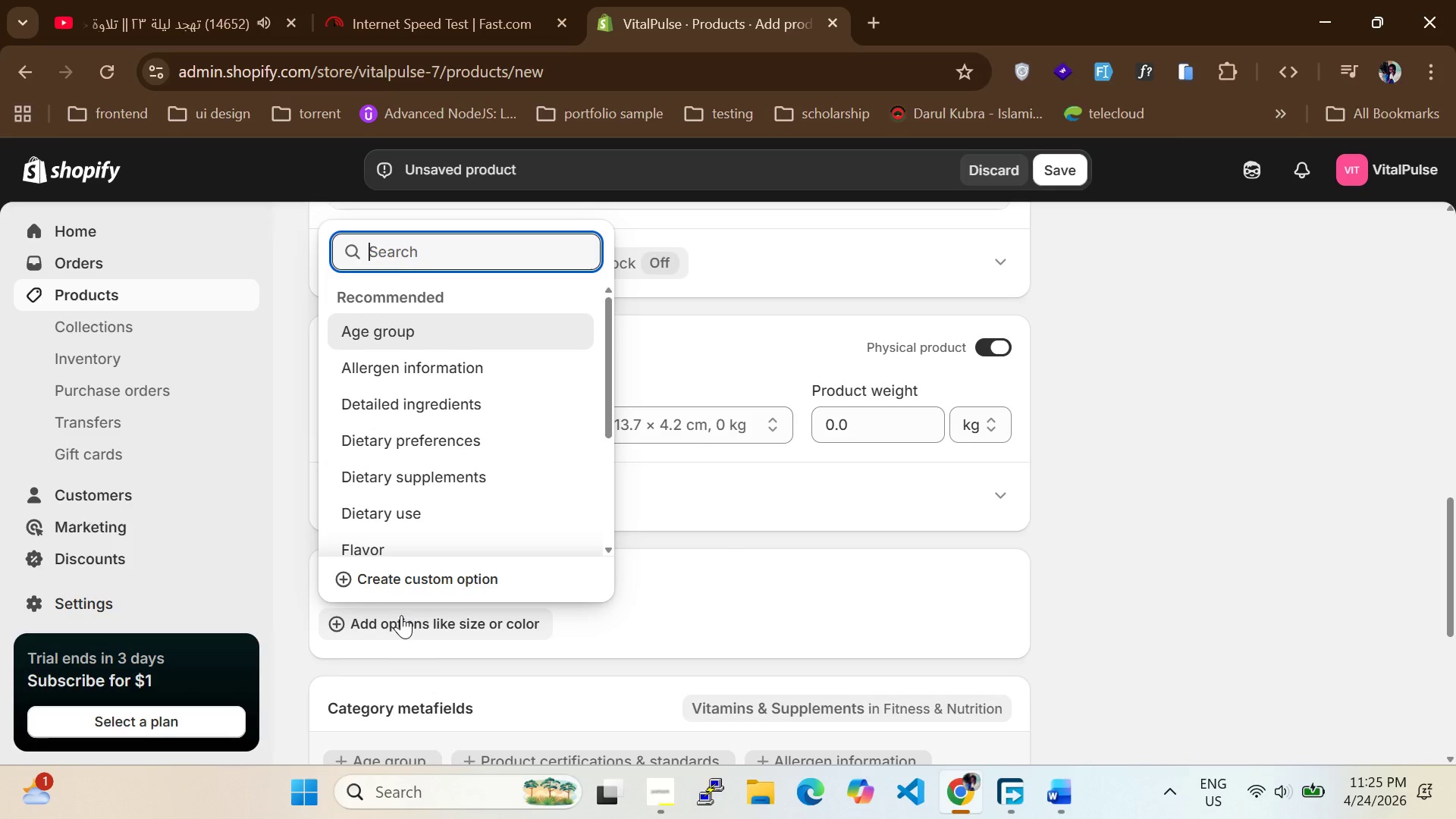 
type(Supply Duration)
 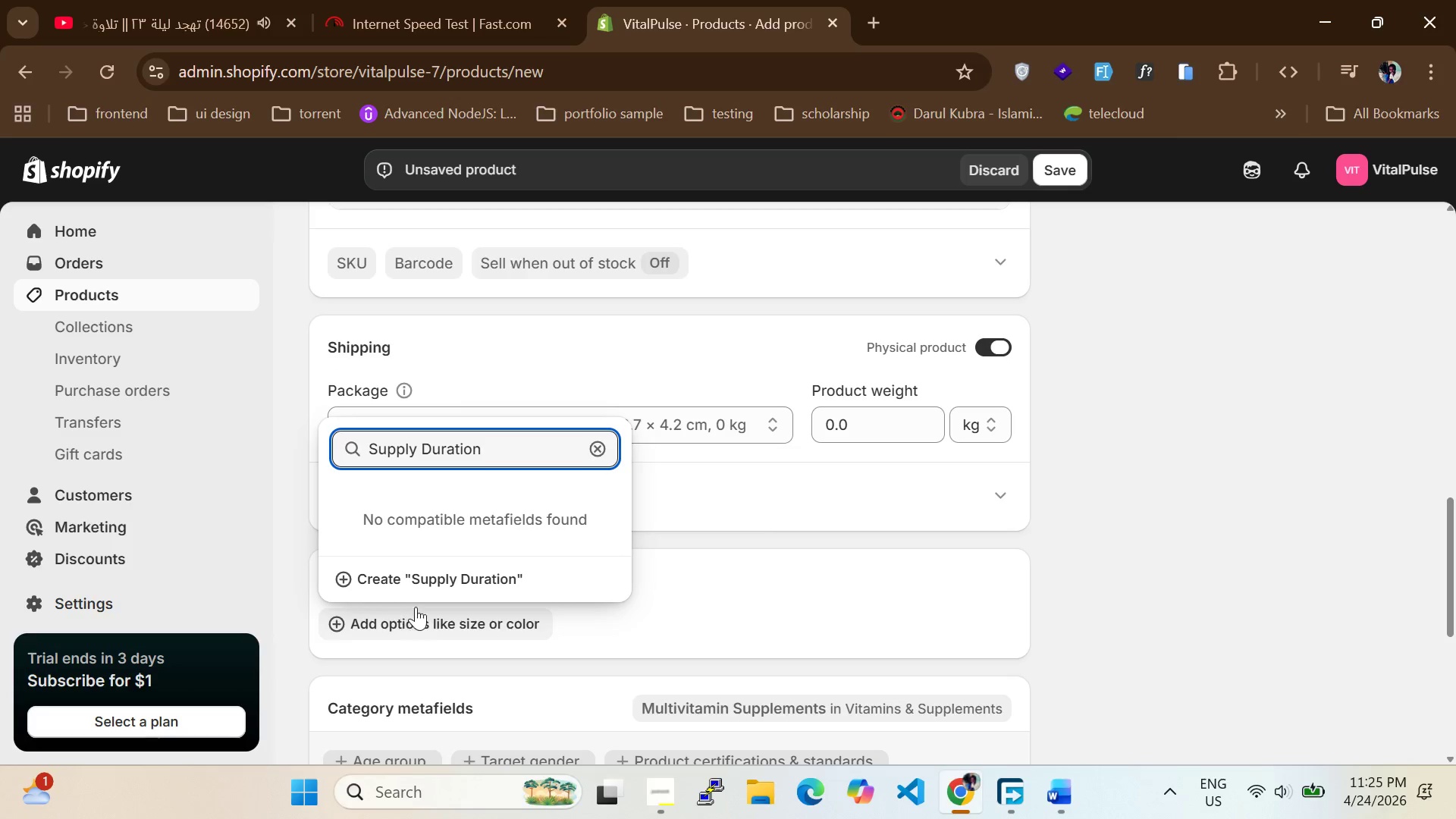 
left_click([425, 583])
 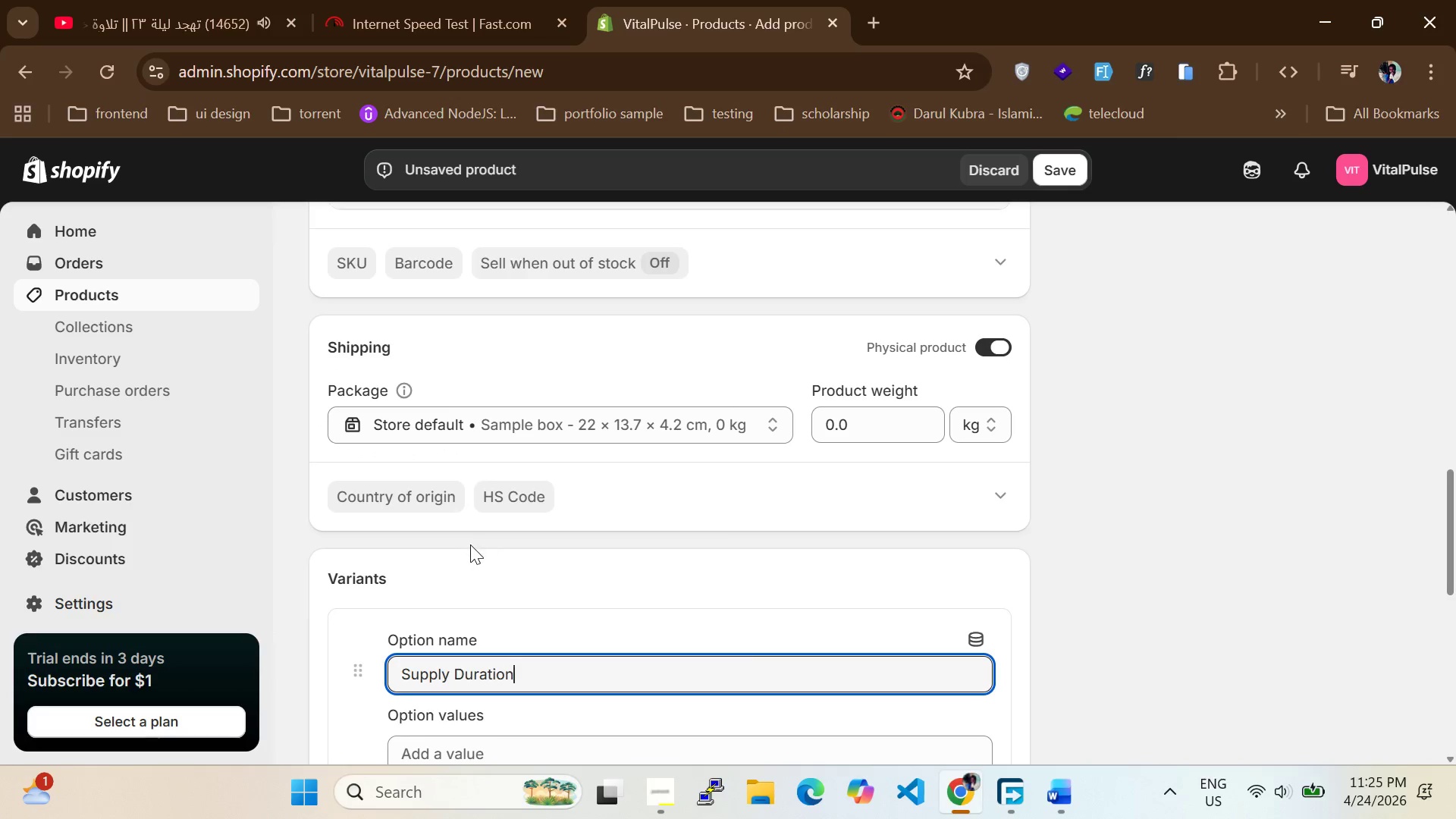 
scroll: coordinate [457, 537], scroll_direction: down, amount: 3.0
 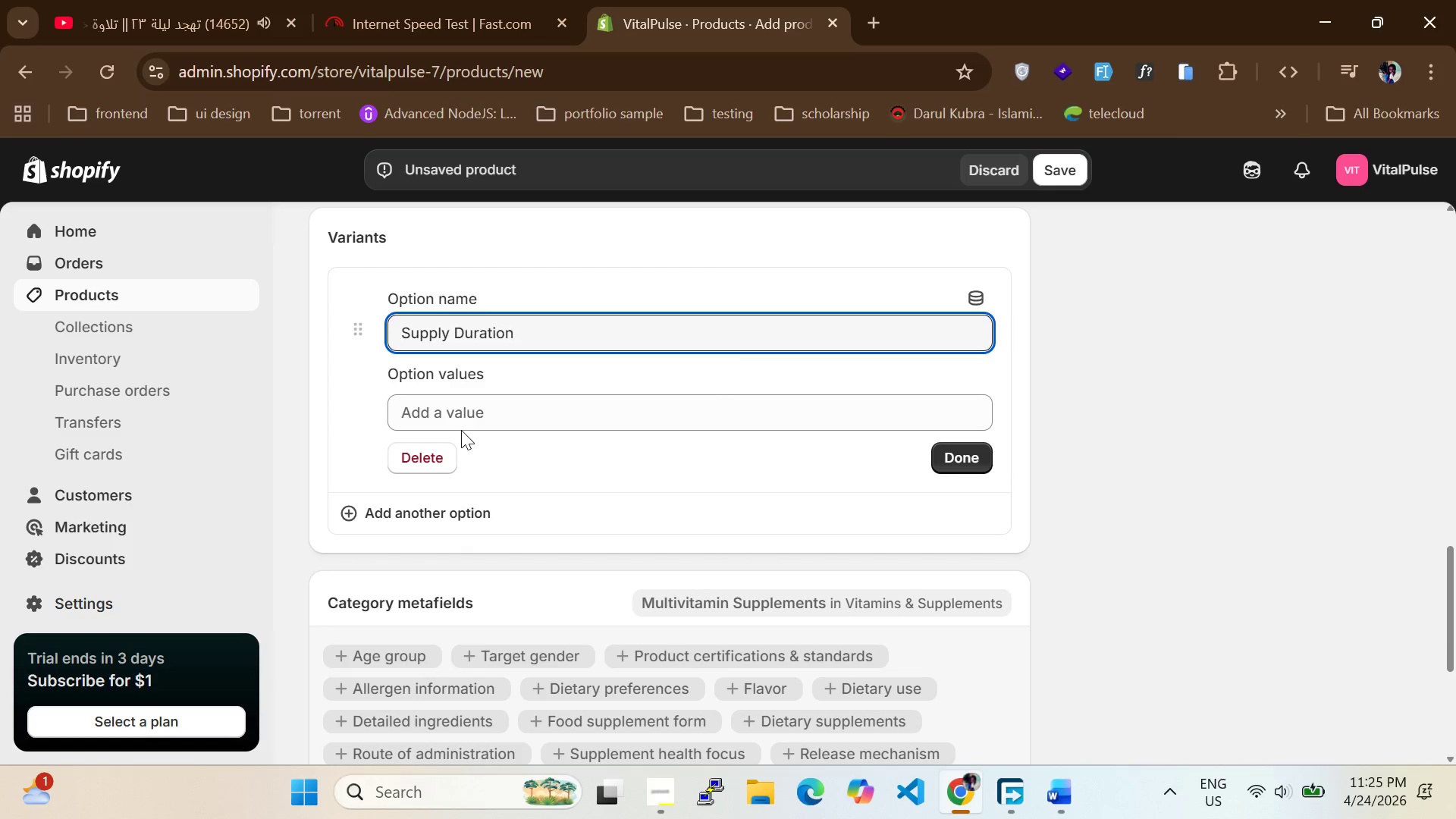 
left_click([461, 430])
 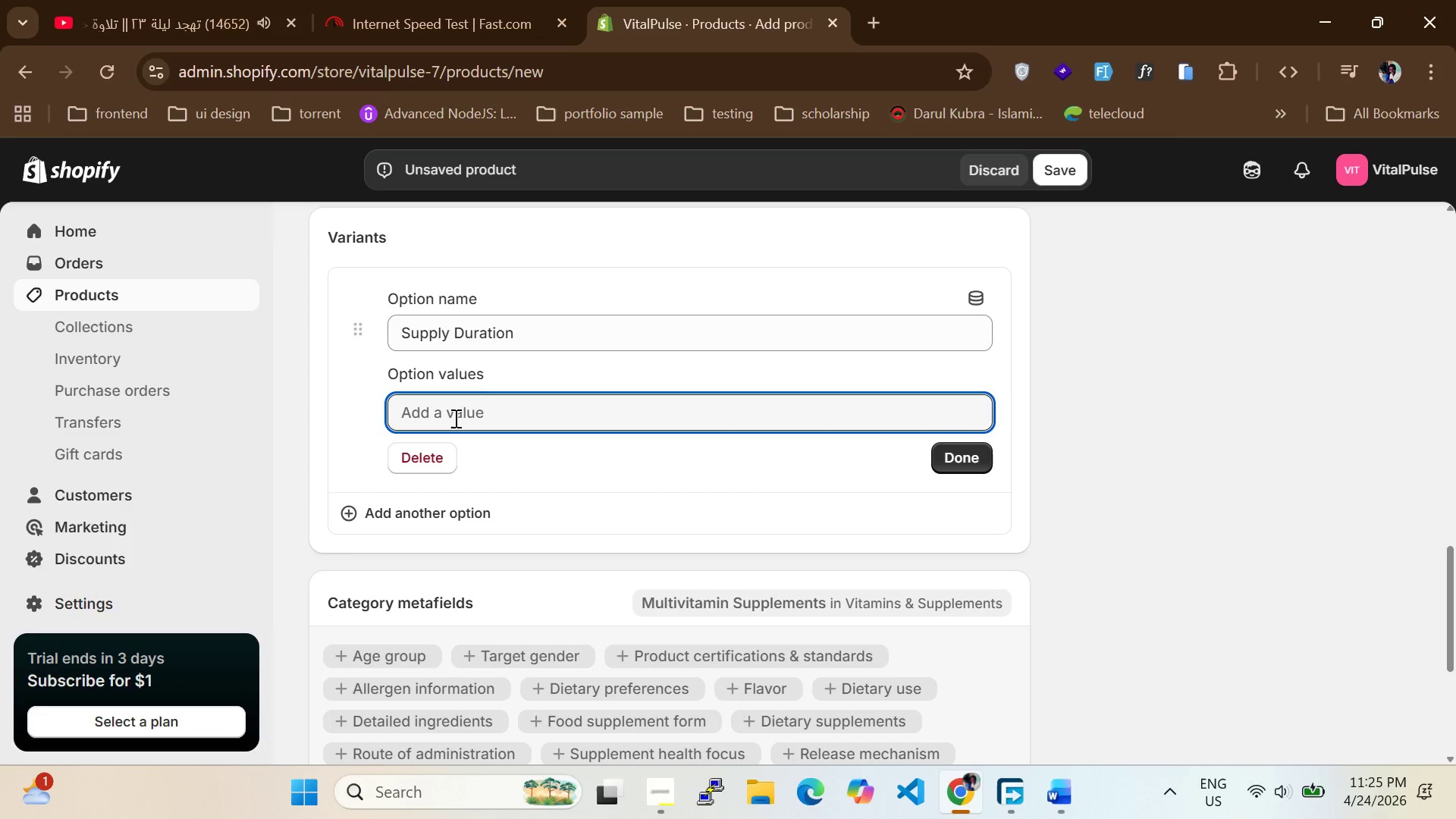 
type(1-mo)
key(Backspace)
key(Backspace)
type(Month Supply)
 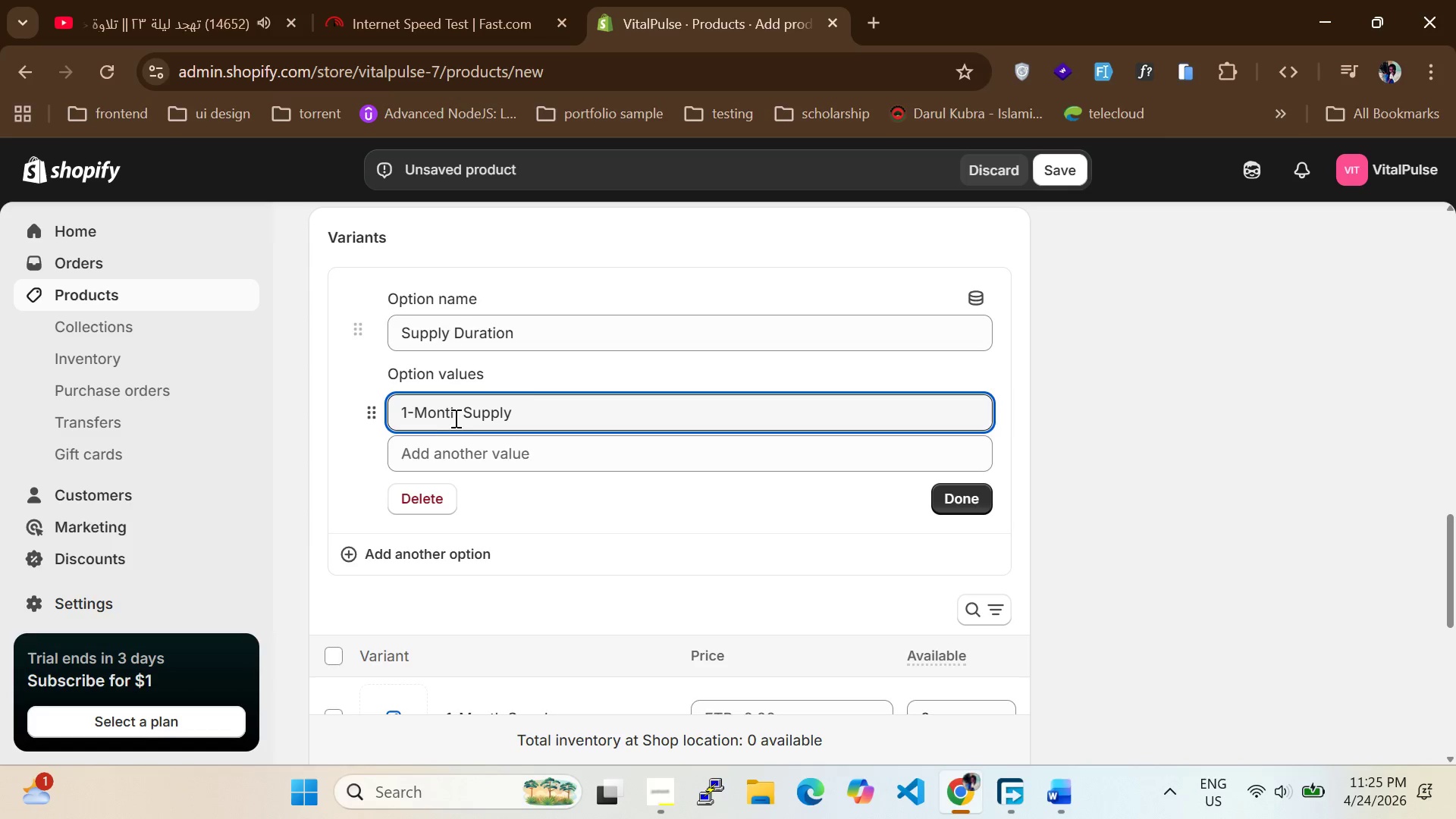 
left_click([455, 443])
 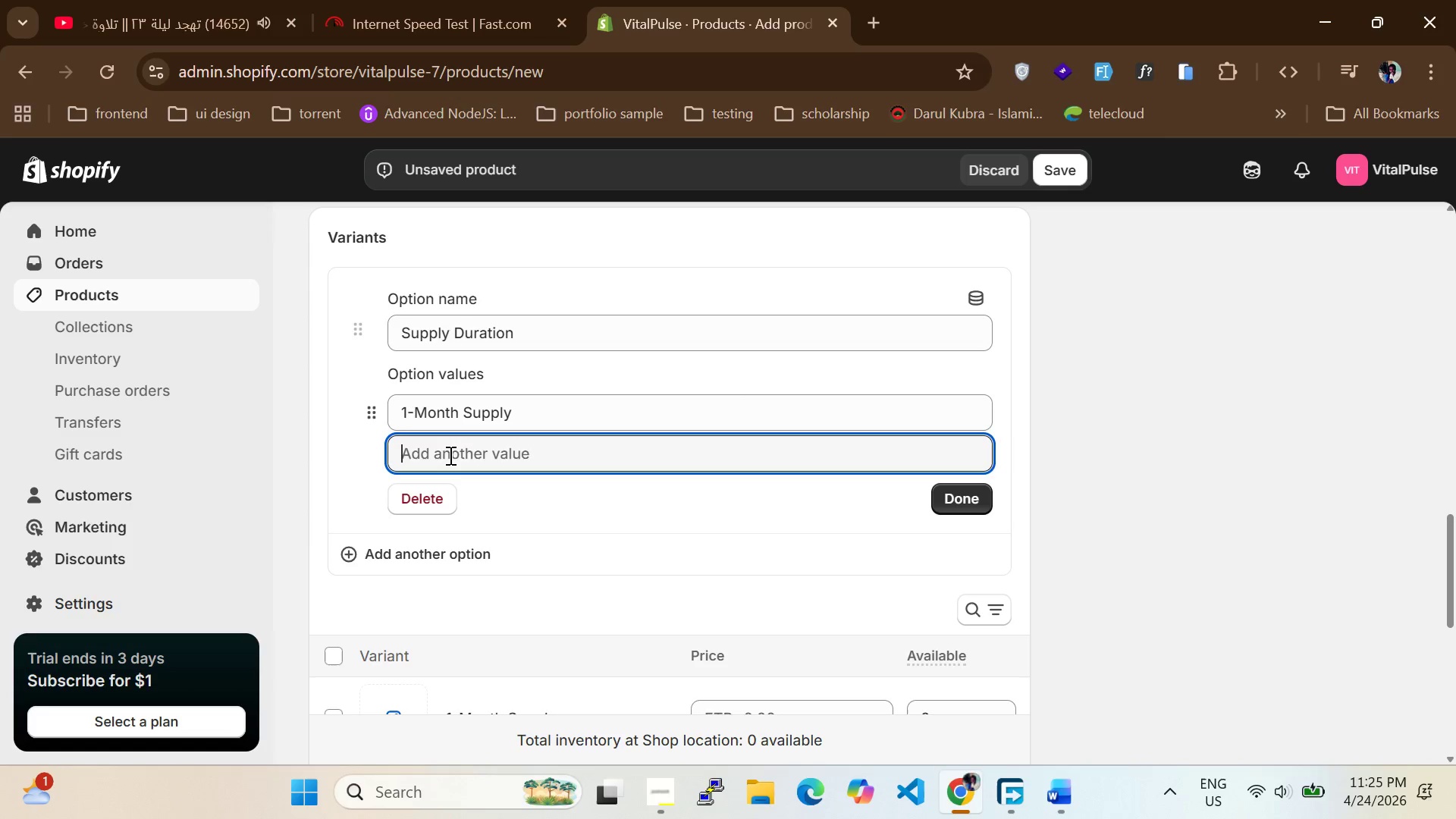 
type(3-Month Supply)
 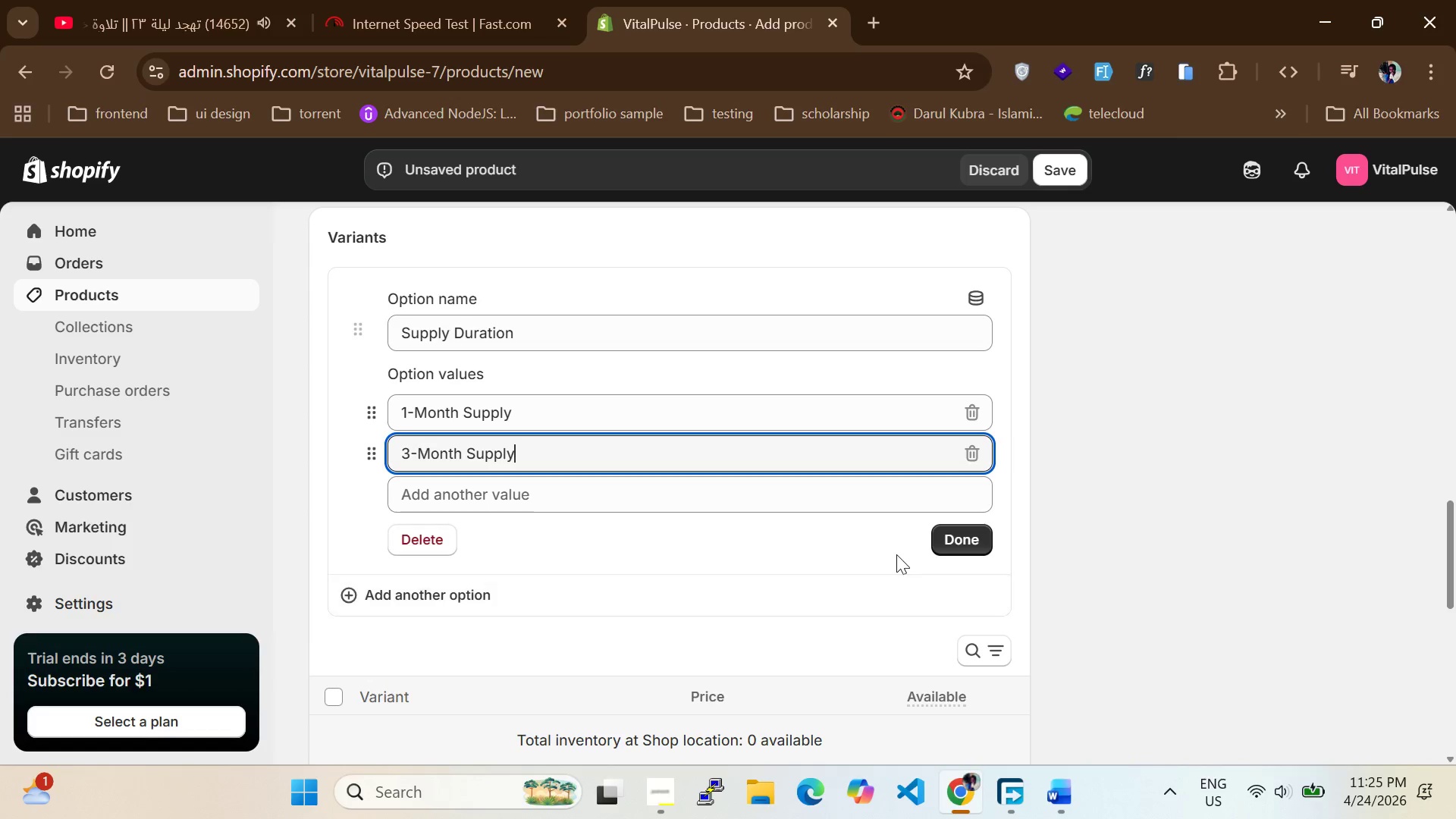 
left_click([976, 541])
 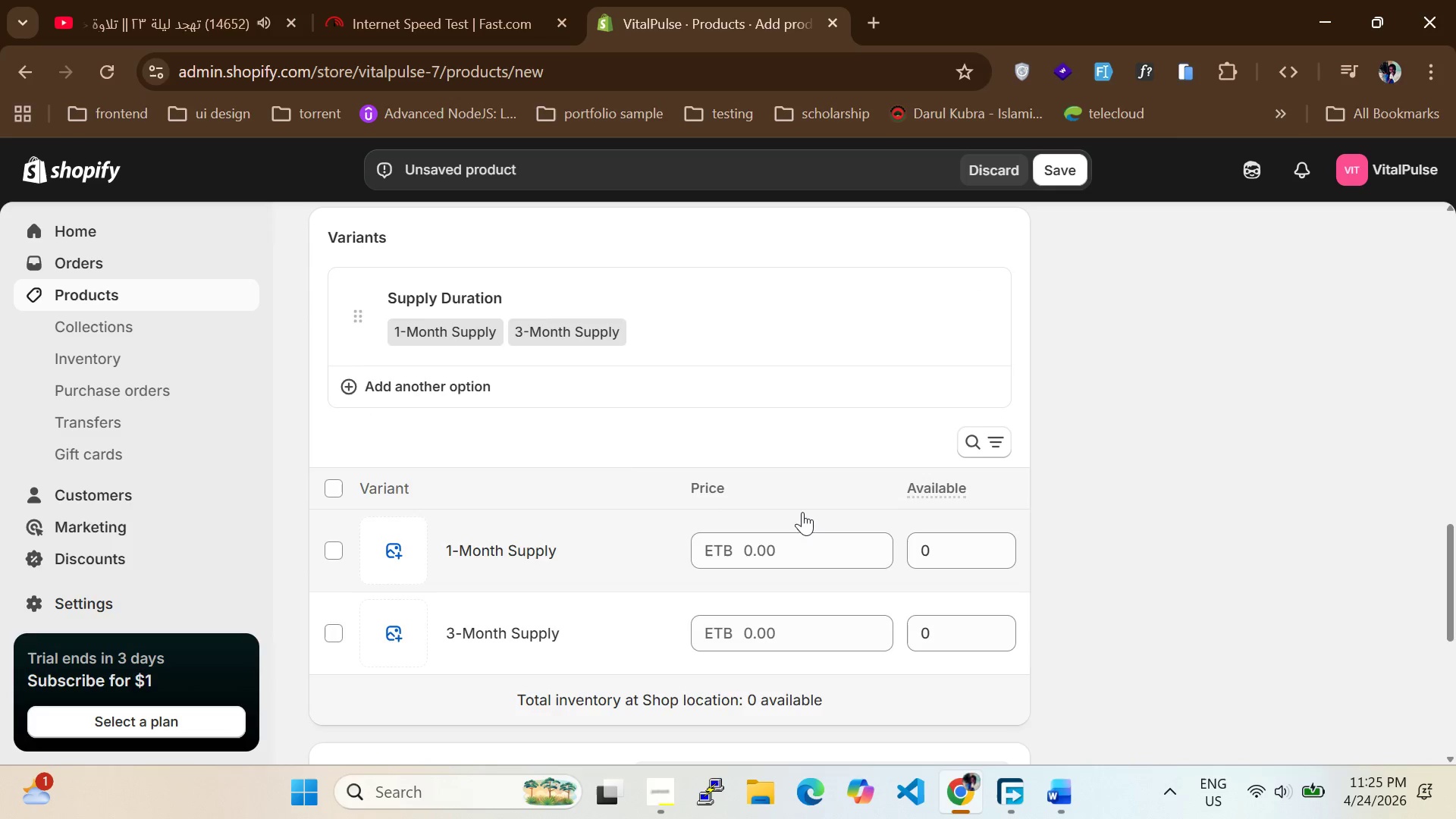 
left_click([799, 537])
 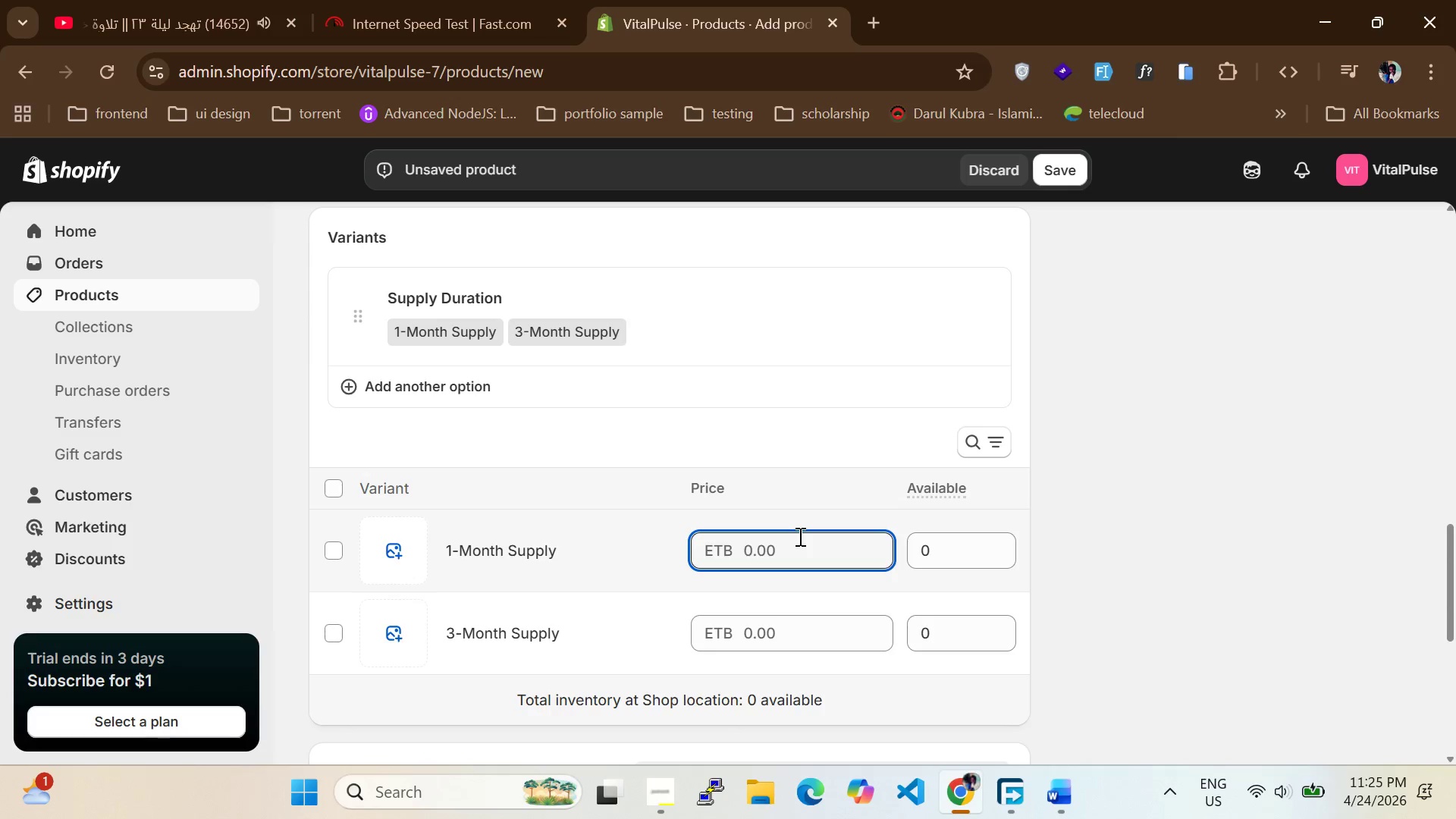 
wait(5.17)
 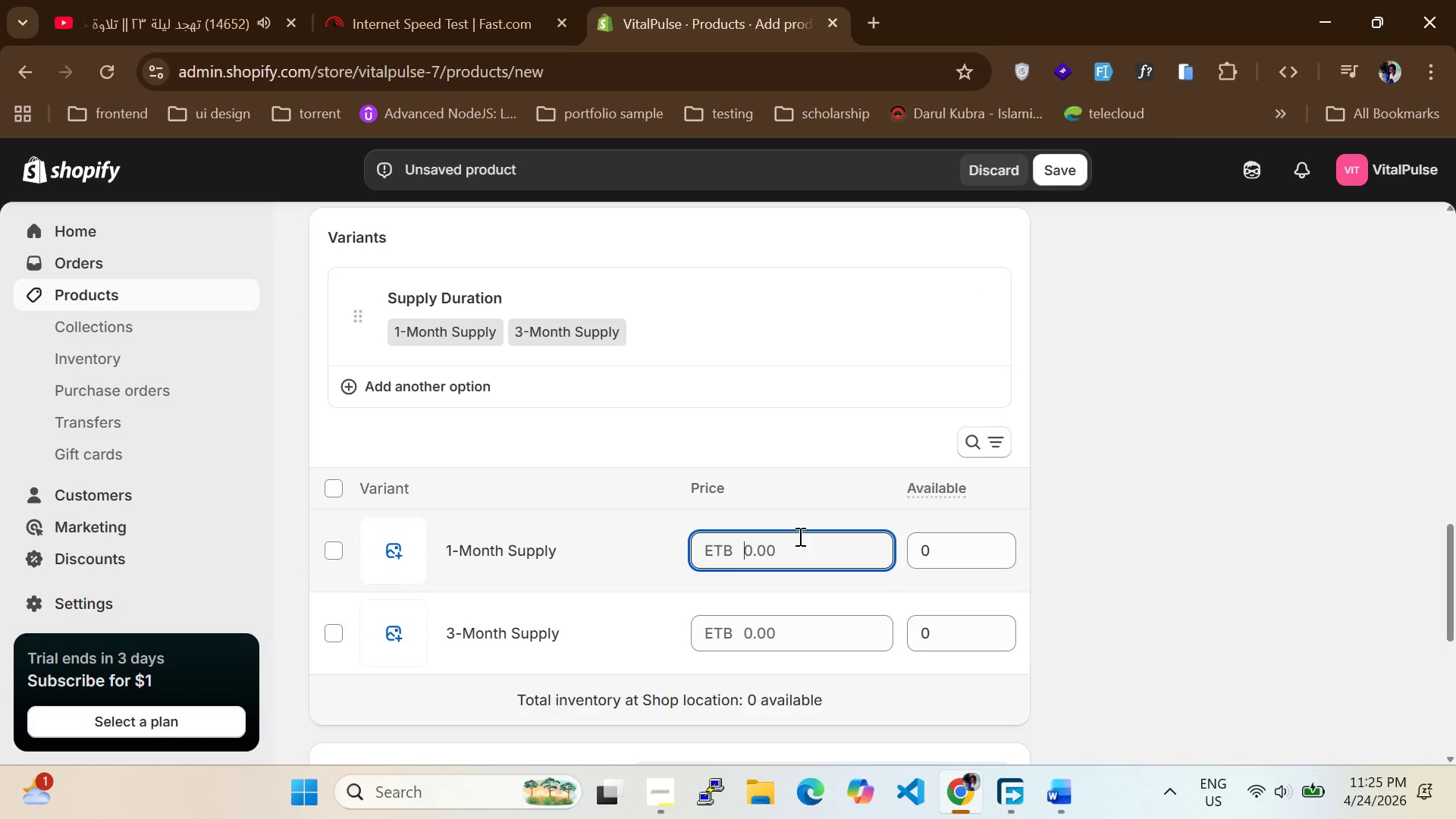 
type(79)
 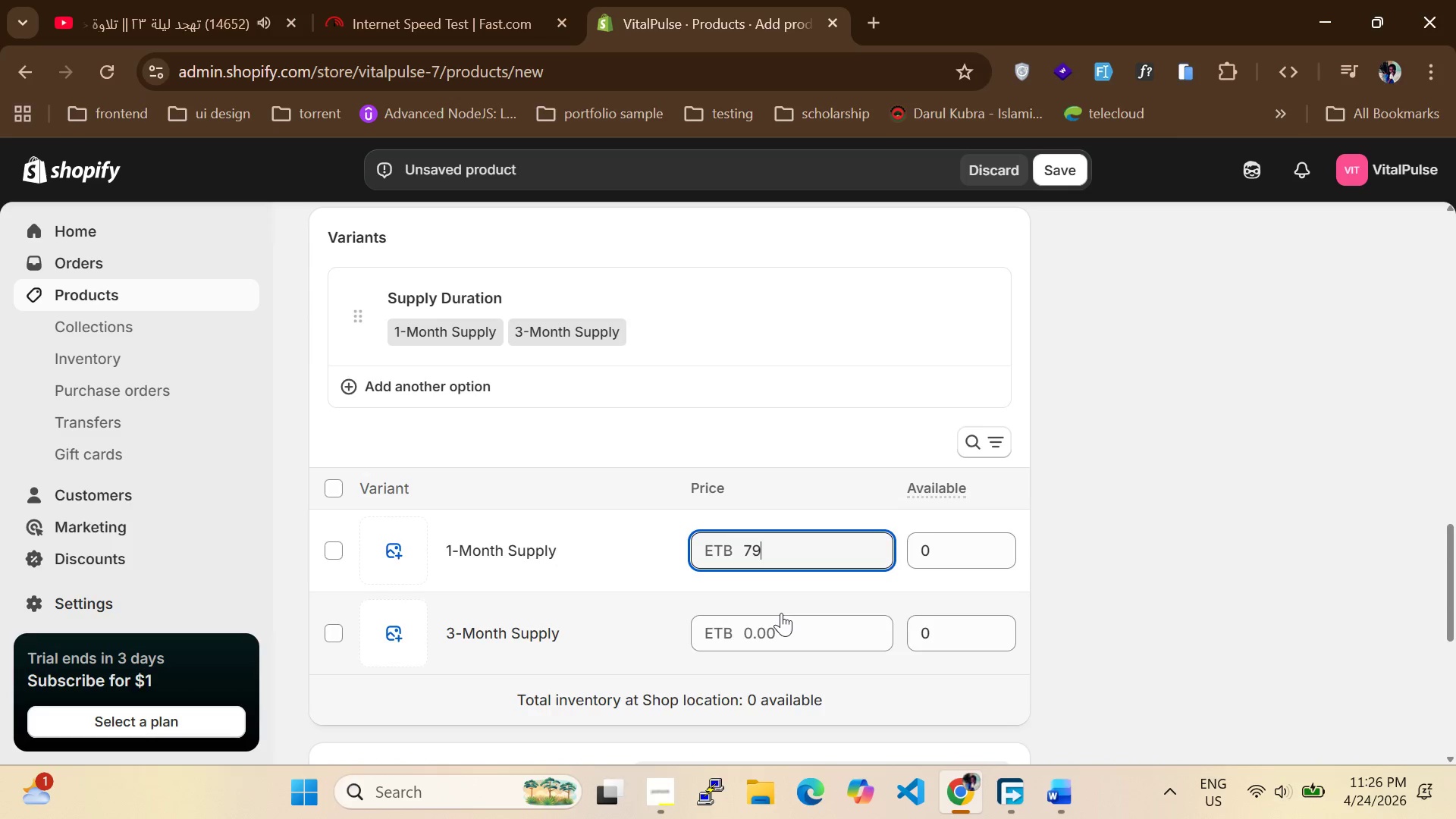 
double_click([774, 631])
 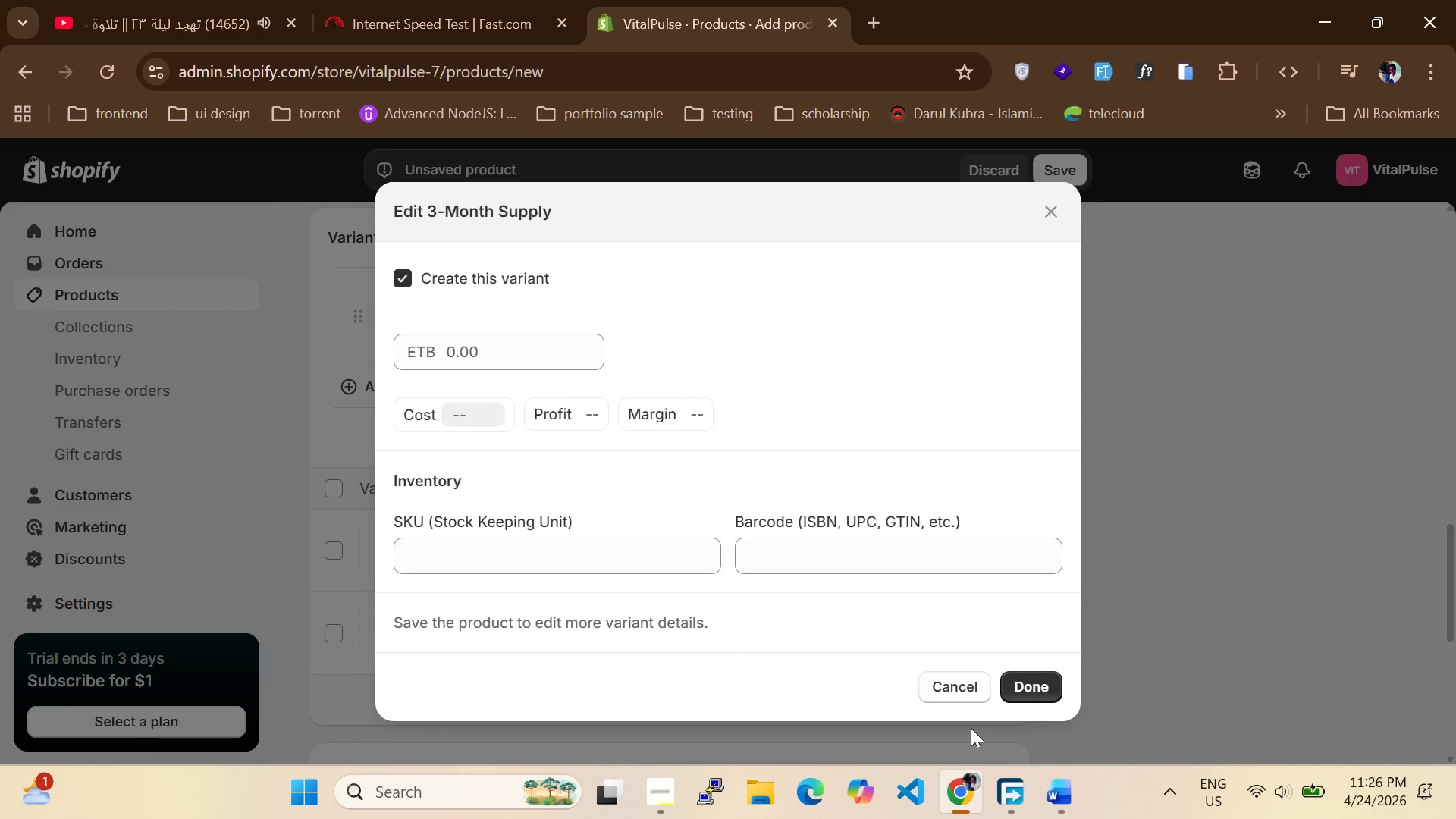 
left_click([949, 679])
 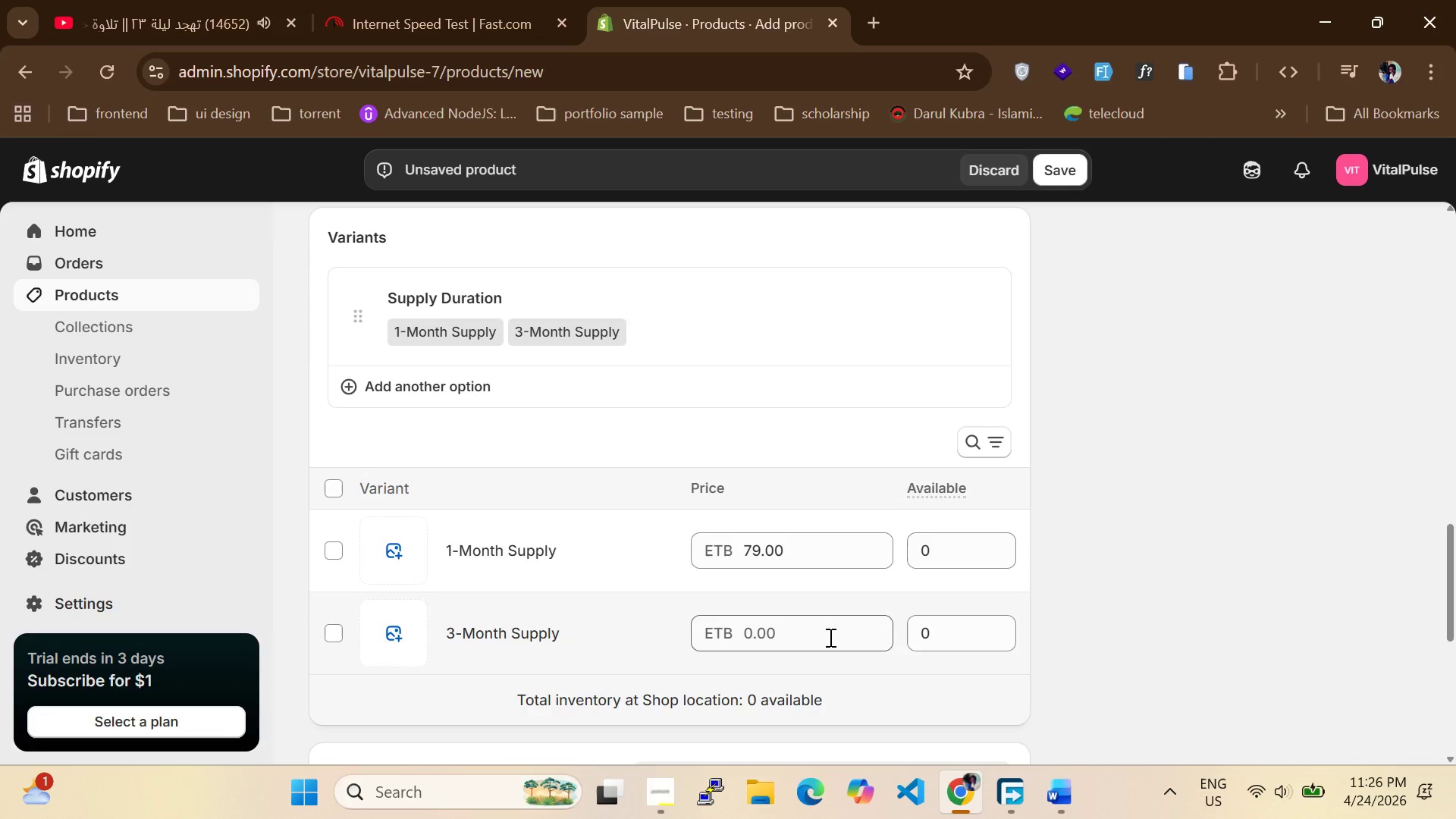 
left_click([829, 637])
 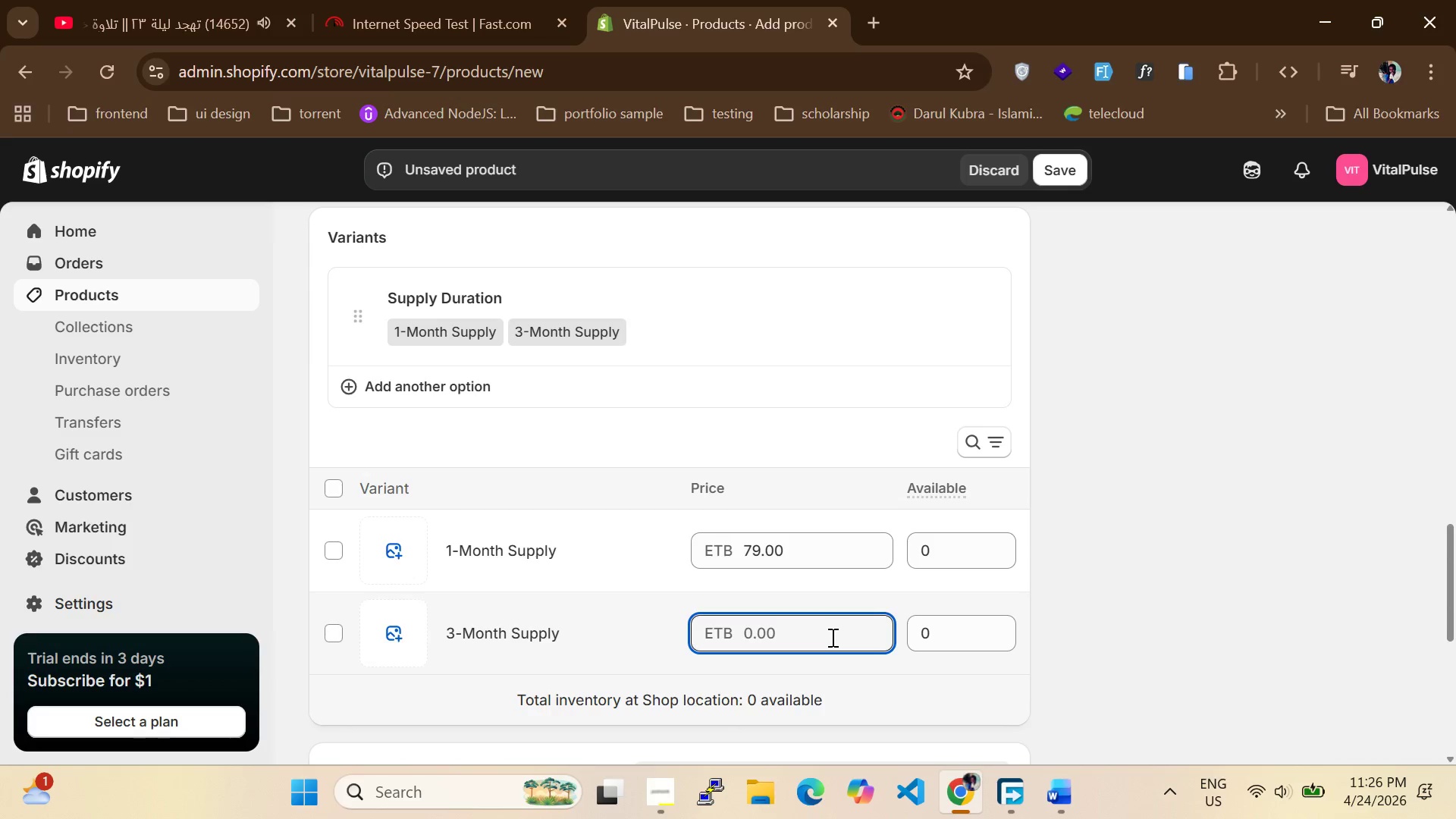 
type(309)
 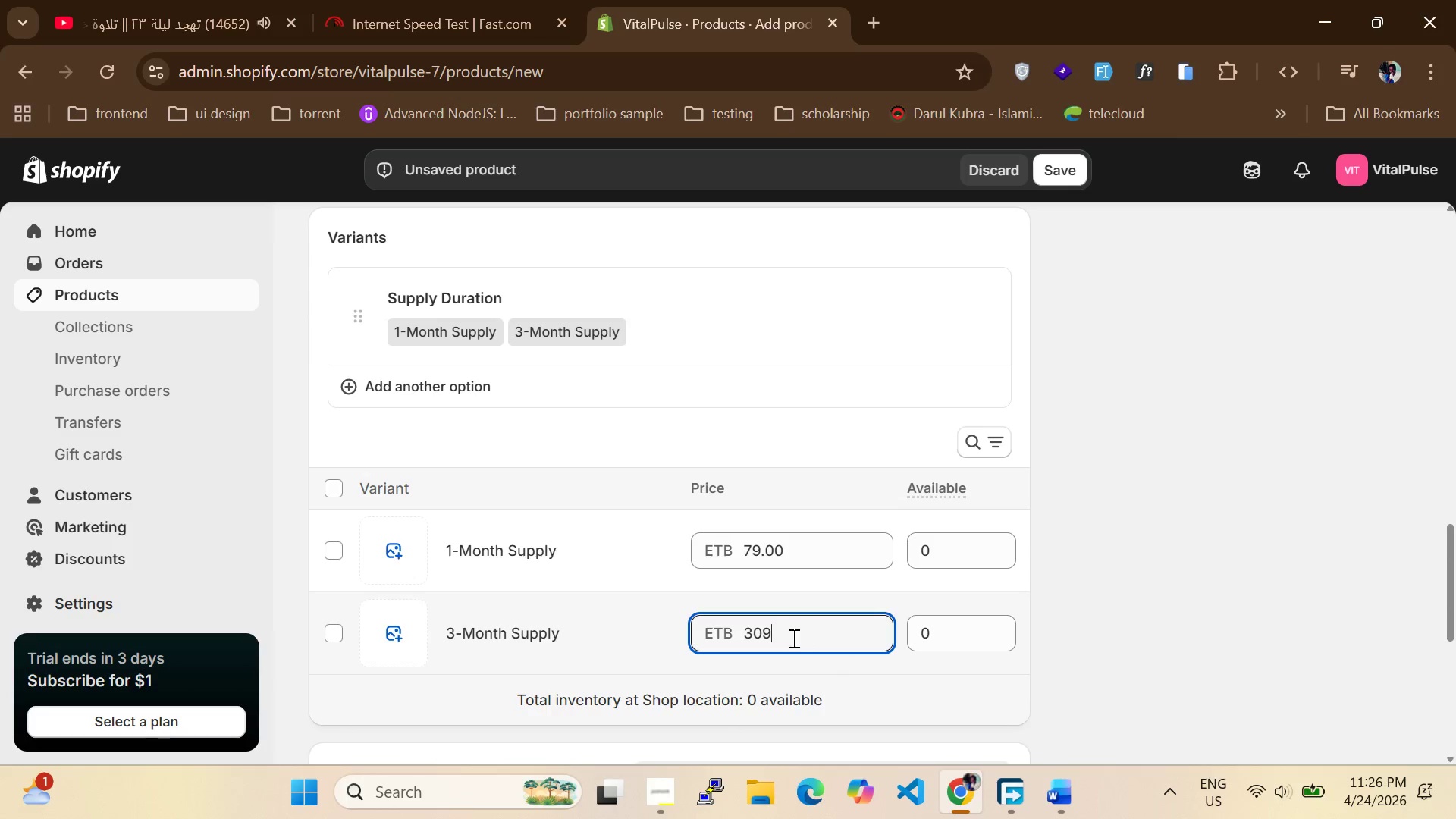 
left_click([752, 629])
 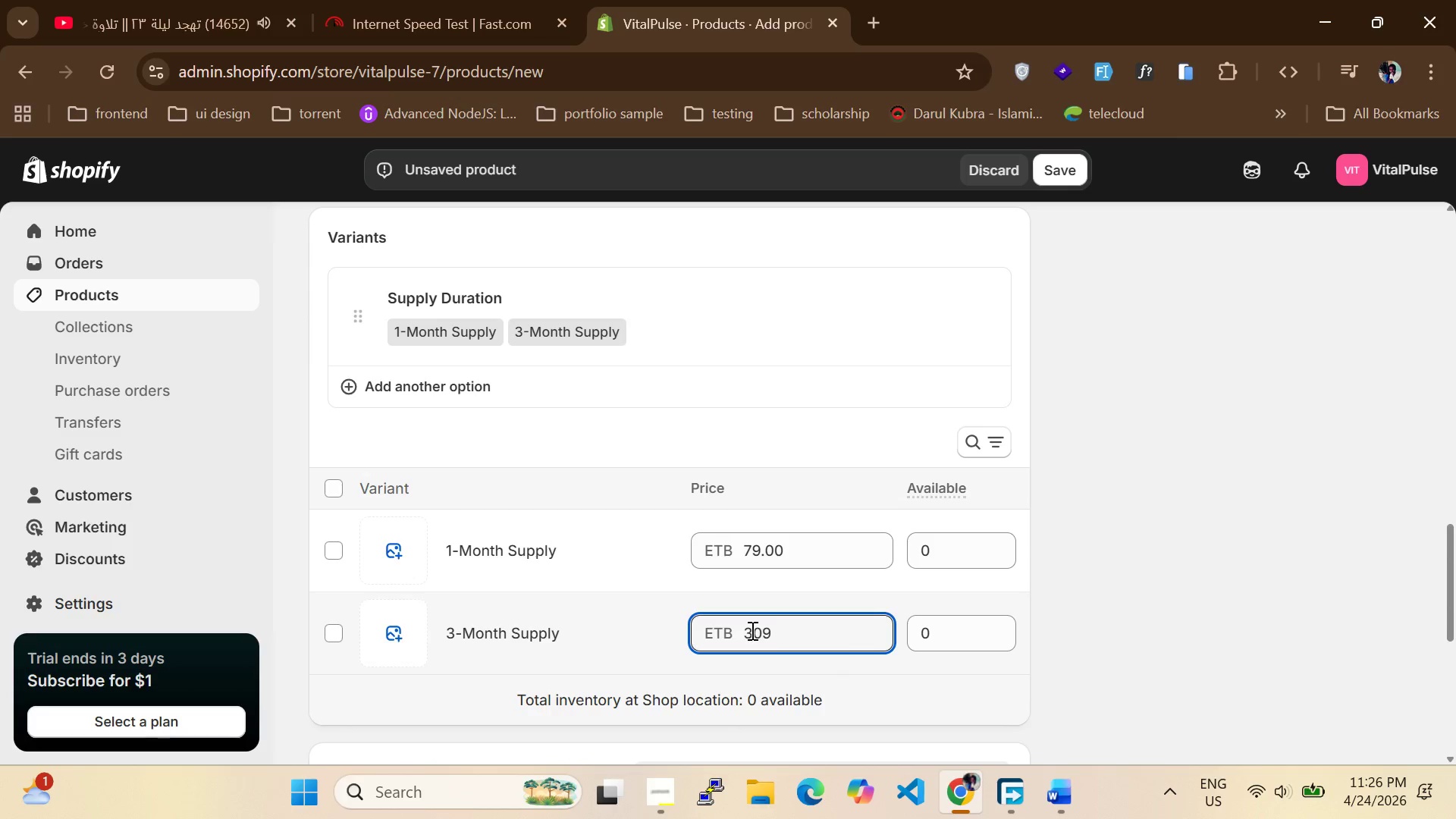 
key(Backspace)
 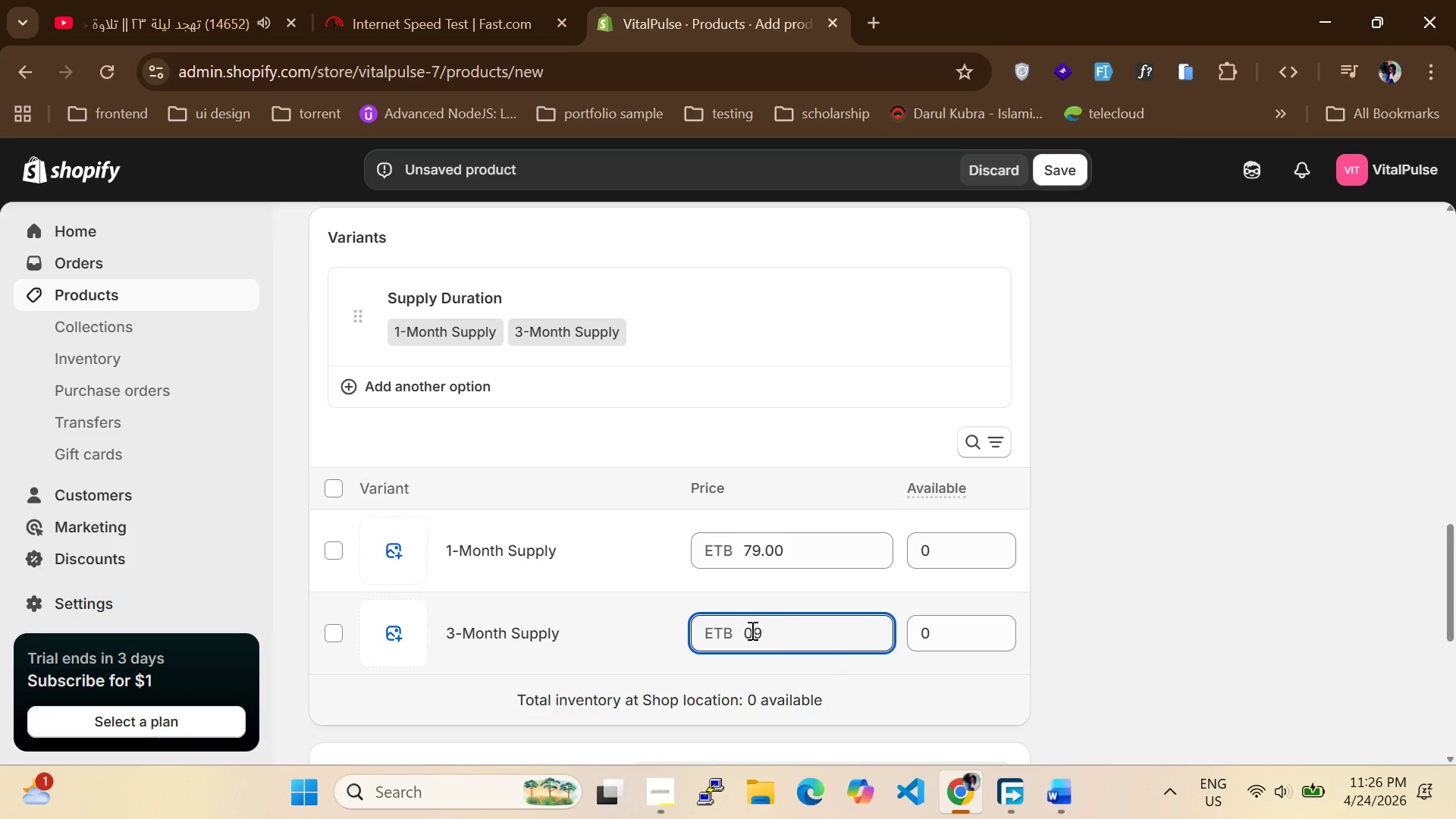 
key(2)
 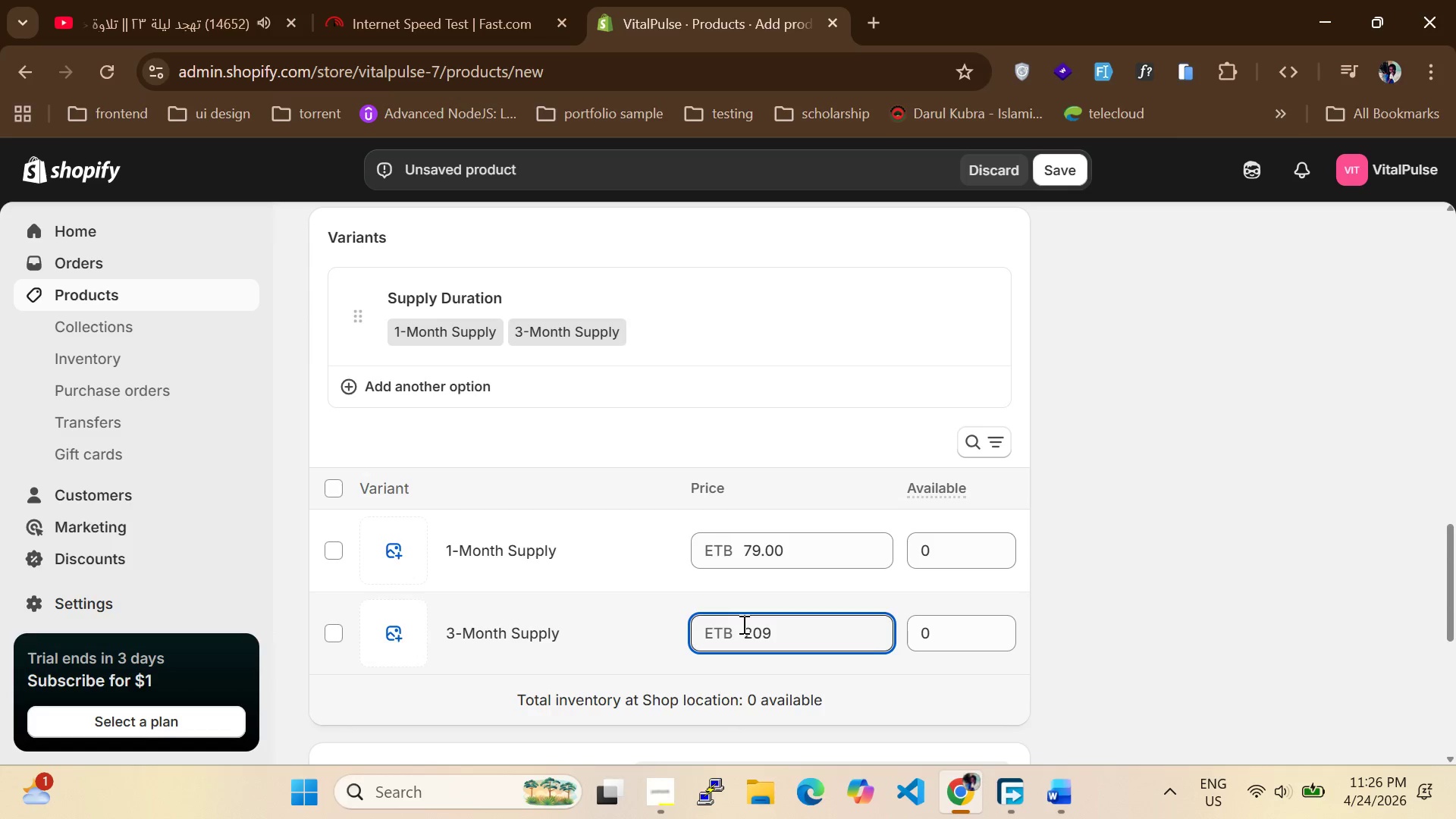 
wait(15.34)
 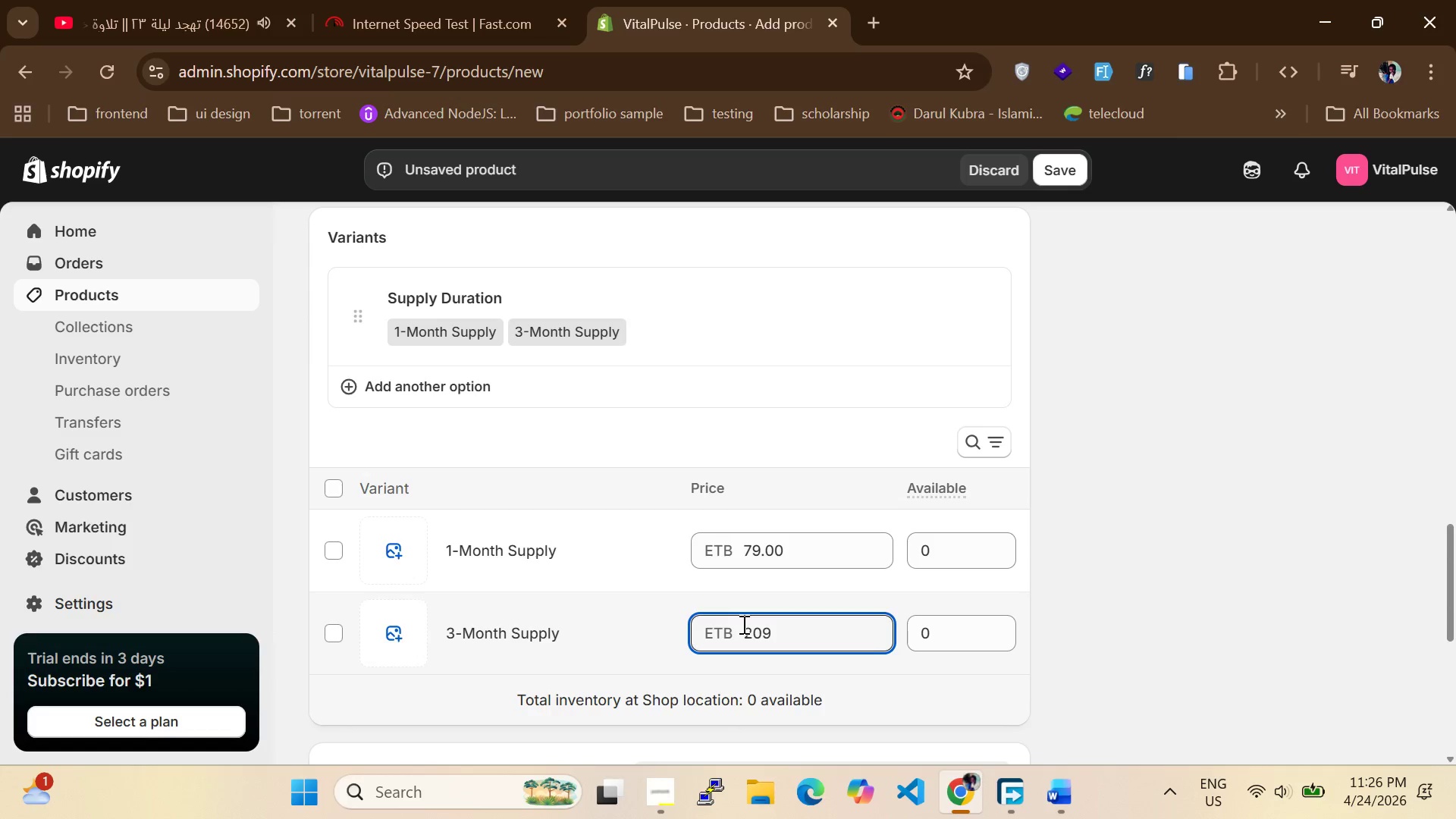 
left_click_drag(start_coordinate=[967, 563], to_coordinate=[853, 550])
 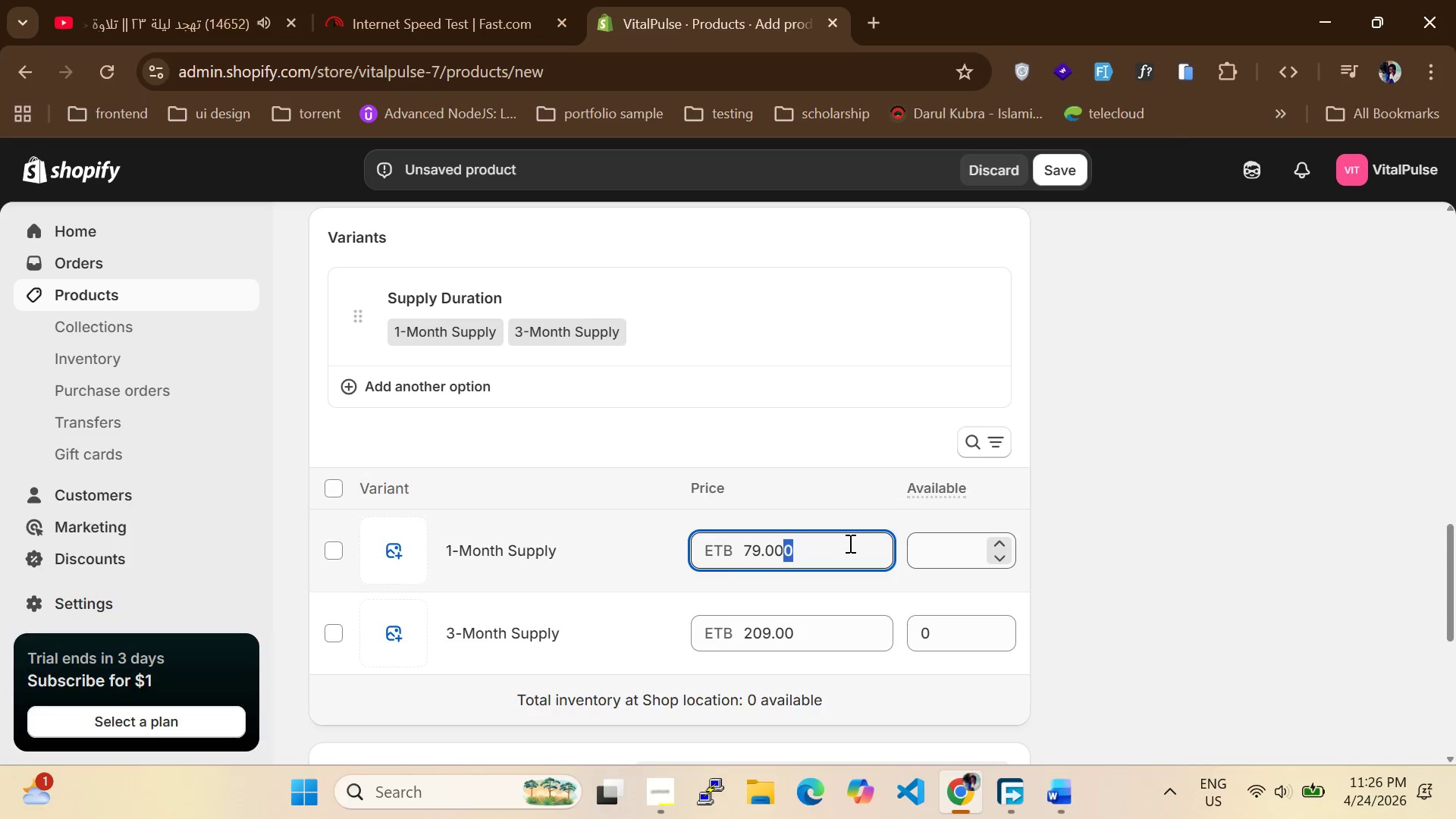 
type(60)
key(Backspace)
key(Backspace)
 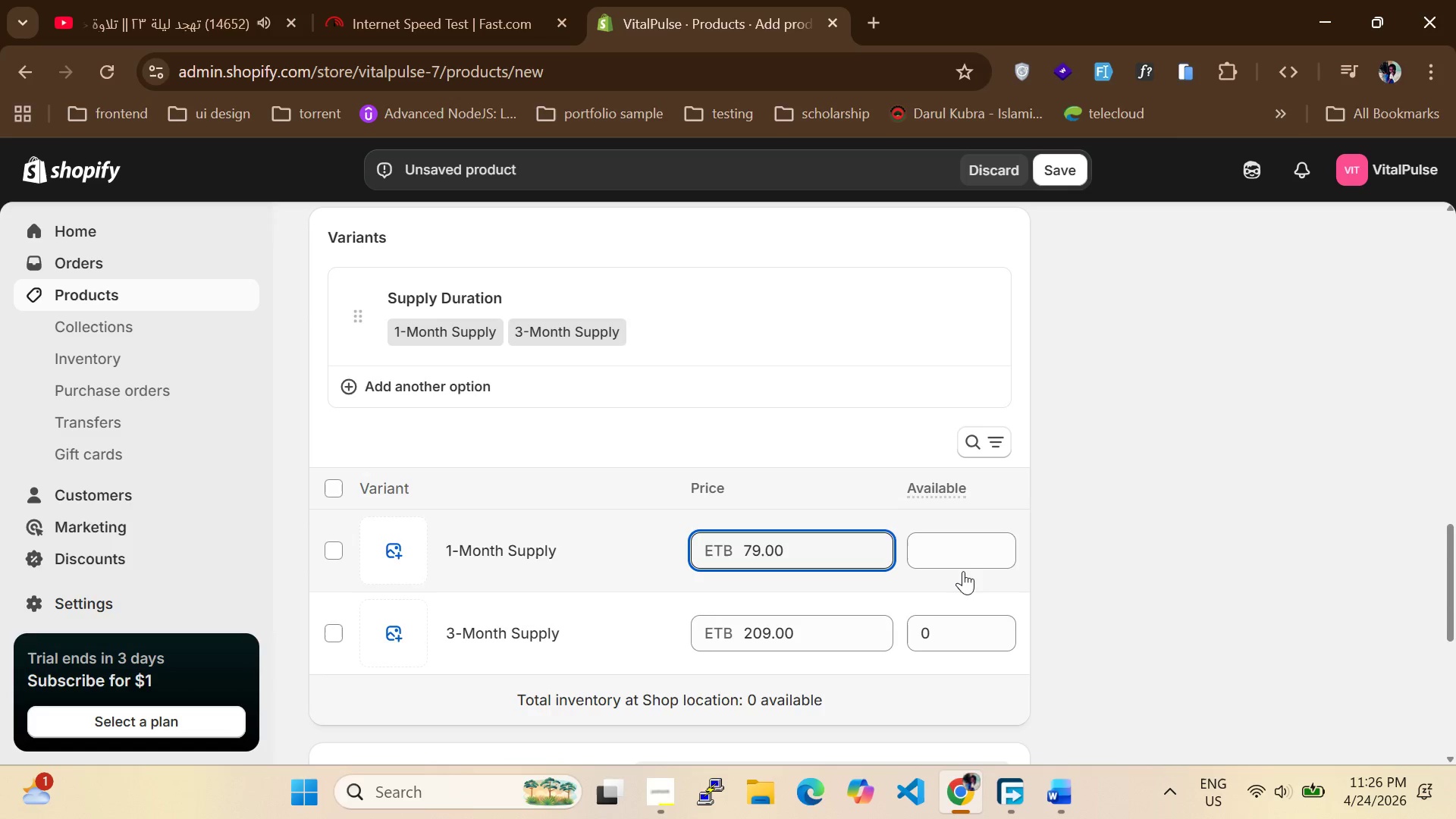 
left_click([946, 557])
 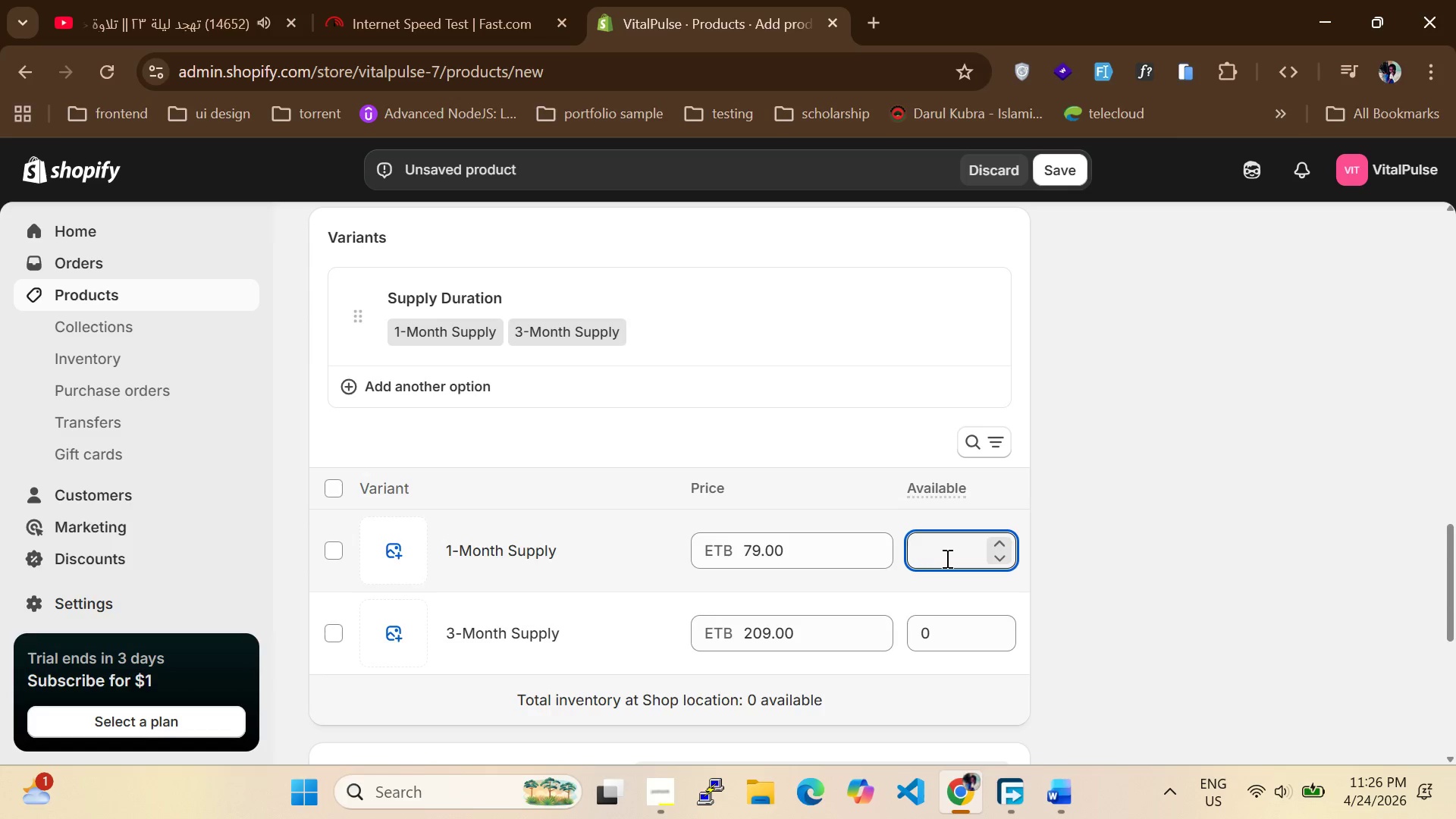 
type(69)
key(Backspace)
type(0)
 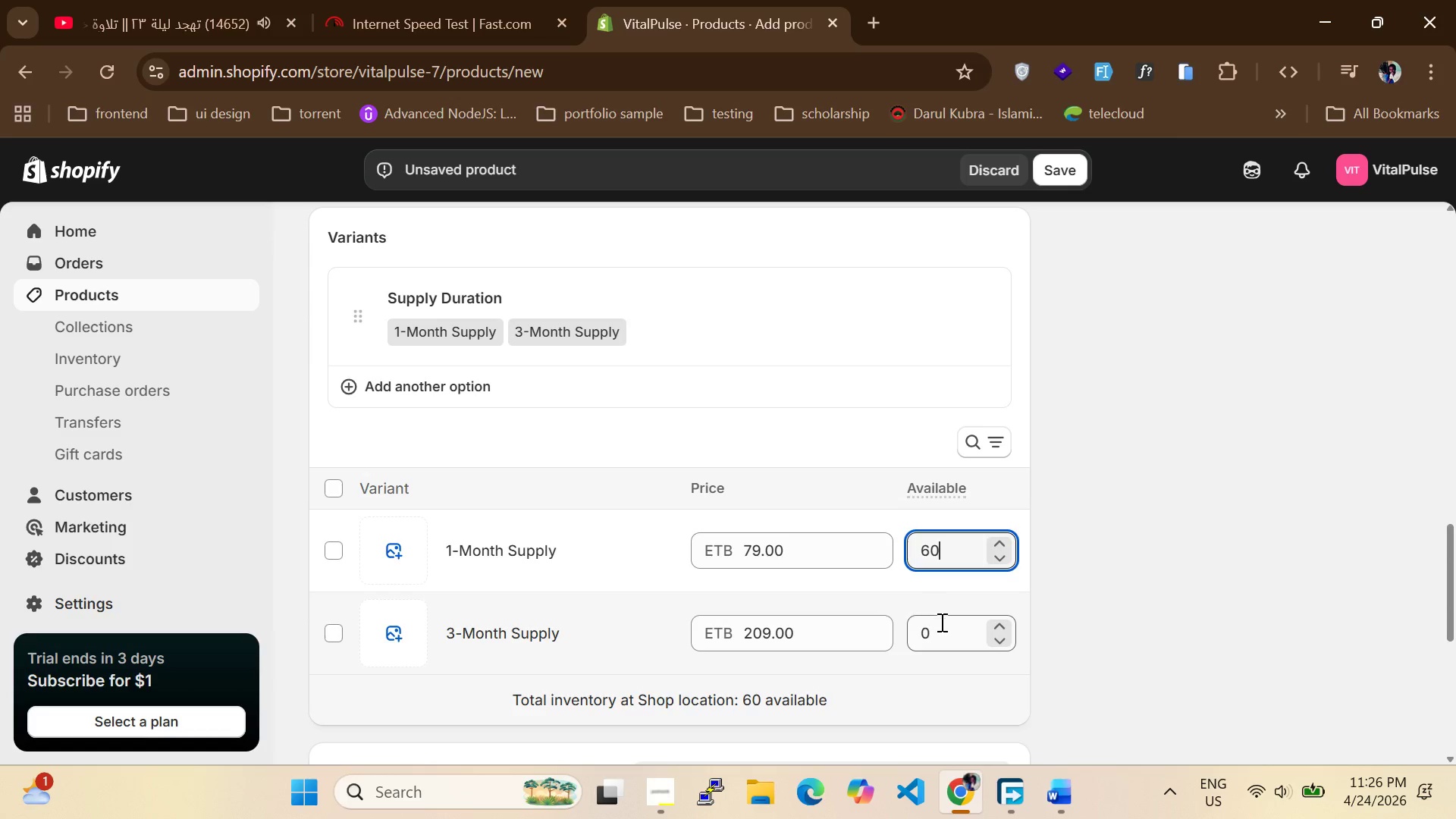 
left_click([943, 632])
 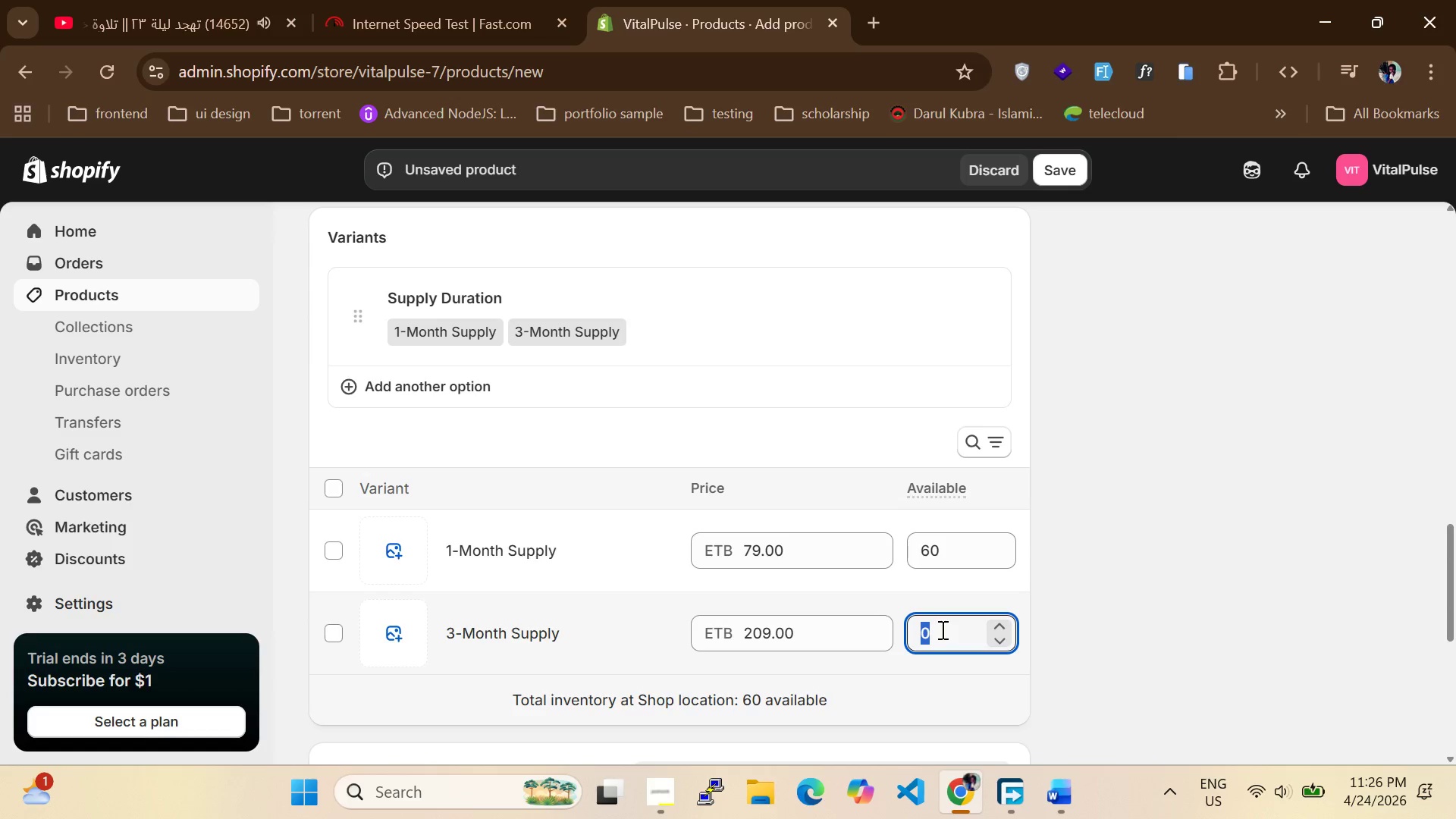 
key(Backspace)
type(30)
 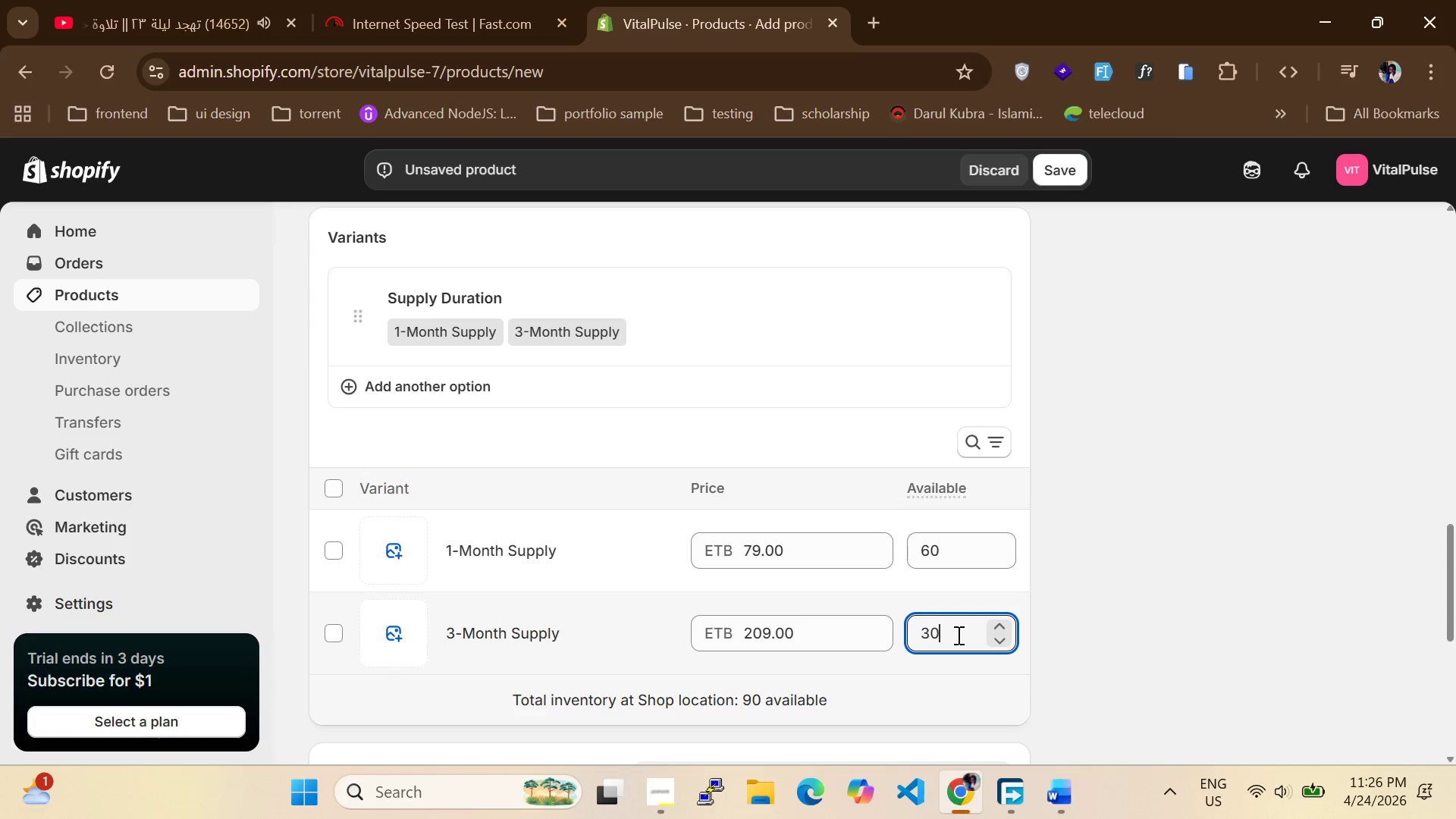 
scroll: coordinate [725, 577], scroll_direction: up, amount: 4.0
 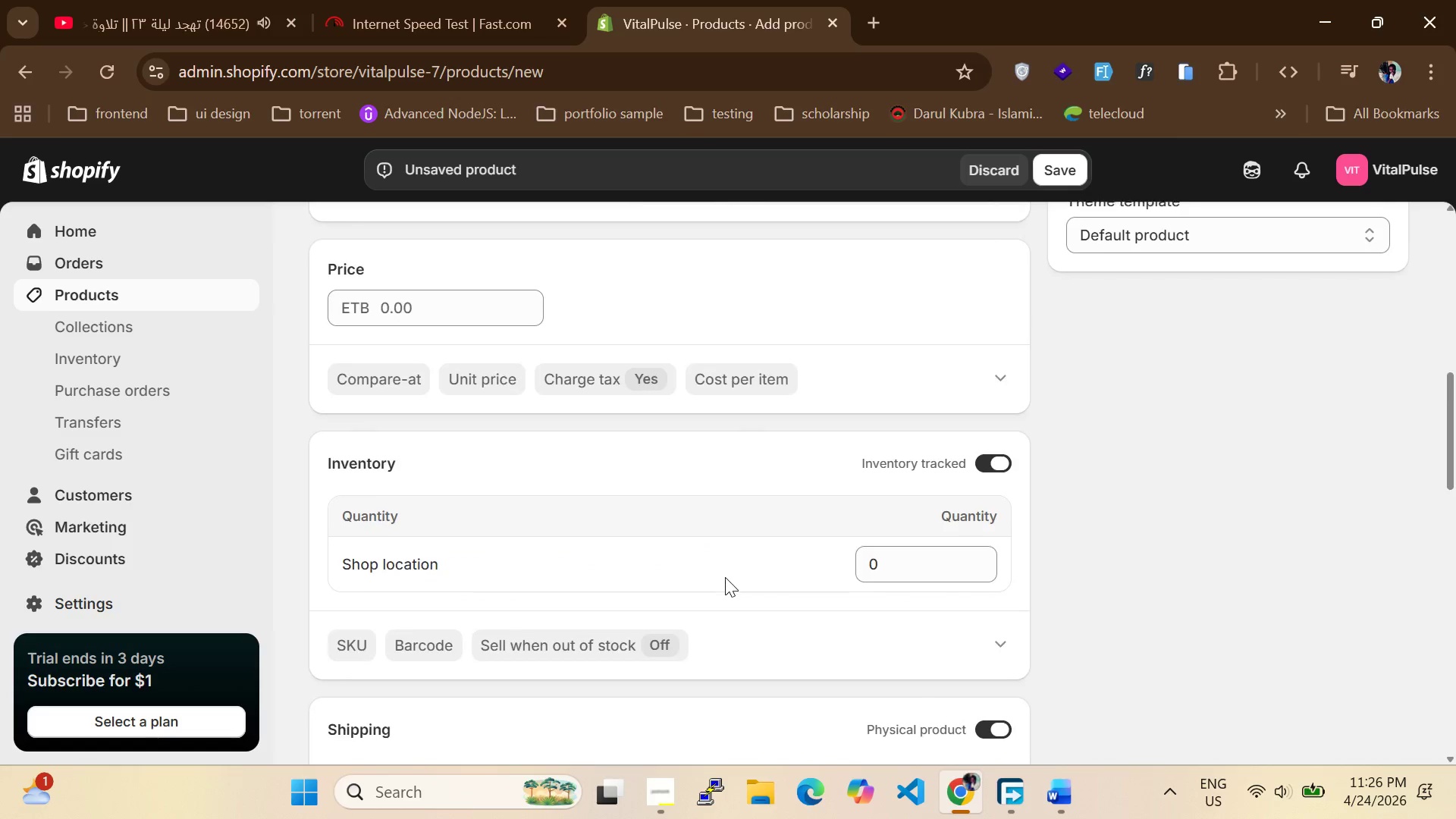 
scroll: coordinate [725, 577], scroll_direction: down, amount: 6.0
 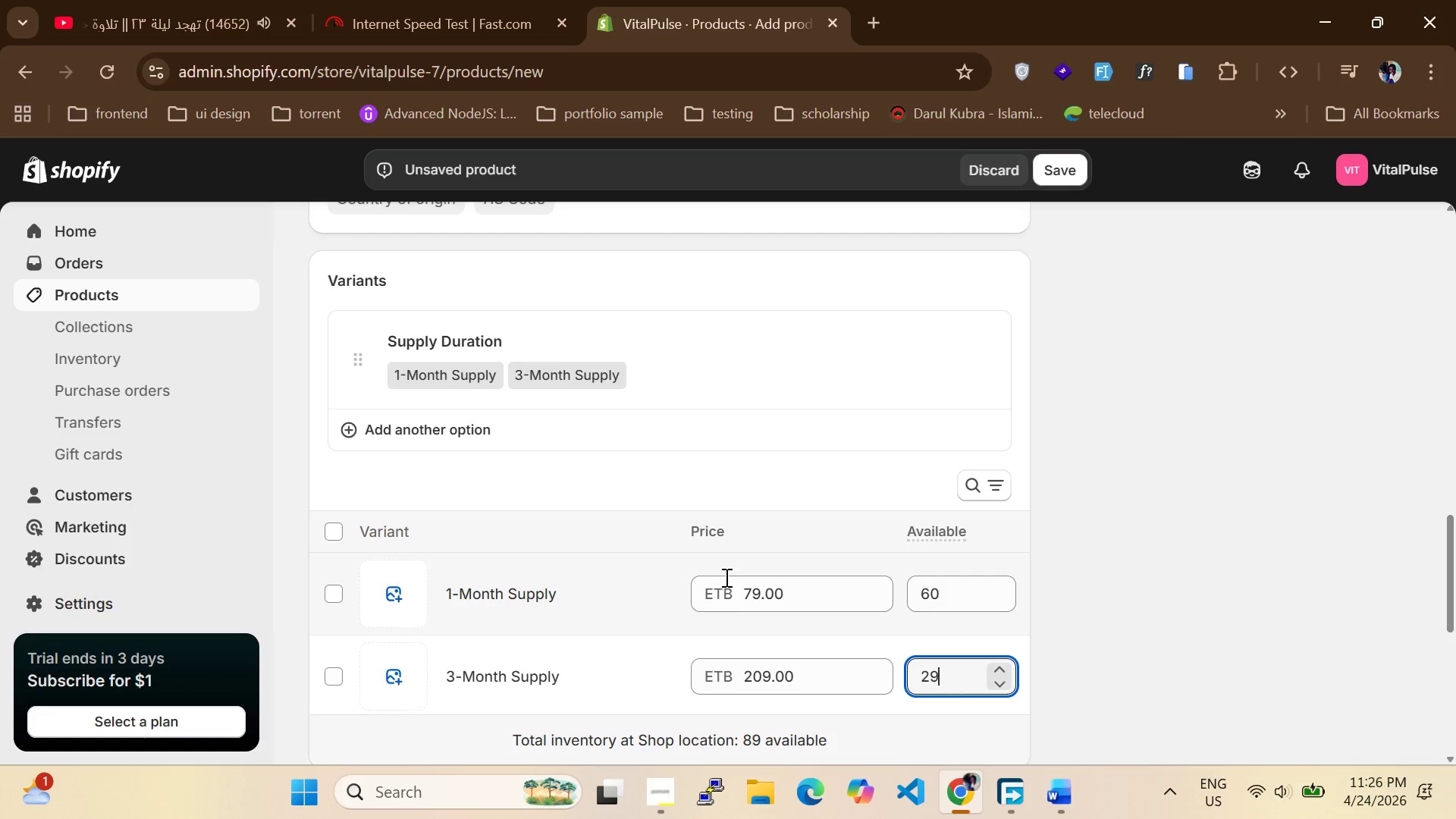 
scroll: coordinate [1231, 457], scroll_direction: none, amount: 0.0
 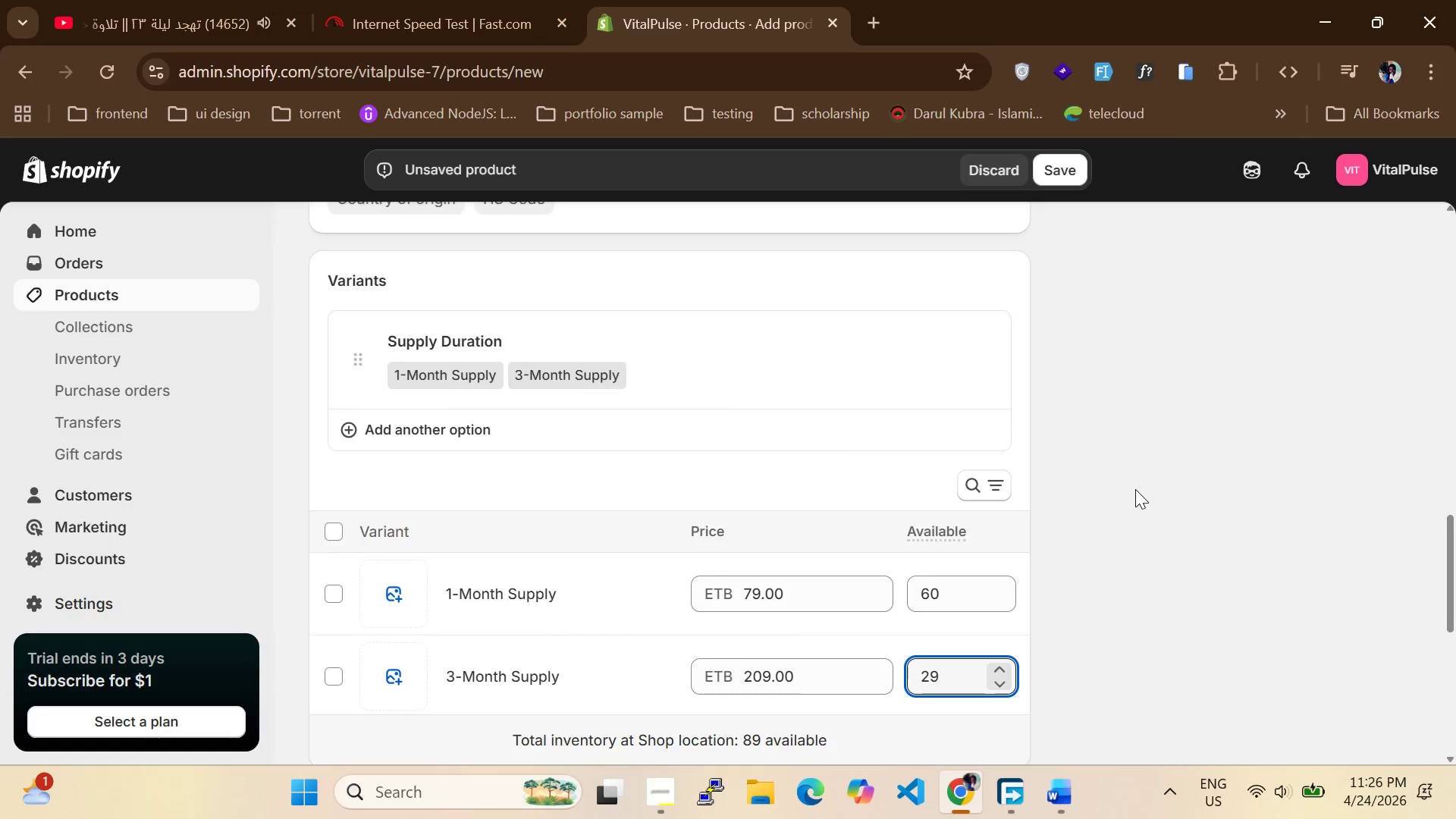 
scroll: coordinate [1135, 489], scroll_direction: down, amount: 1.0
 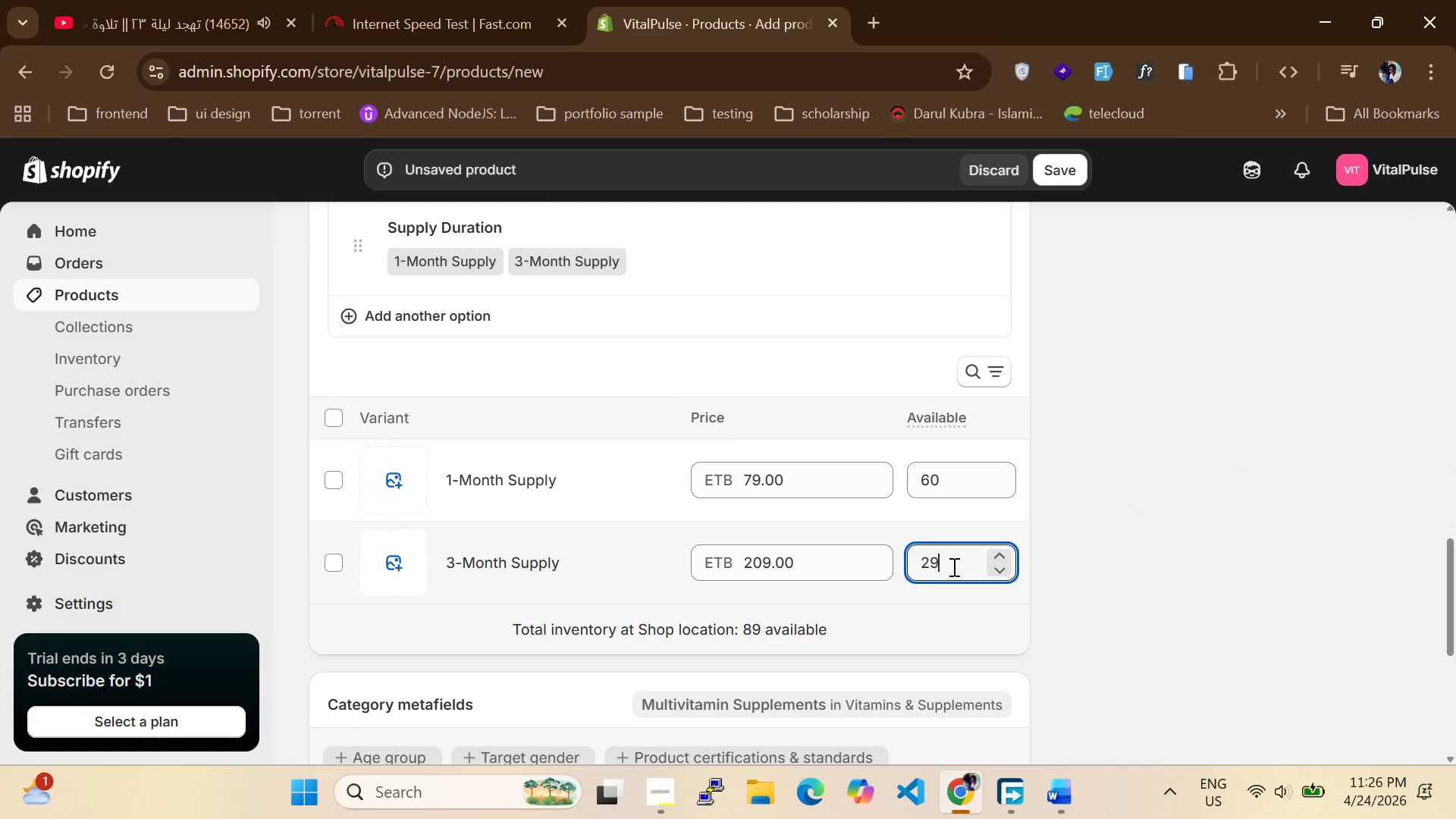 
left_click_drag(start_coordinate=[952, 566], to_coordinate=[895, 566])
 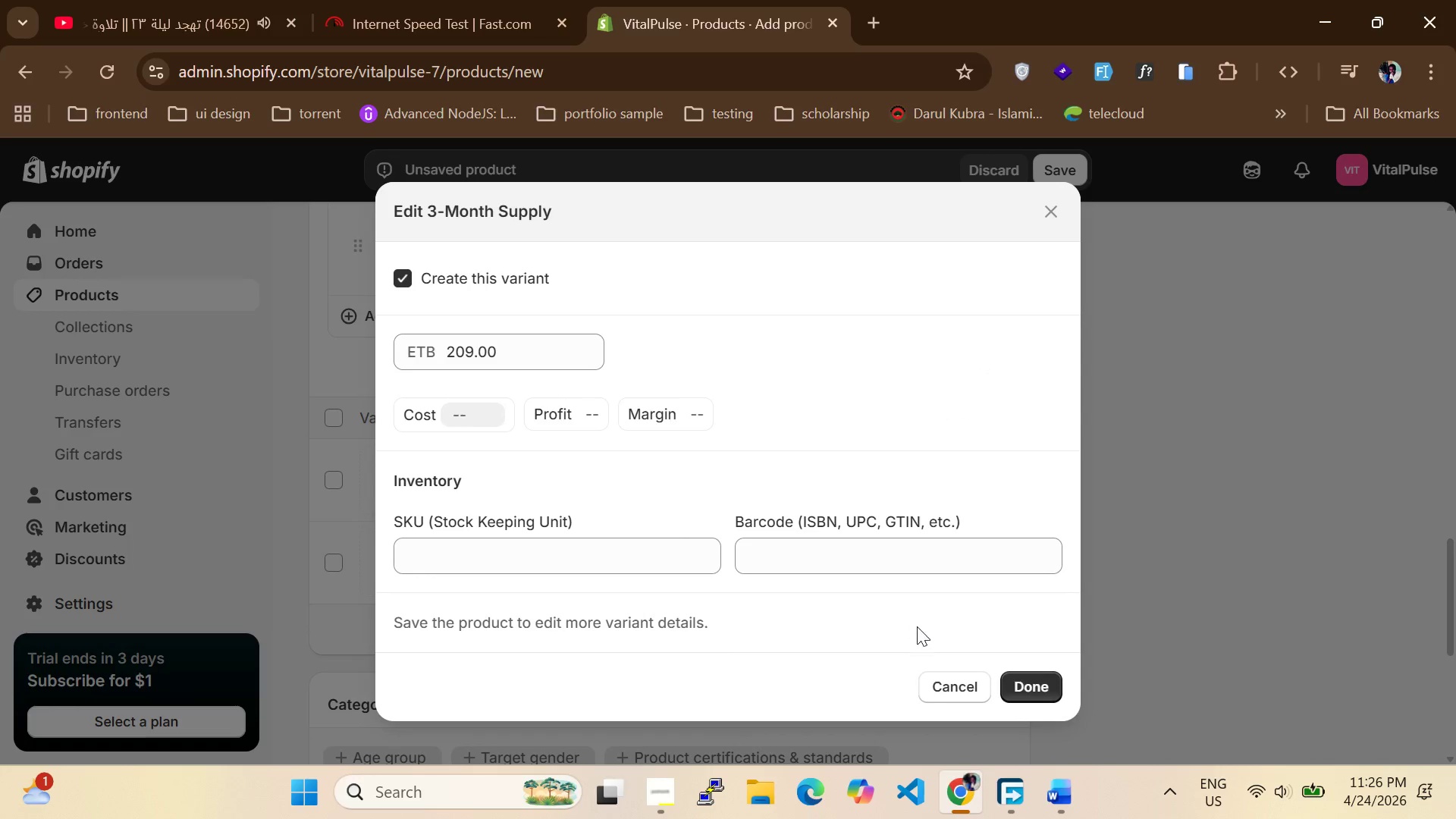 
left_click([951, 683])
 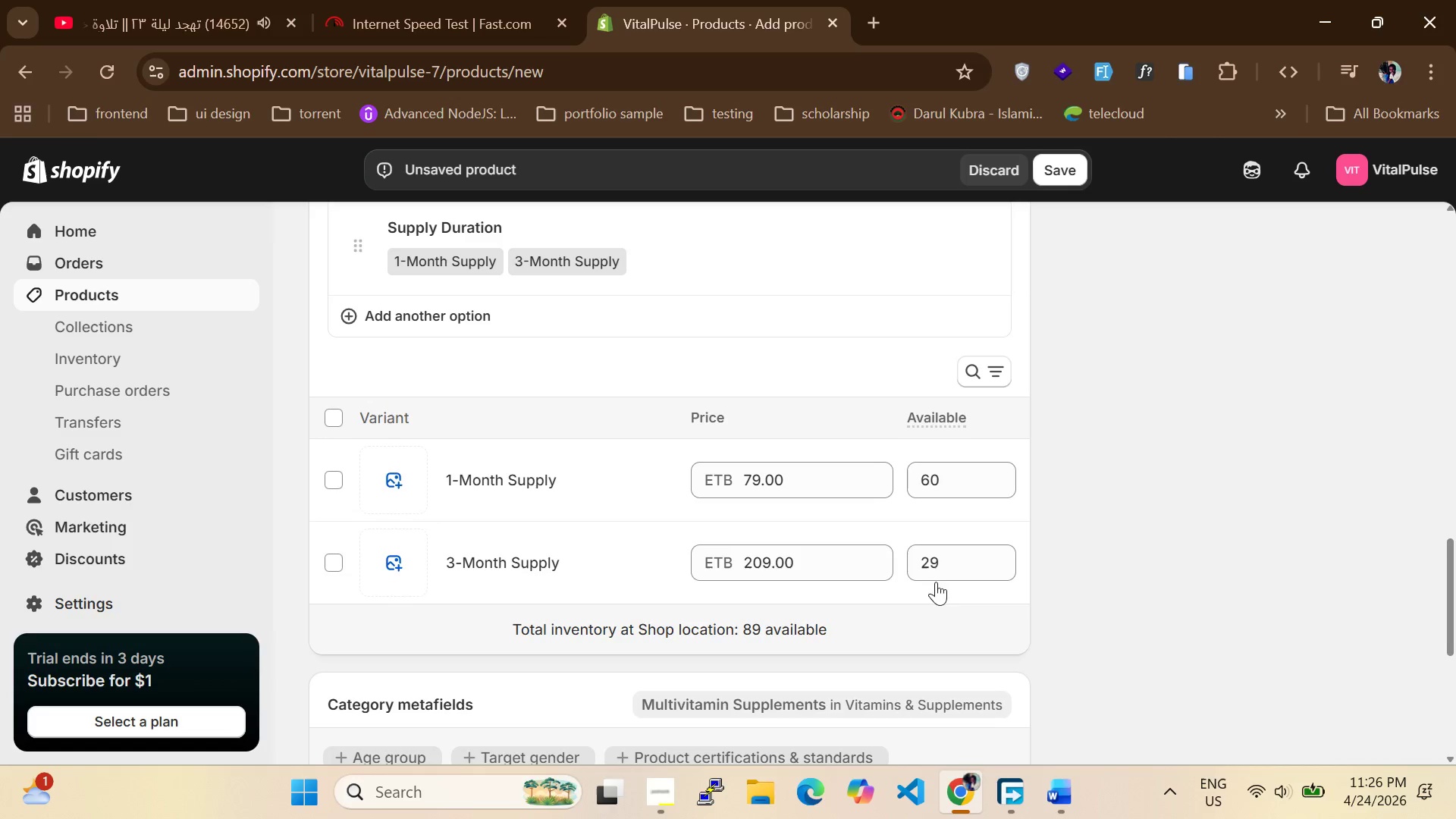 
left_click([949, 560])
 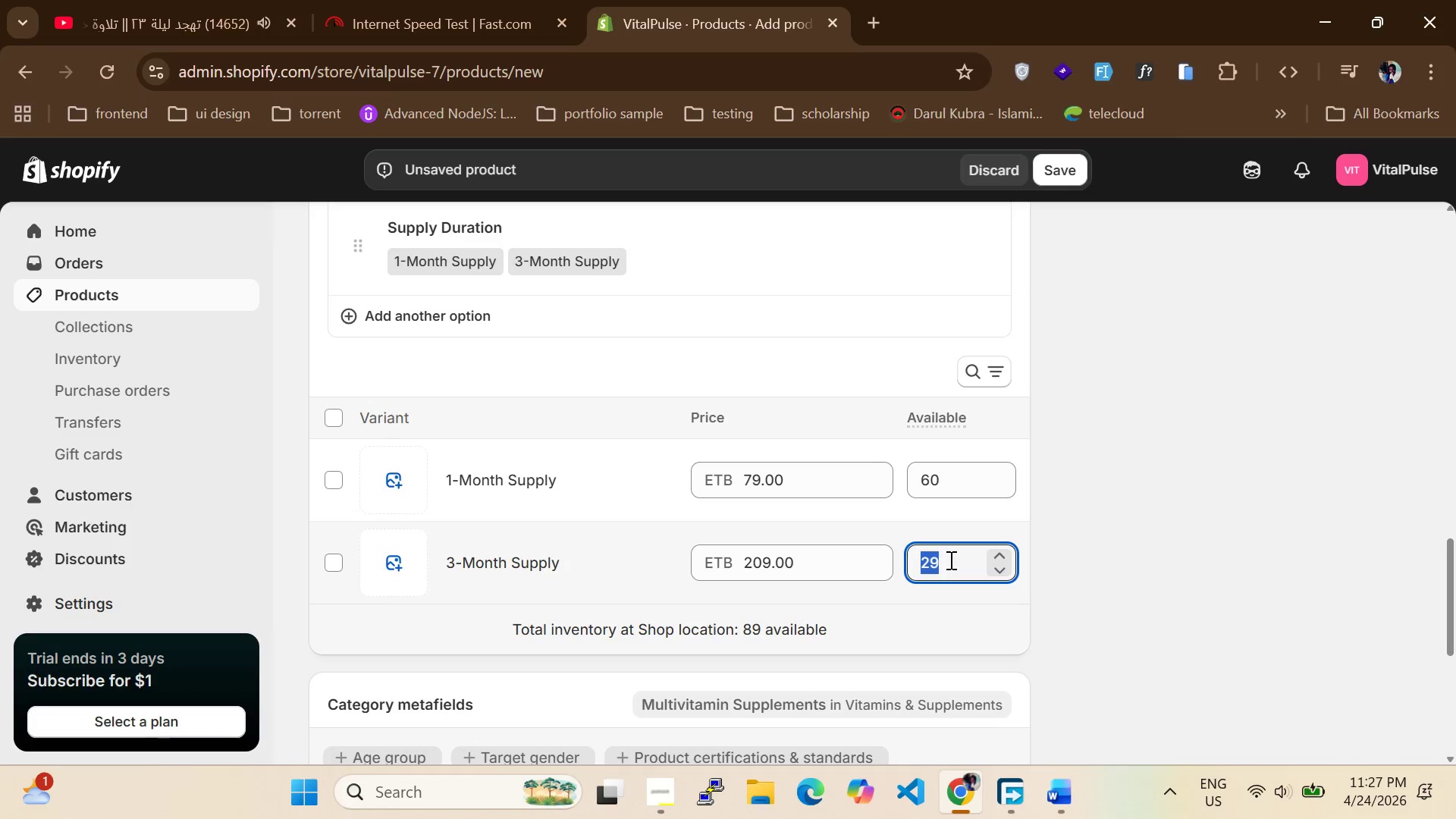 
type(30)
 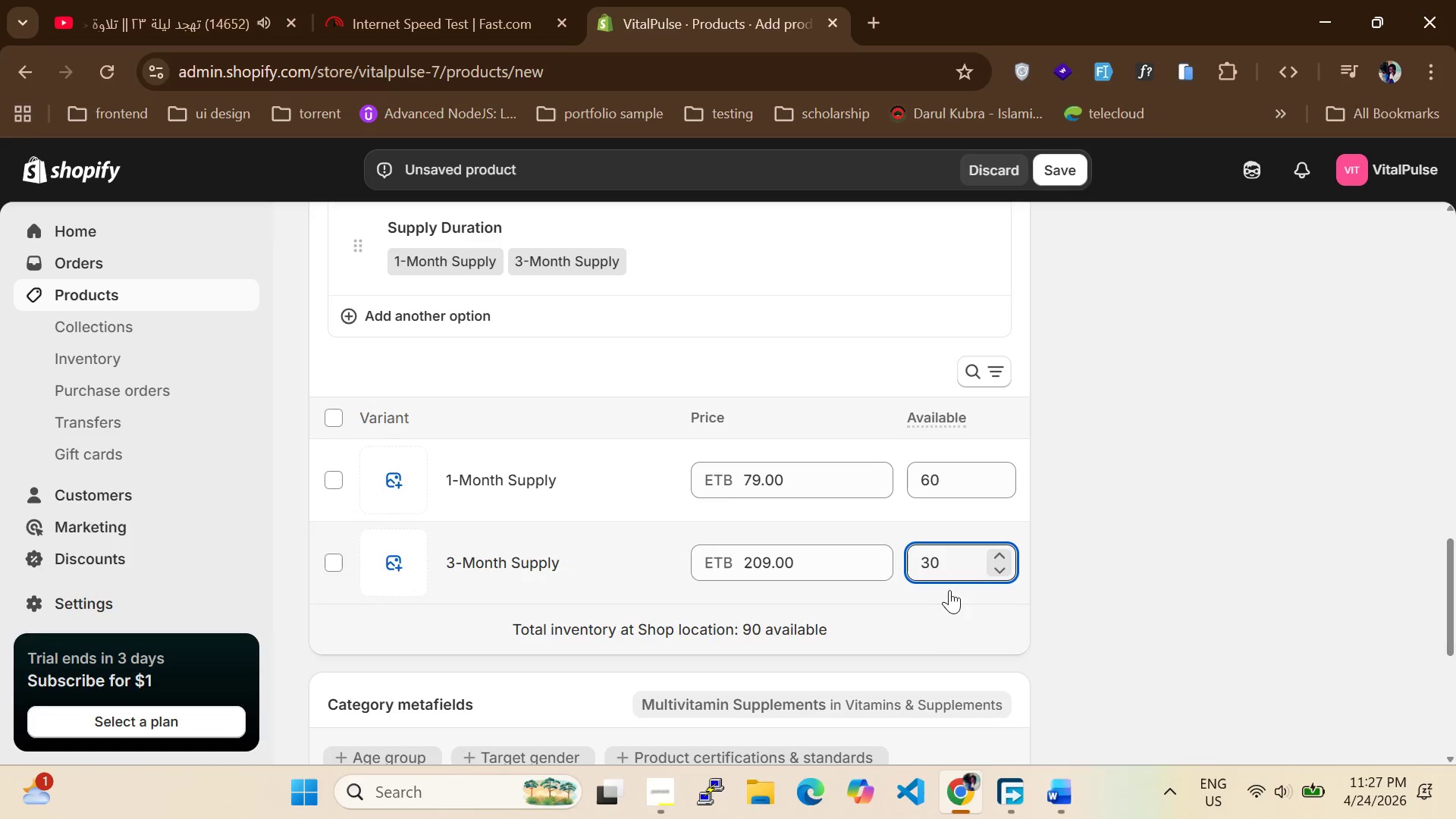 
left_click([946, 632])
 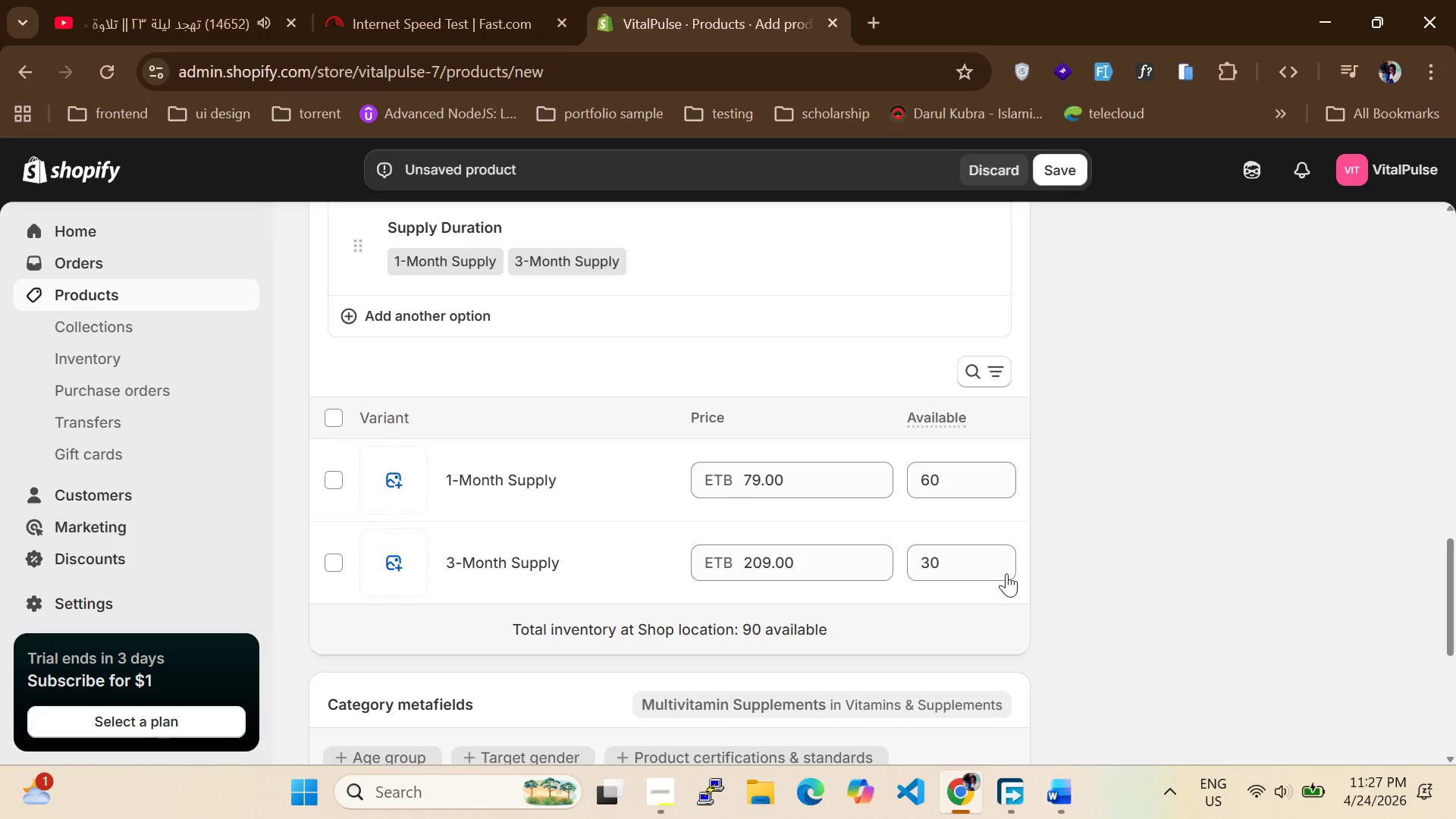 
scroll: coordinate [1209, 449], scroll_direction: up, amount: 16.0
 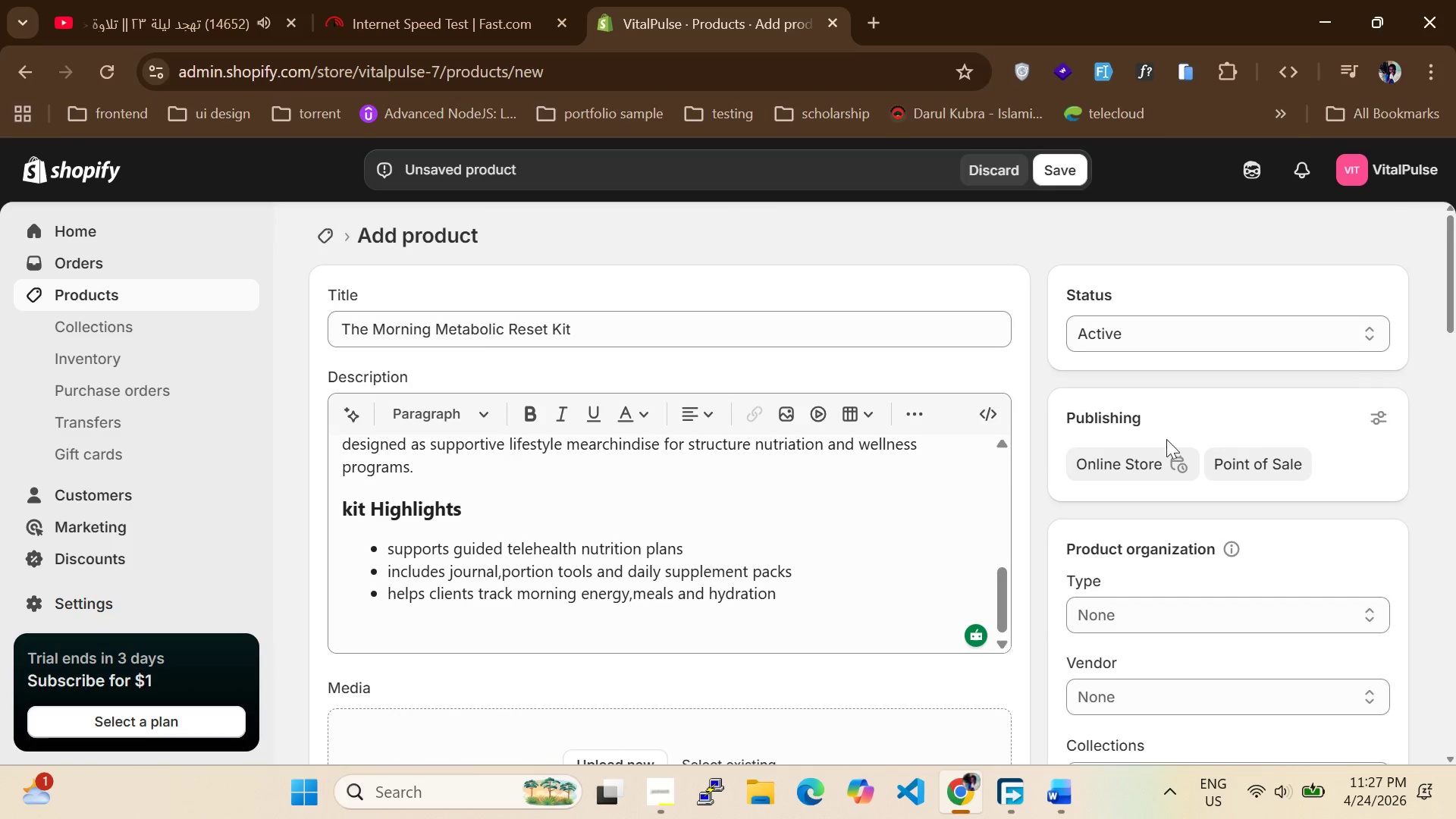 
scroll: coordinate [1164, 462], scroll_direction: down, amount: 2.0
 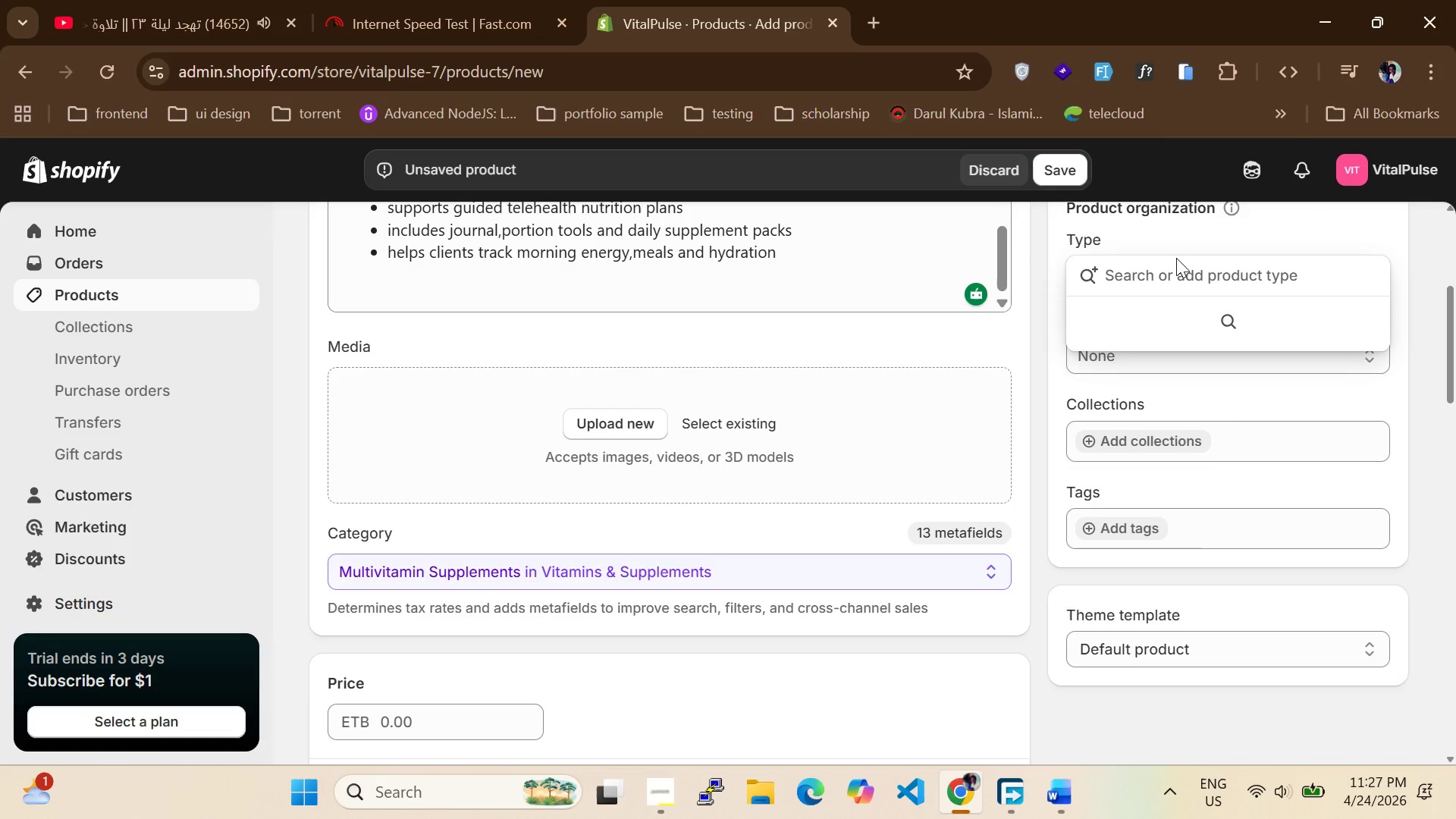 
type(Cellular Vitality Starter Kit)
 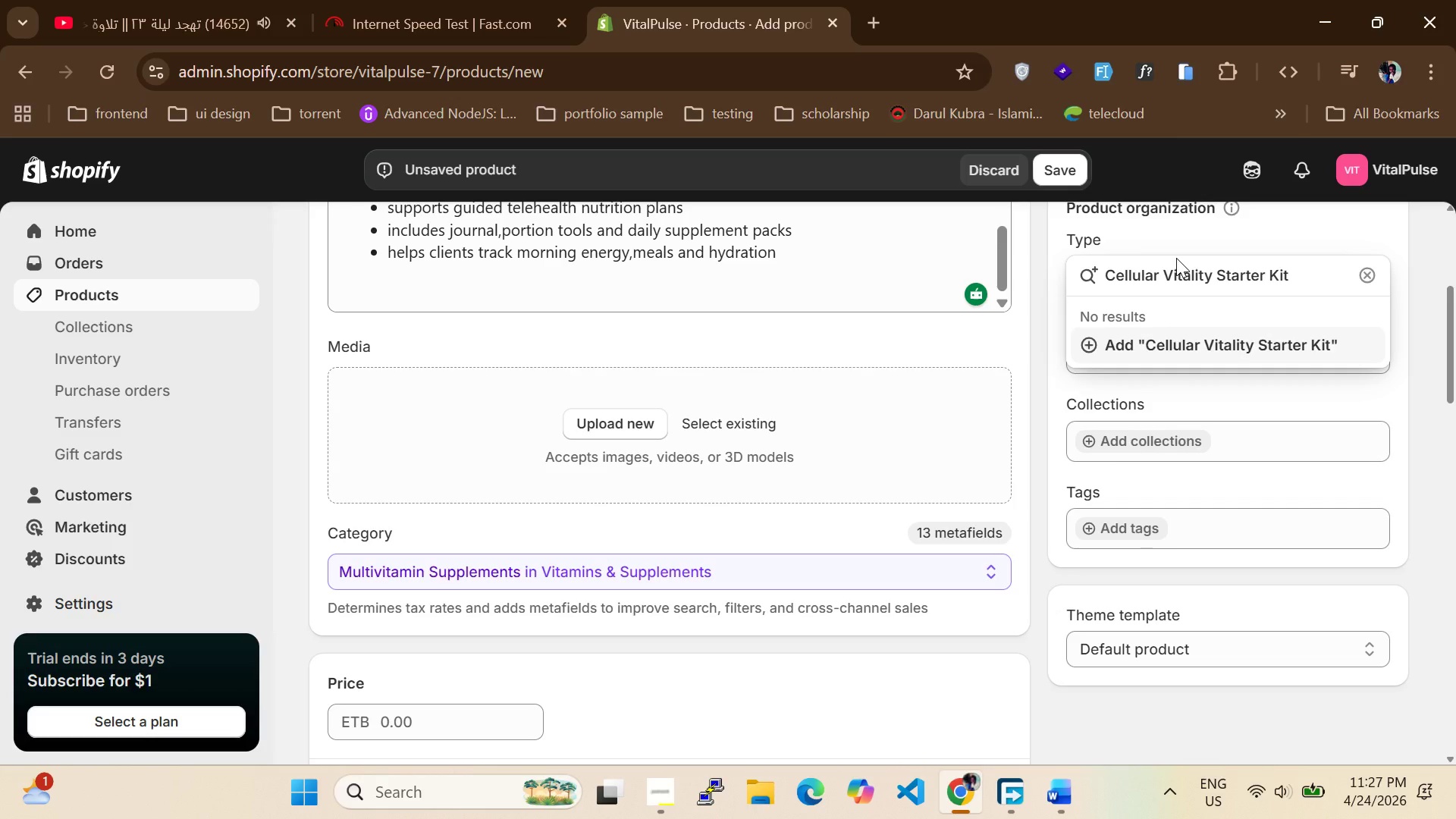 
key(Enter)
 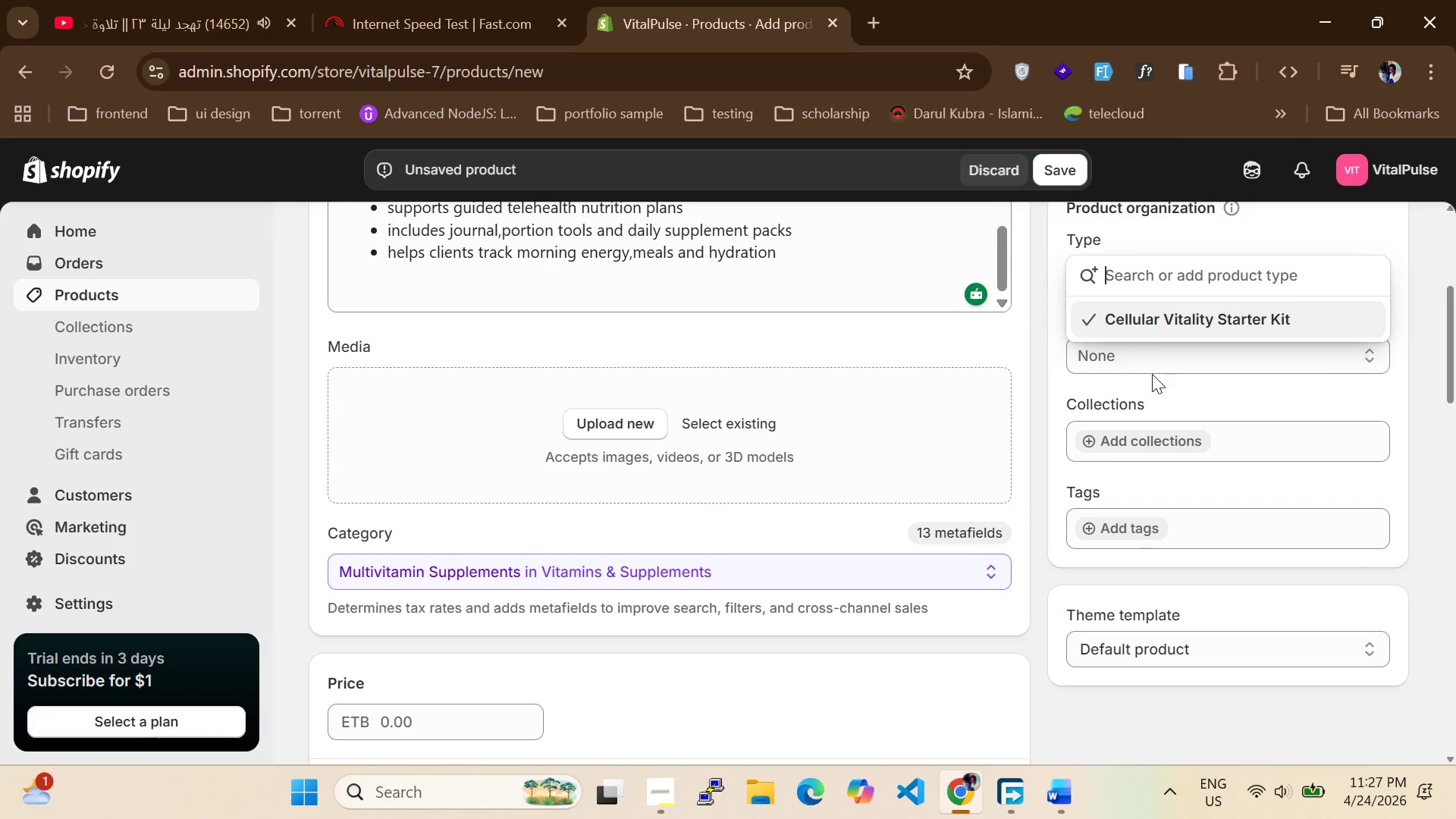 
left_click([1152, 364])
 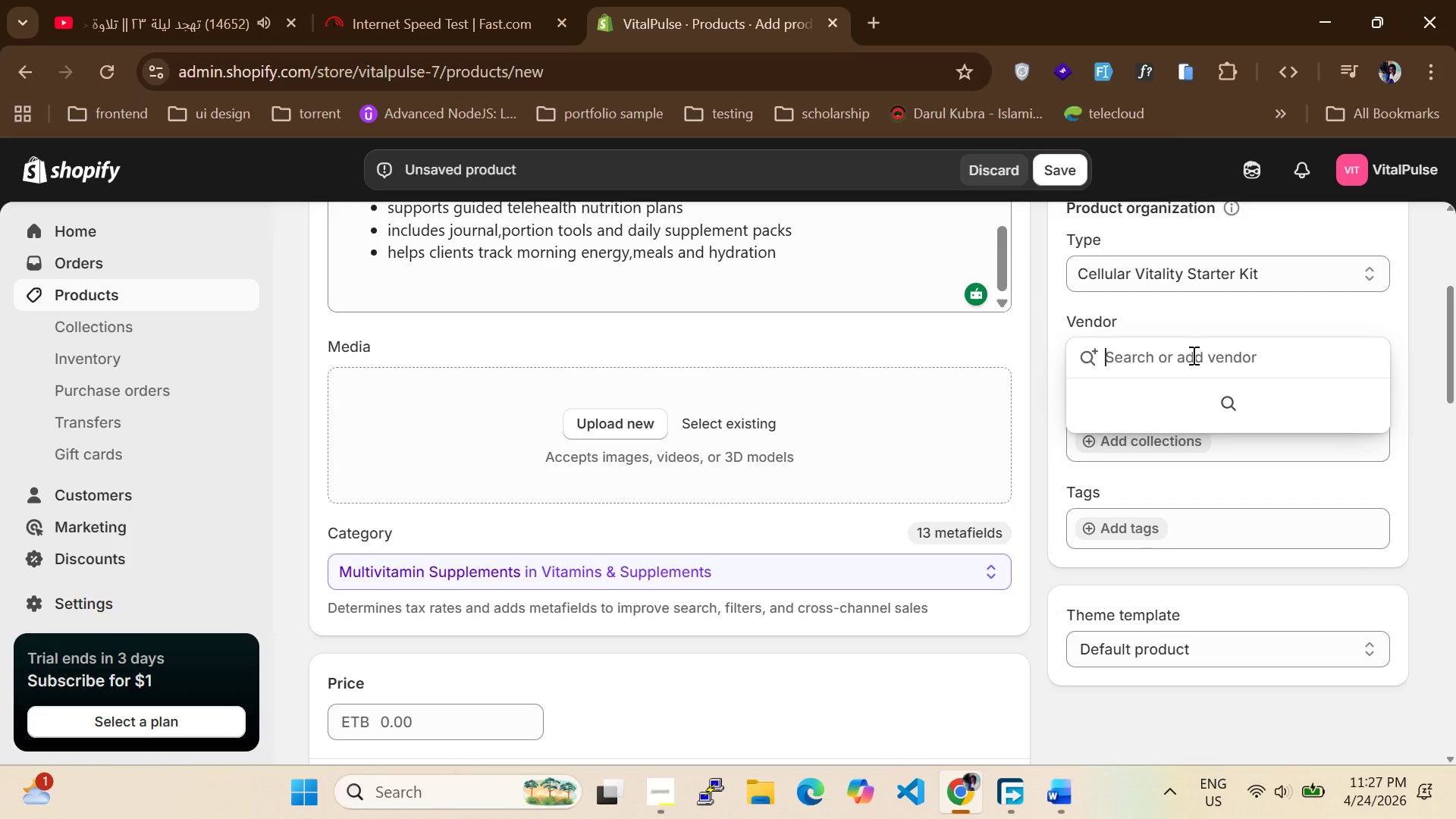 
wait(5.27)
 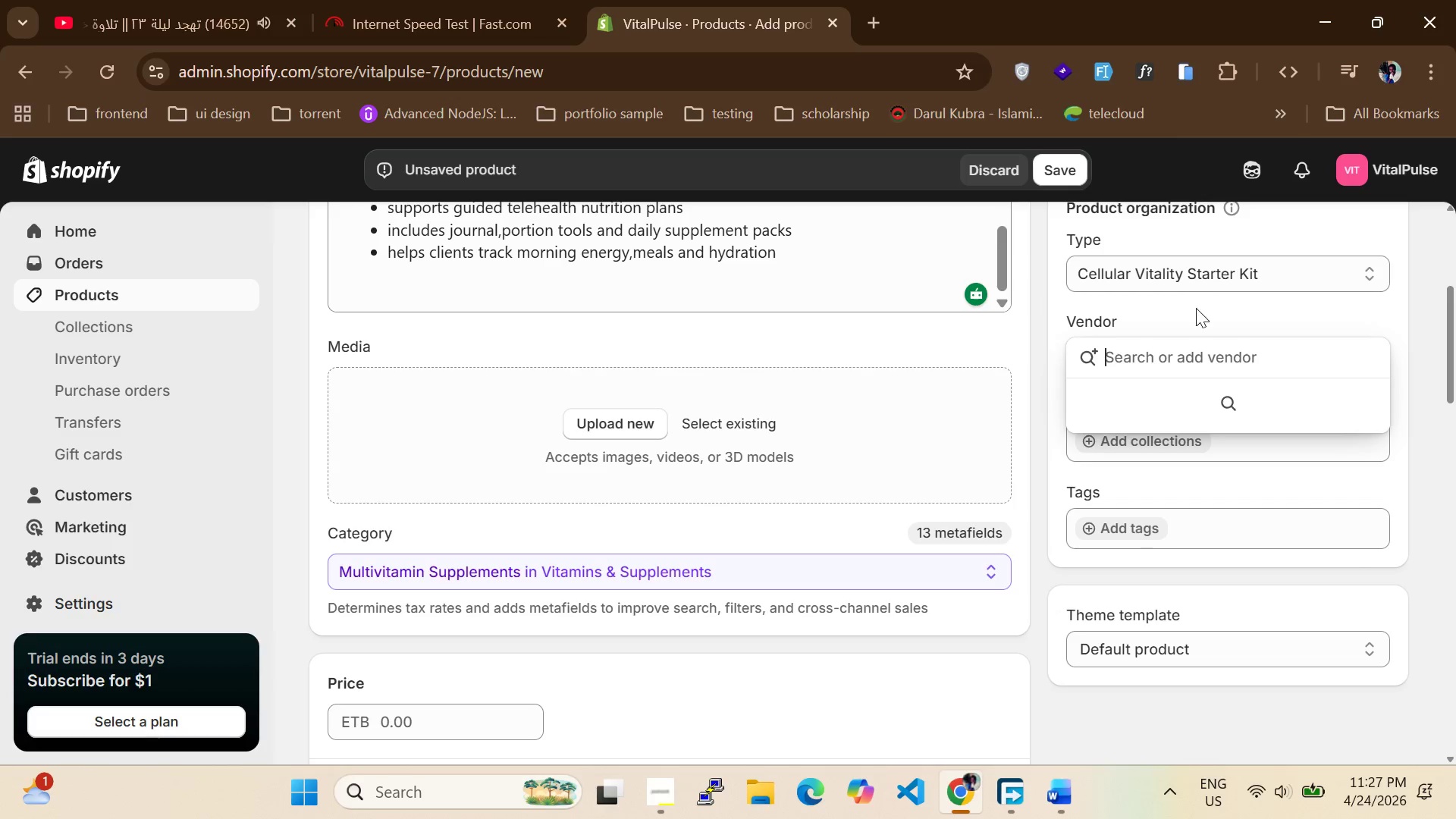 
type(VitalPulse Longevity Clinic)
 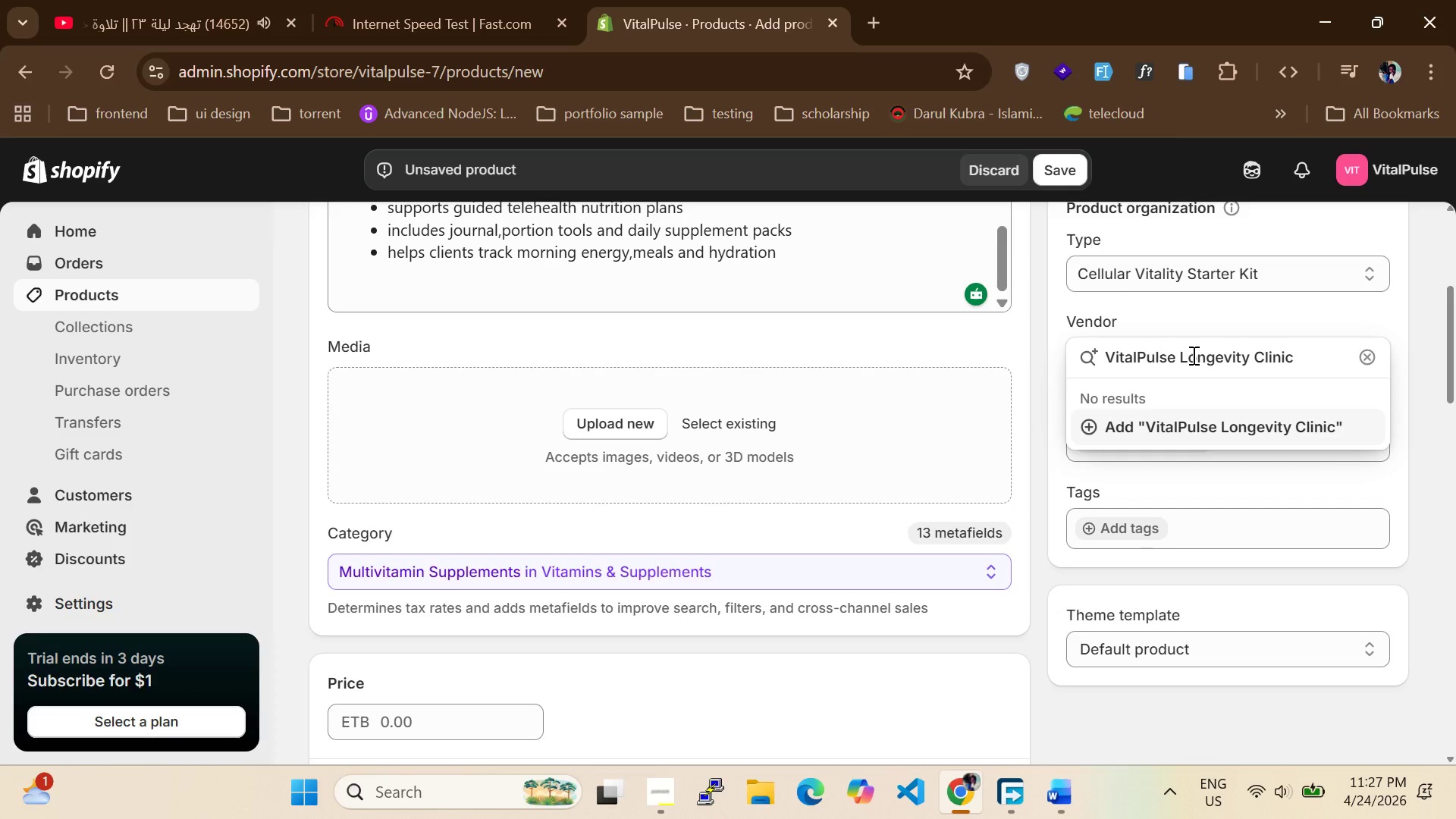 
key(Enter)
 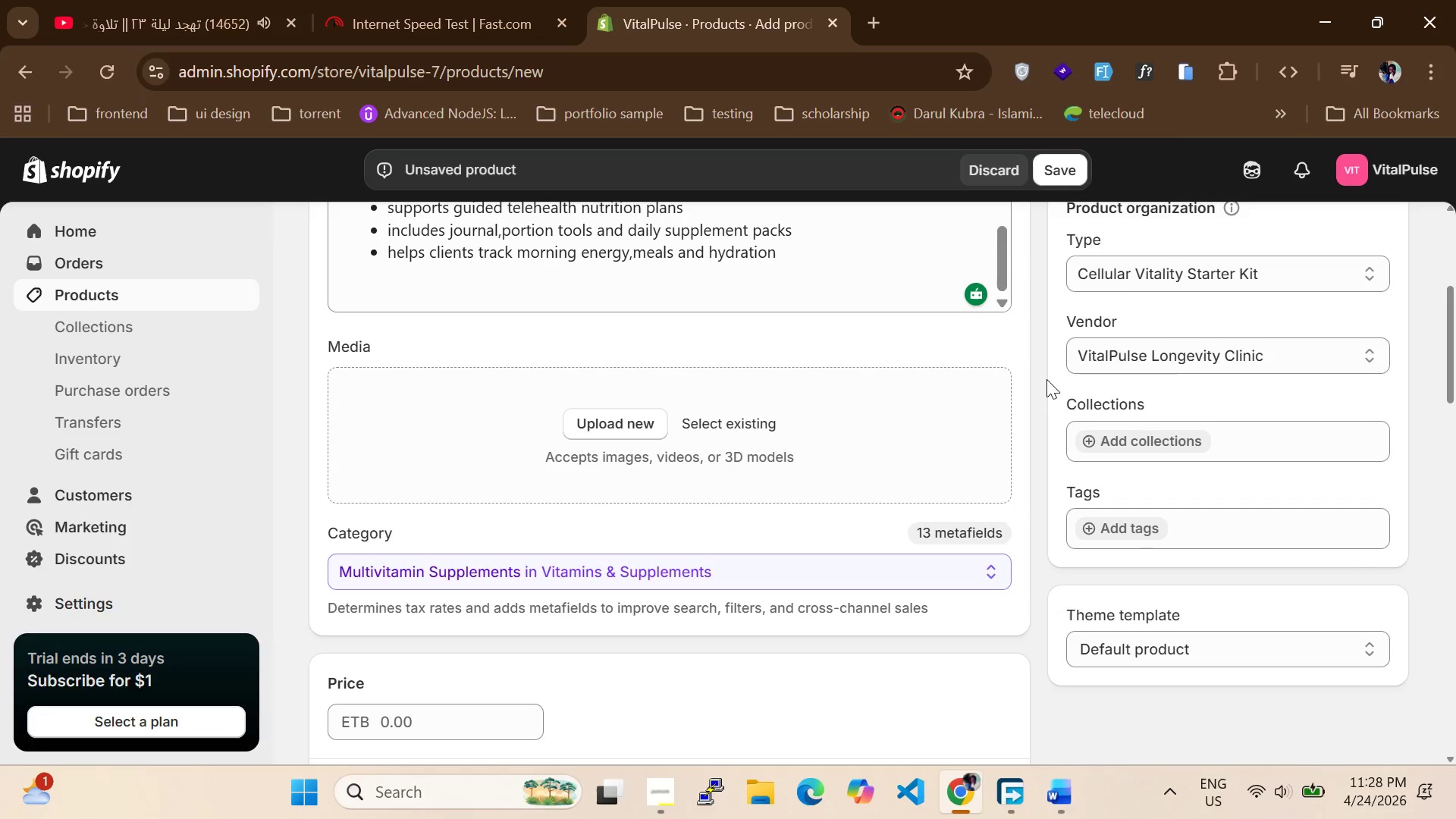 
scroll: coordinate [624, 453], scroll_direction: down, amount: 8.0
 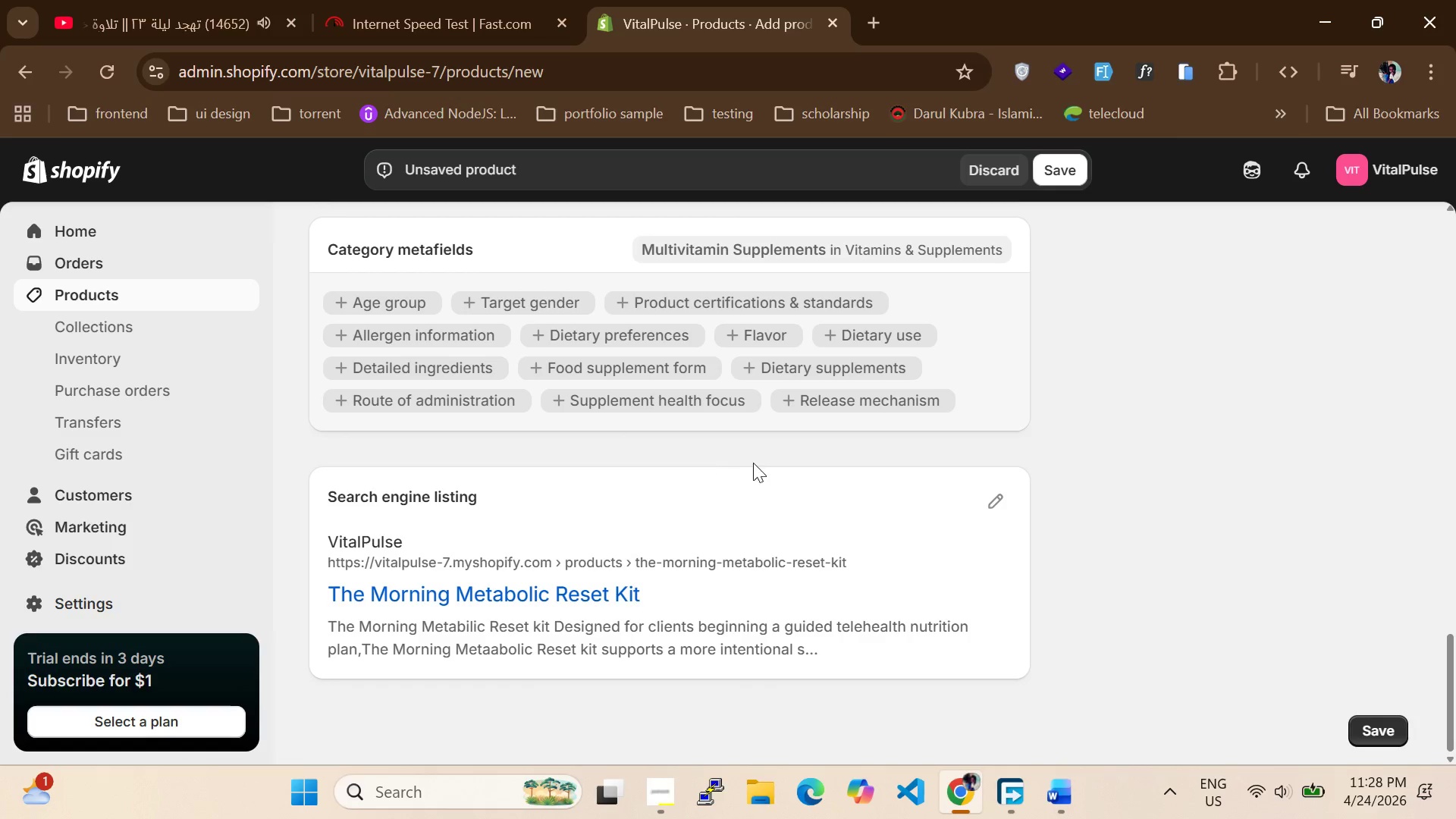 
left_click([1007, 505])
 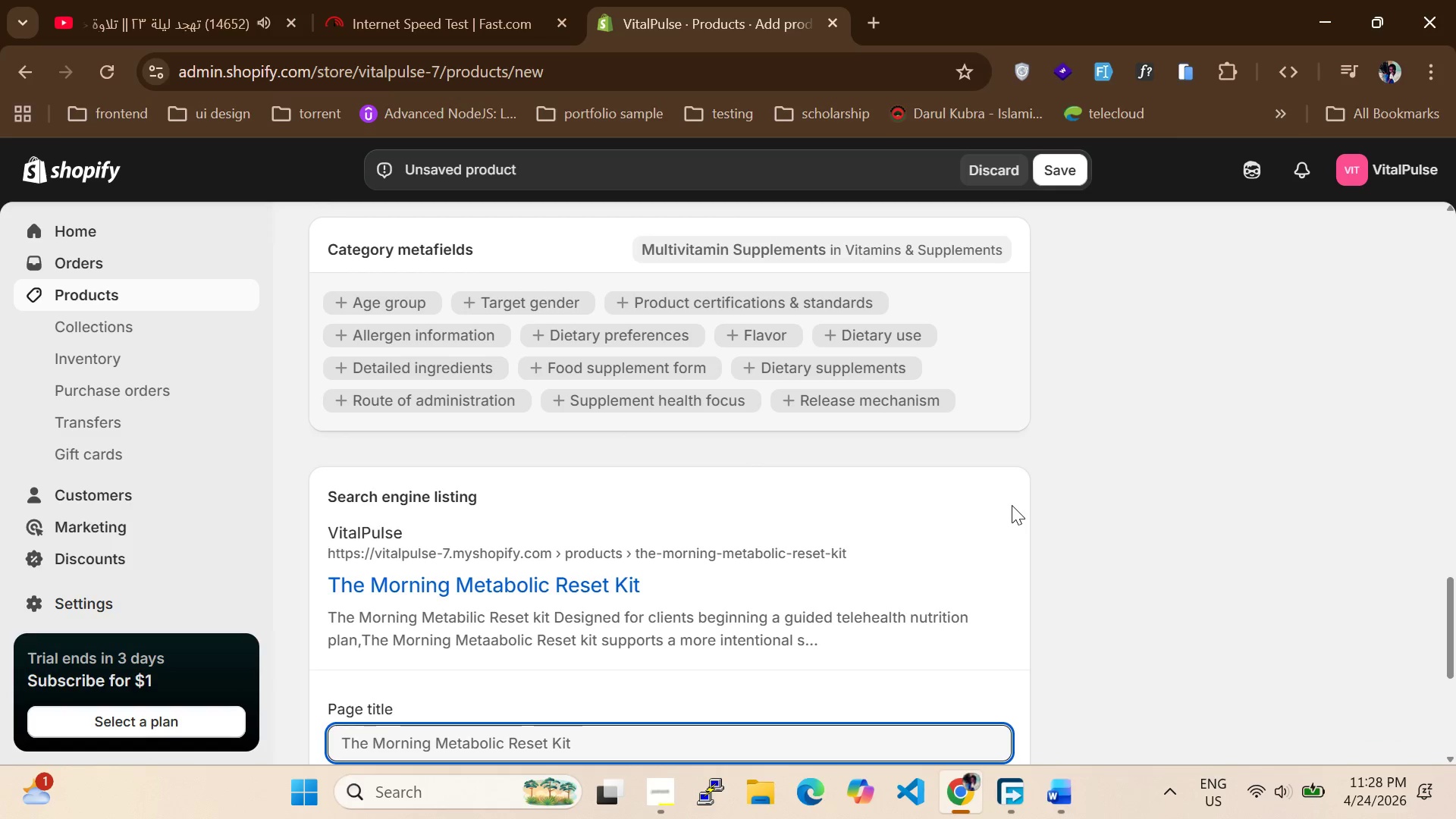 
wait(9.52)
 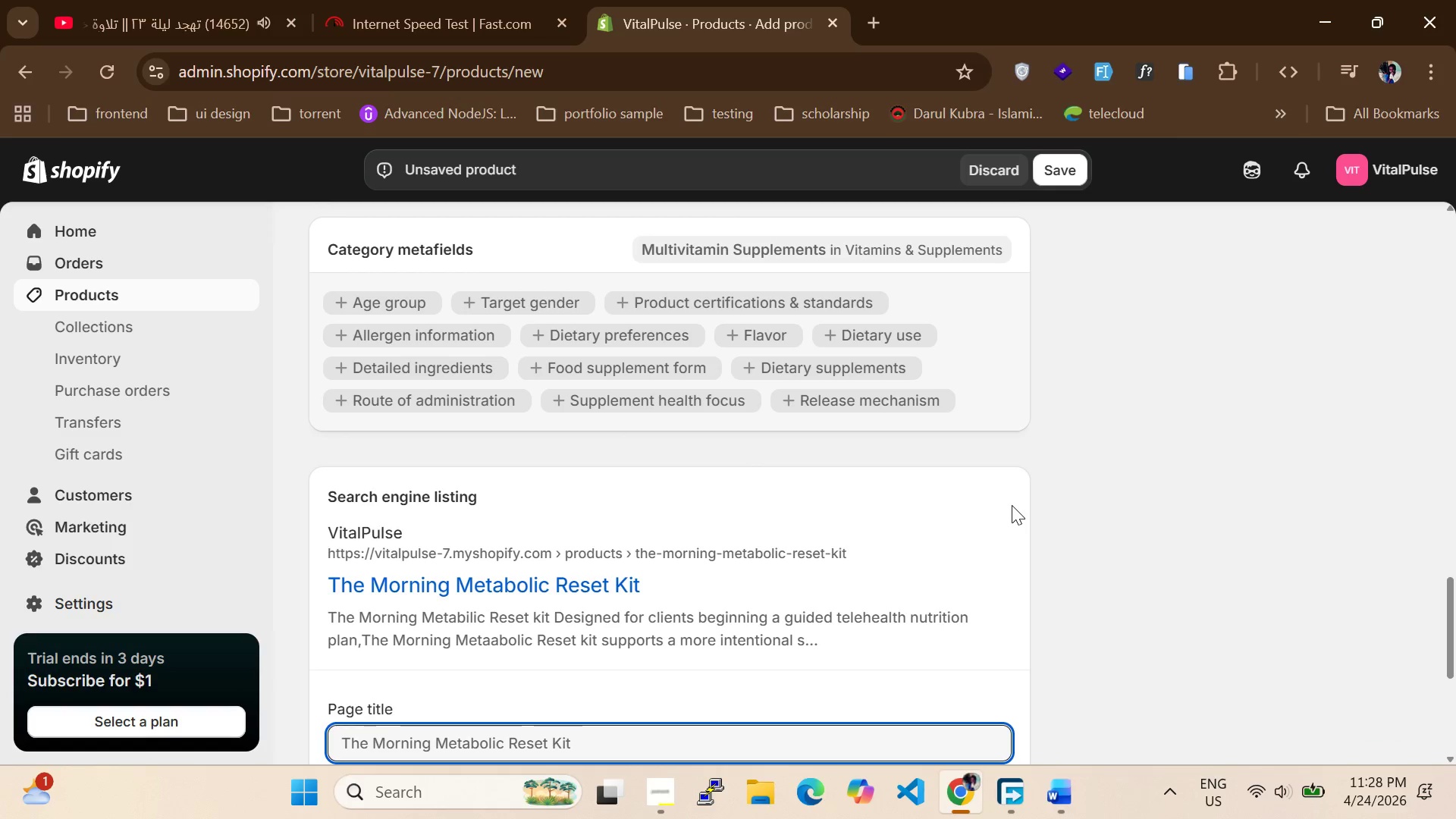 
scroll: coordinate [714, 599], scroll_direction: down, amount: 2.0
 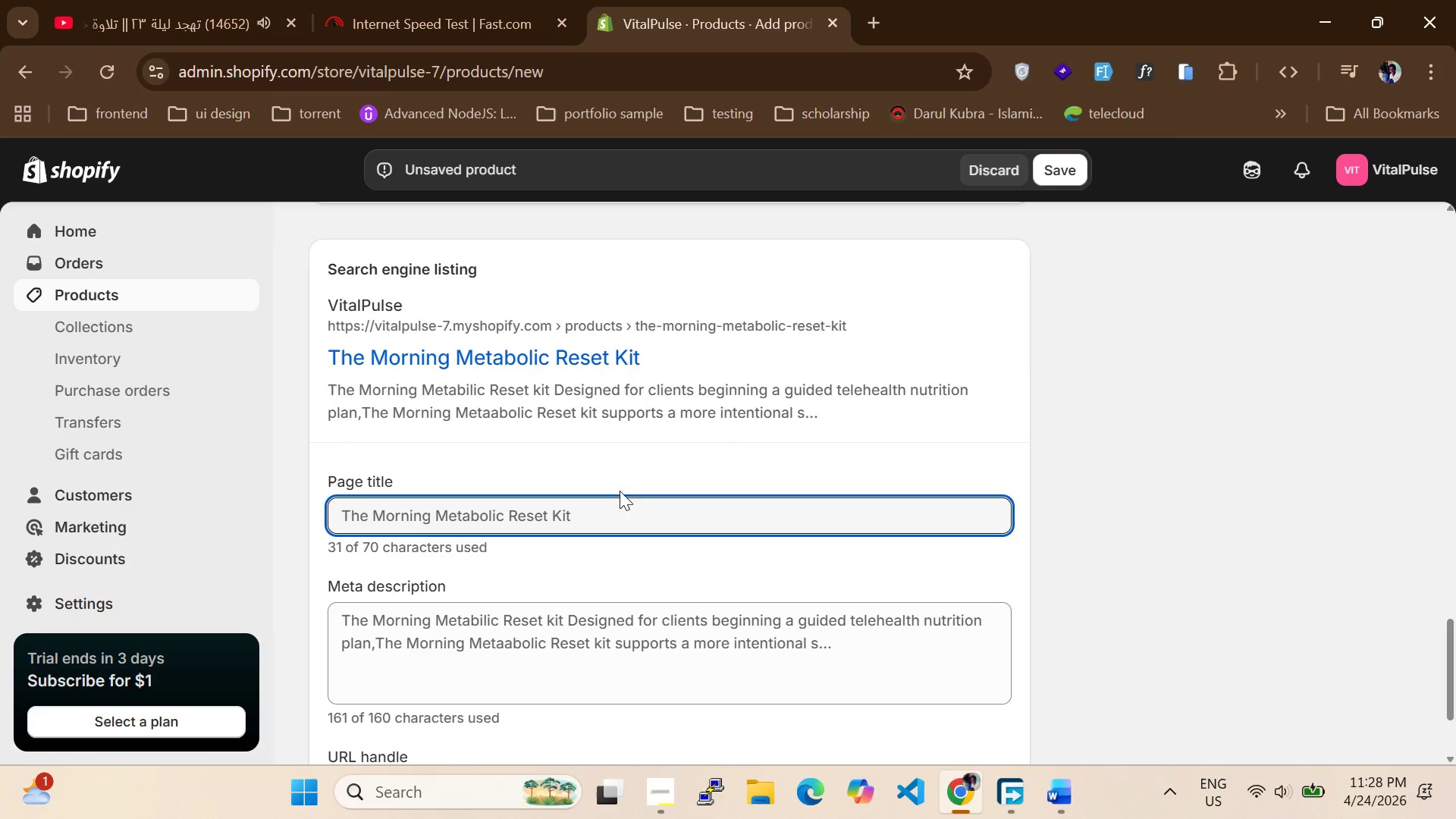 
left_click_drag(start_coordinate=[620, 491], to_coordinate=[625, 491])
 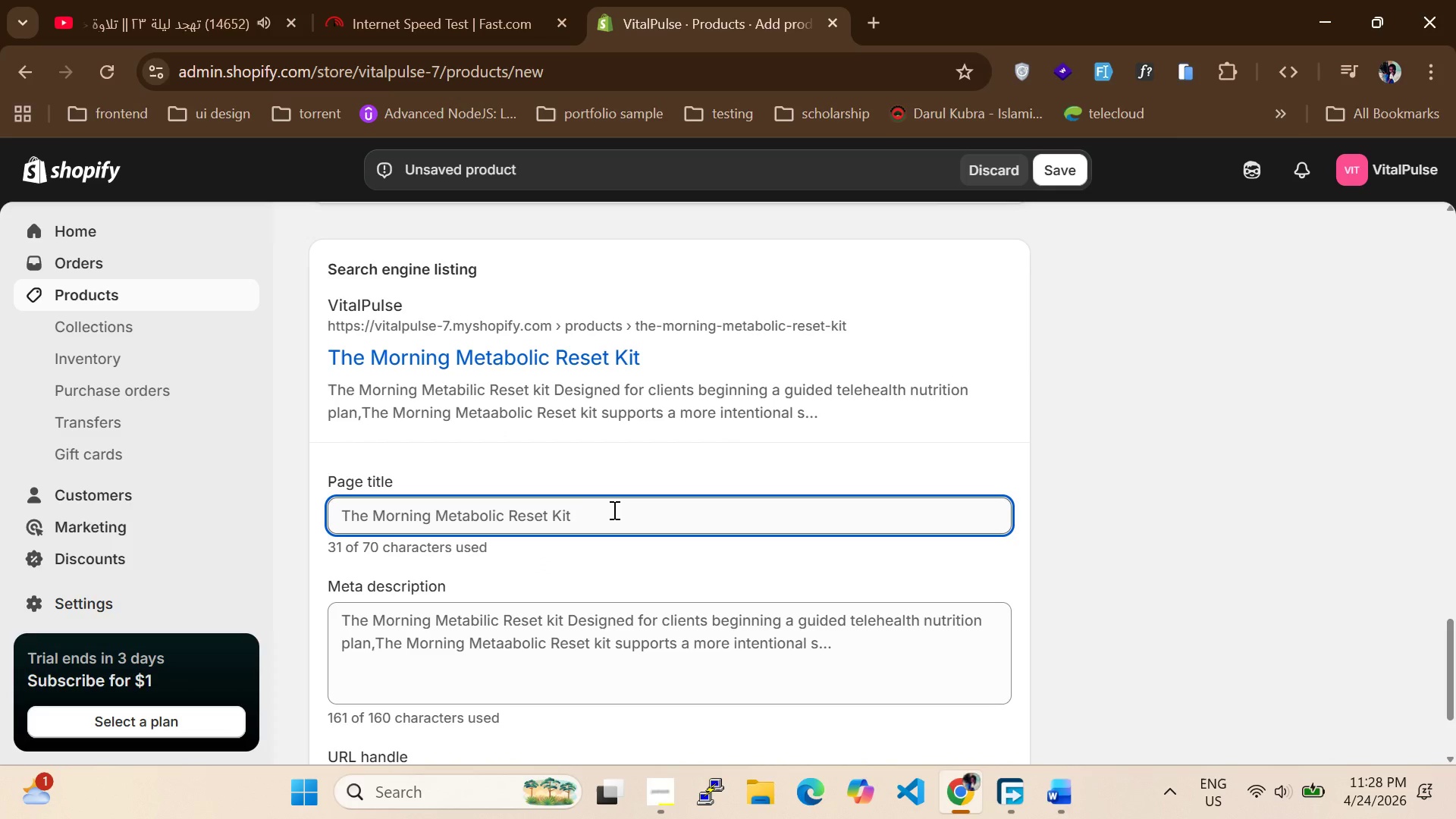 
double_click([613, 510])
 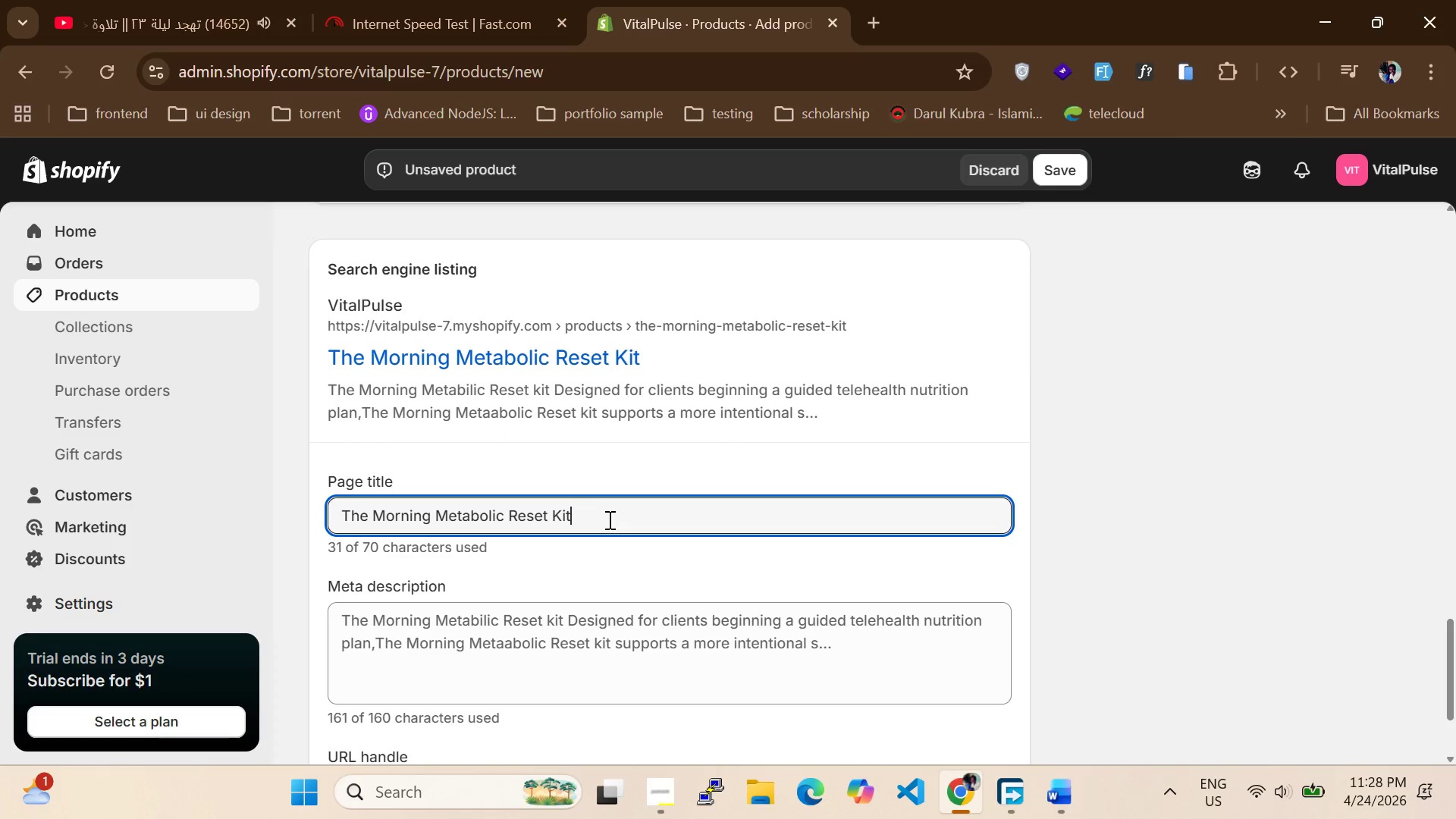 
left_click([608, 519])
 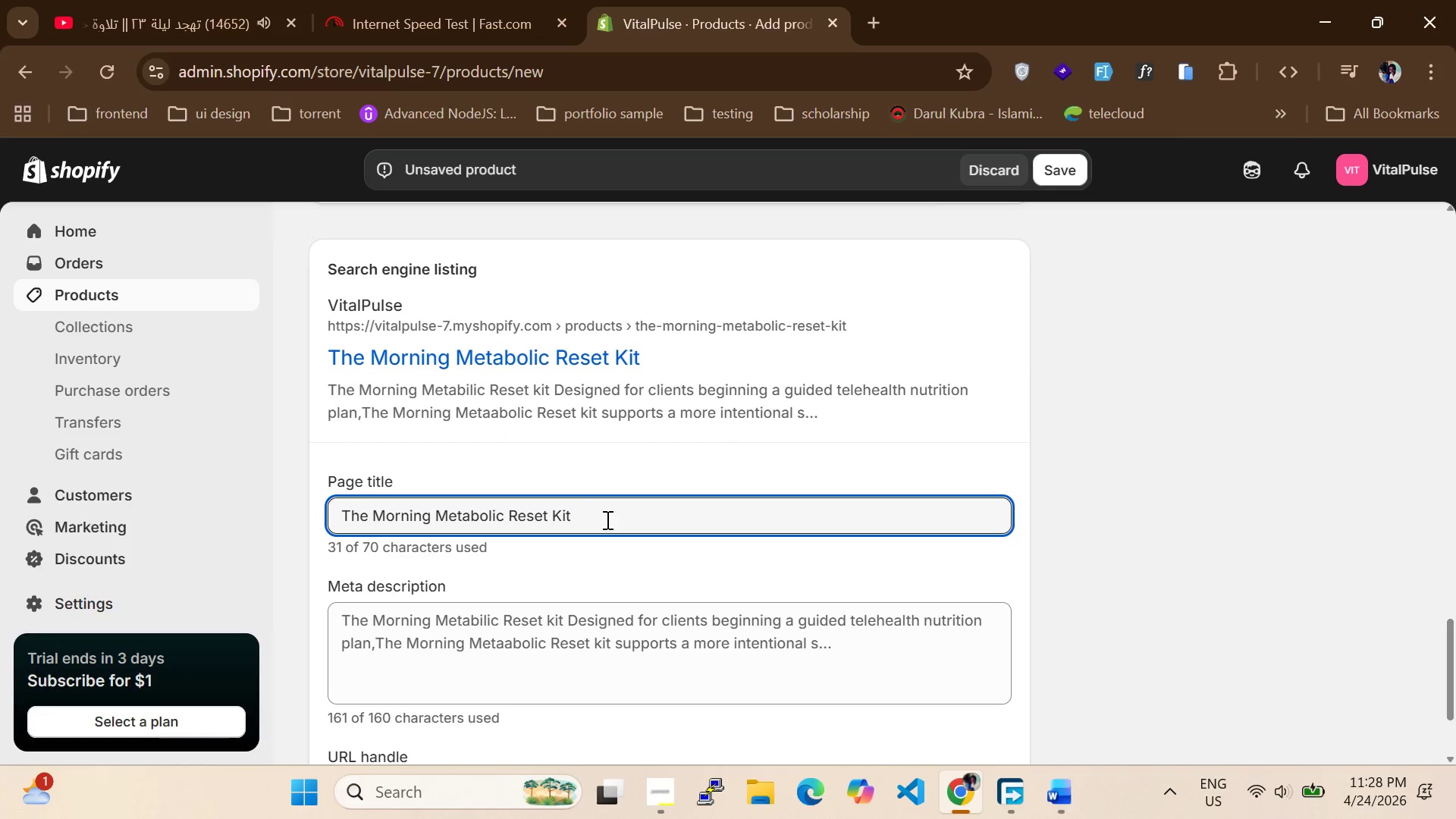 
type( | tele)
key(Backspace)
key(Backspace)
key(Backspace)
key(Backspace)
type(Tele)
 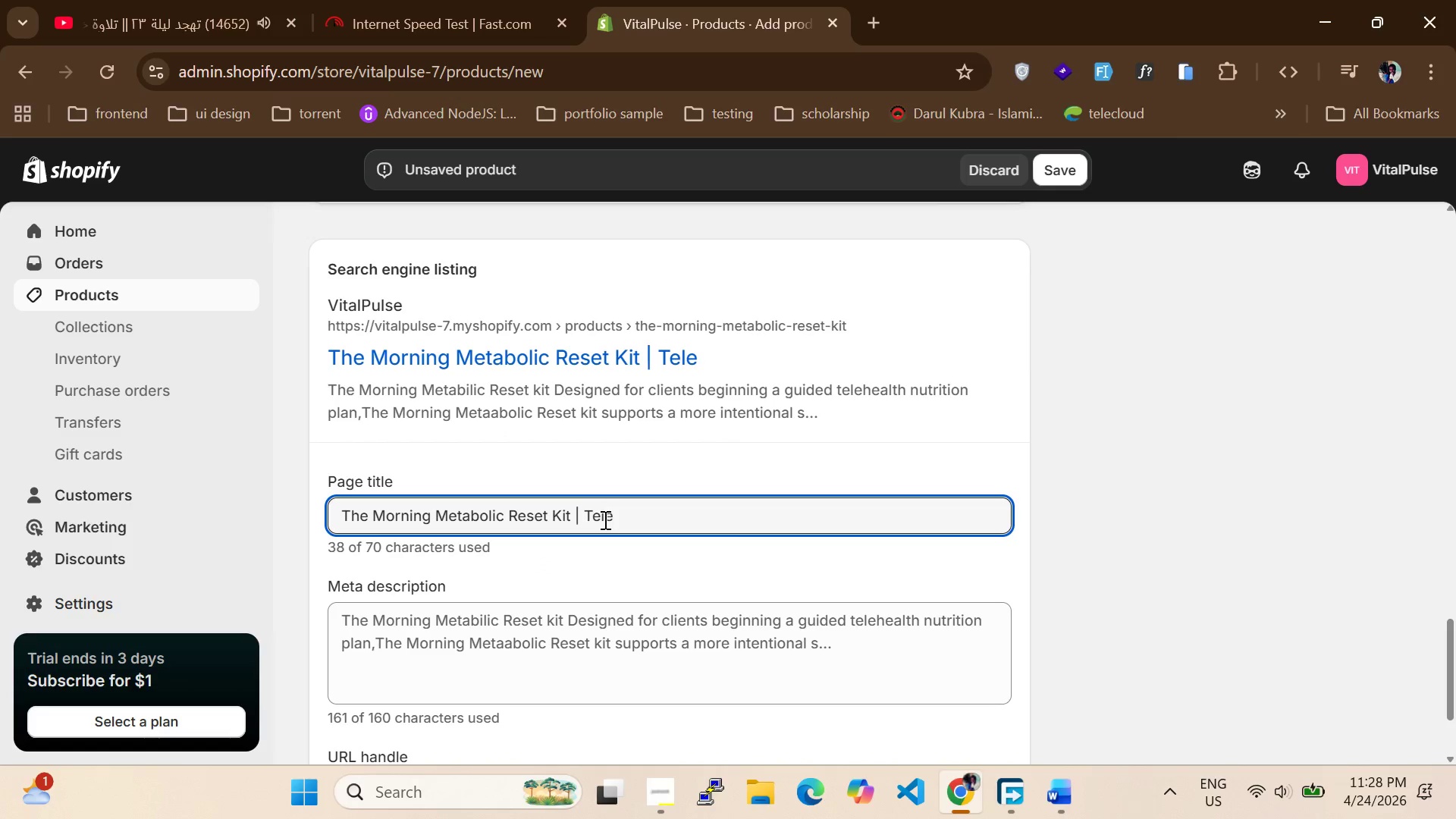 
type(health)
 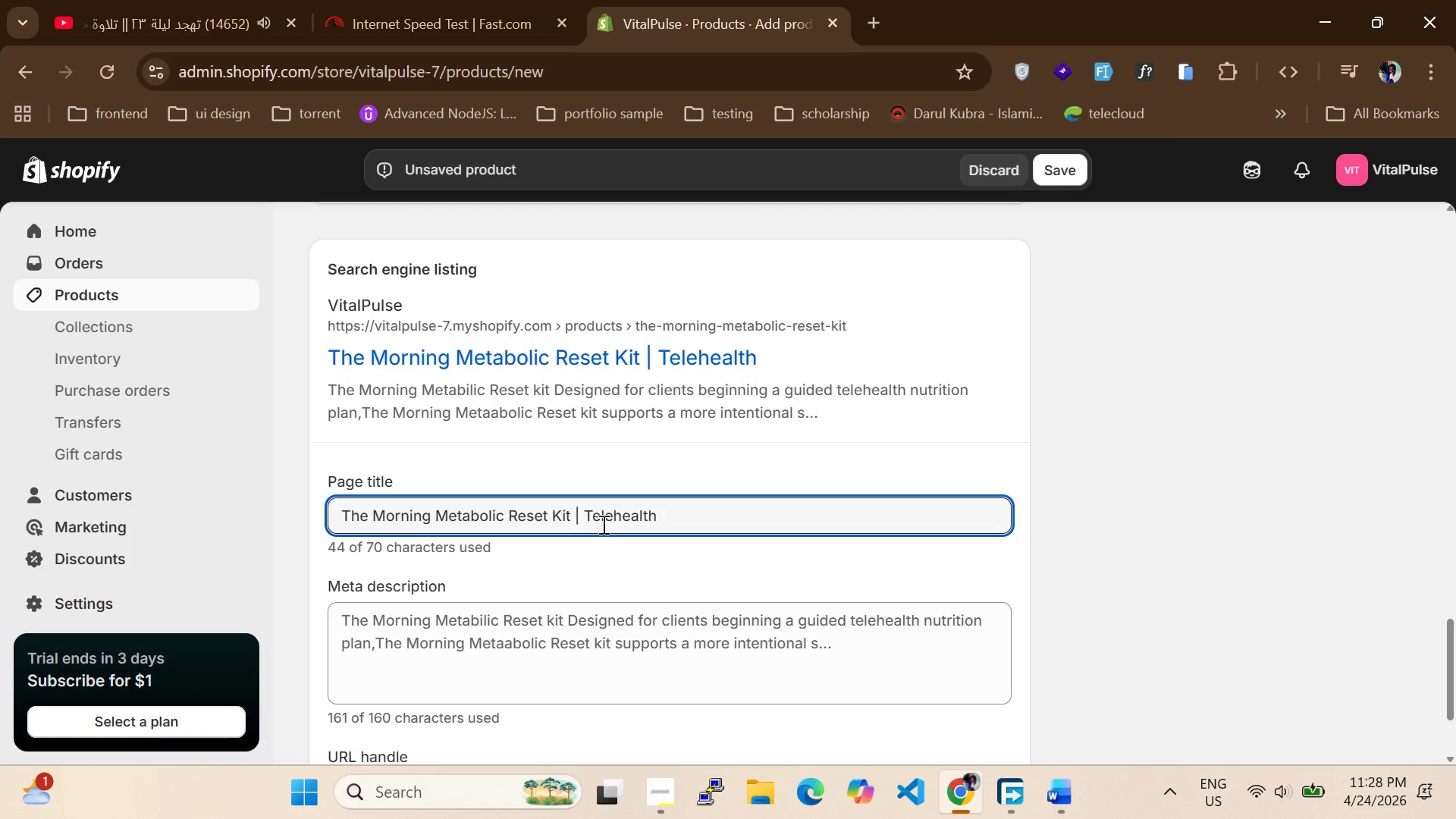 
type( n)
key(Backspace)
type(Nutritin Support)
 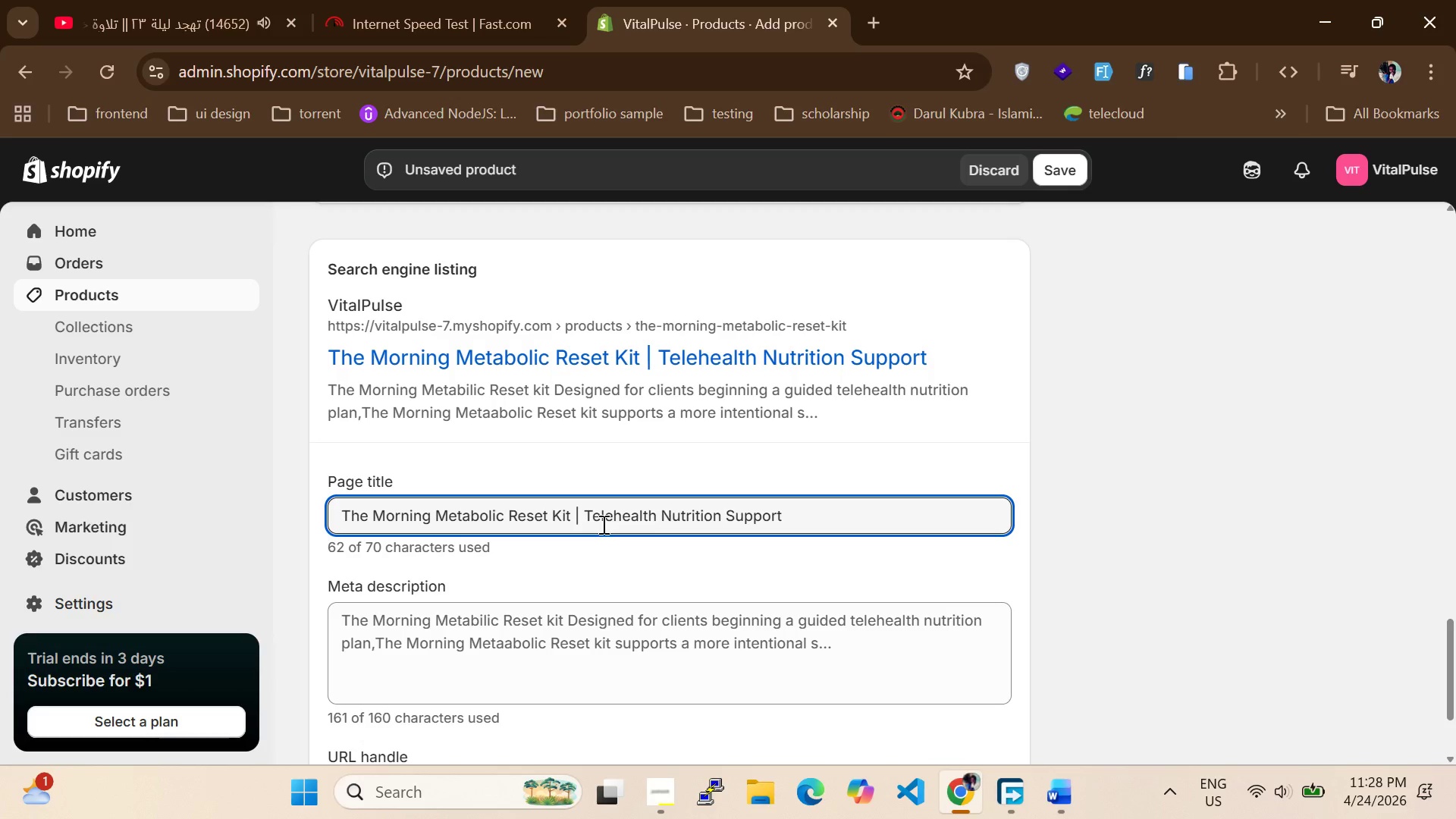 
scroll: coordinate [642, 519], scroll_direction: down, amount: 2.0
 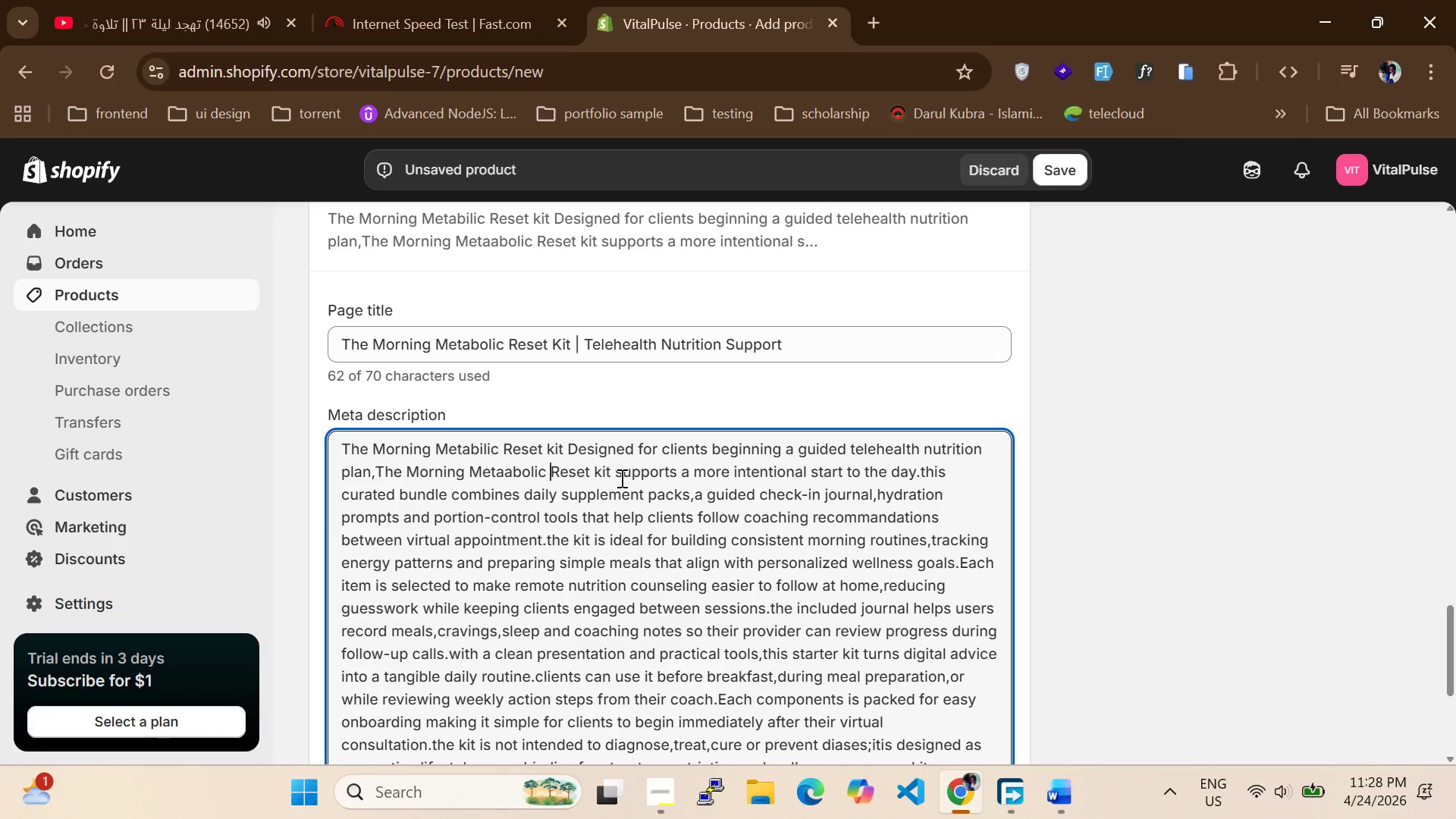 
key(Control+A)
 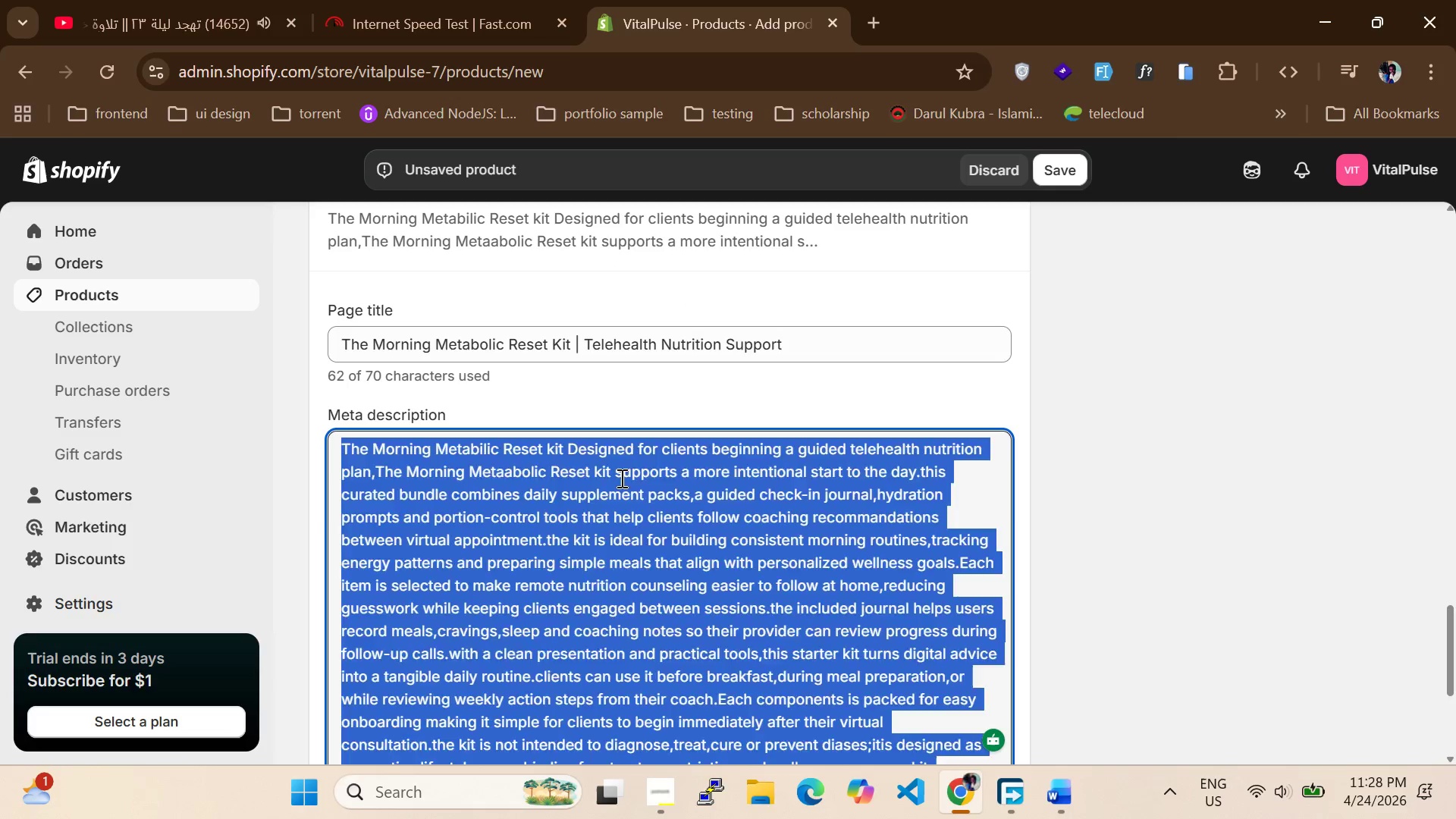 
key(Backspace)
type(Telehealth nutritin starter kit with supplements,journal and)
 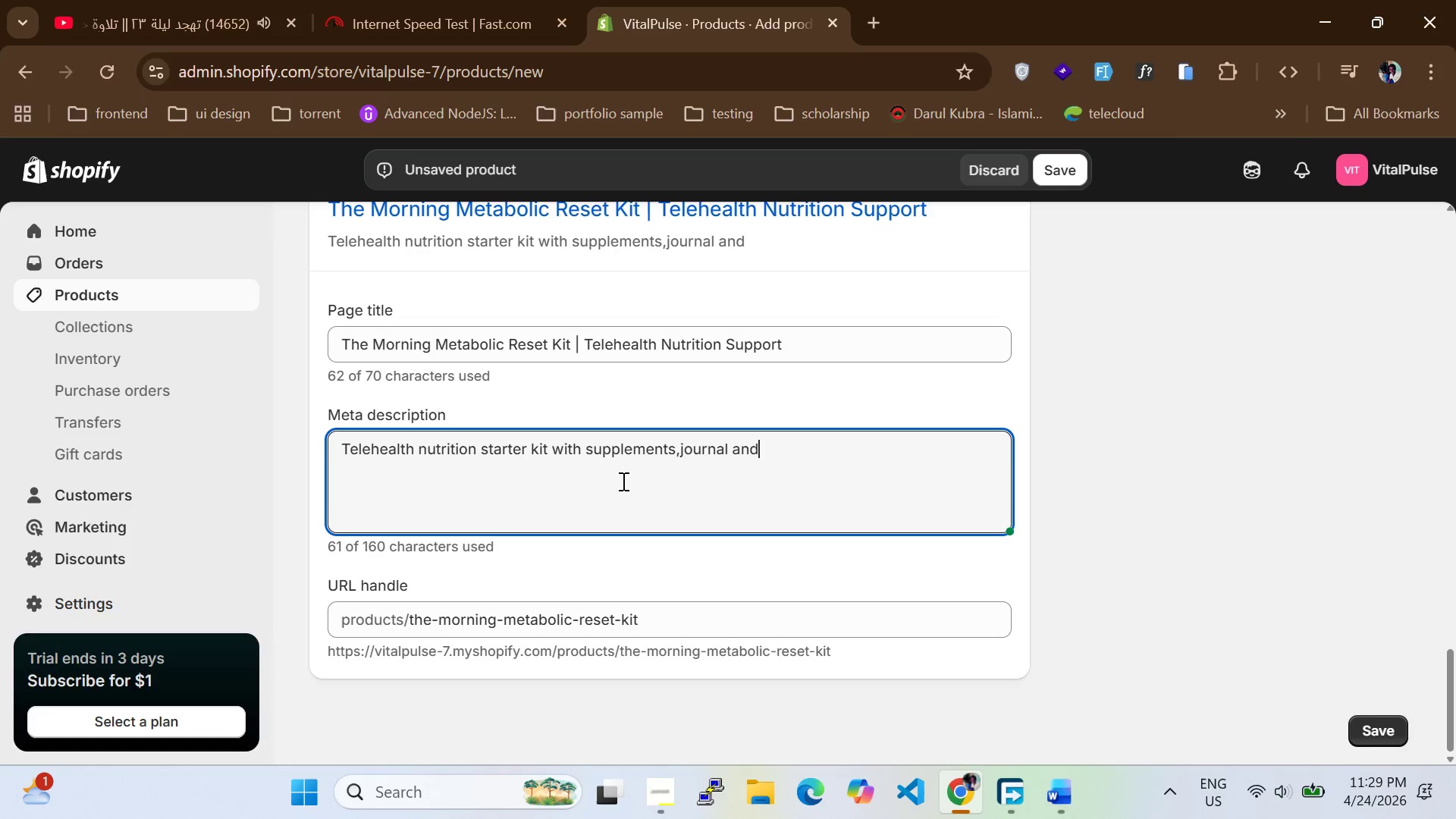 
type( portin tools for daily metabolic wellness coaching)
 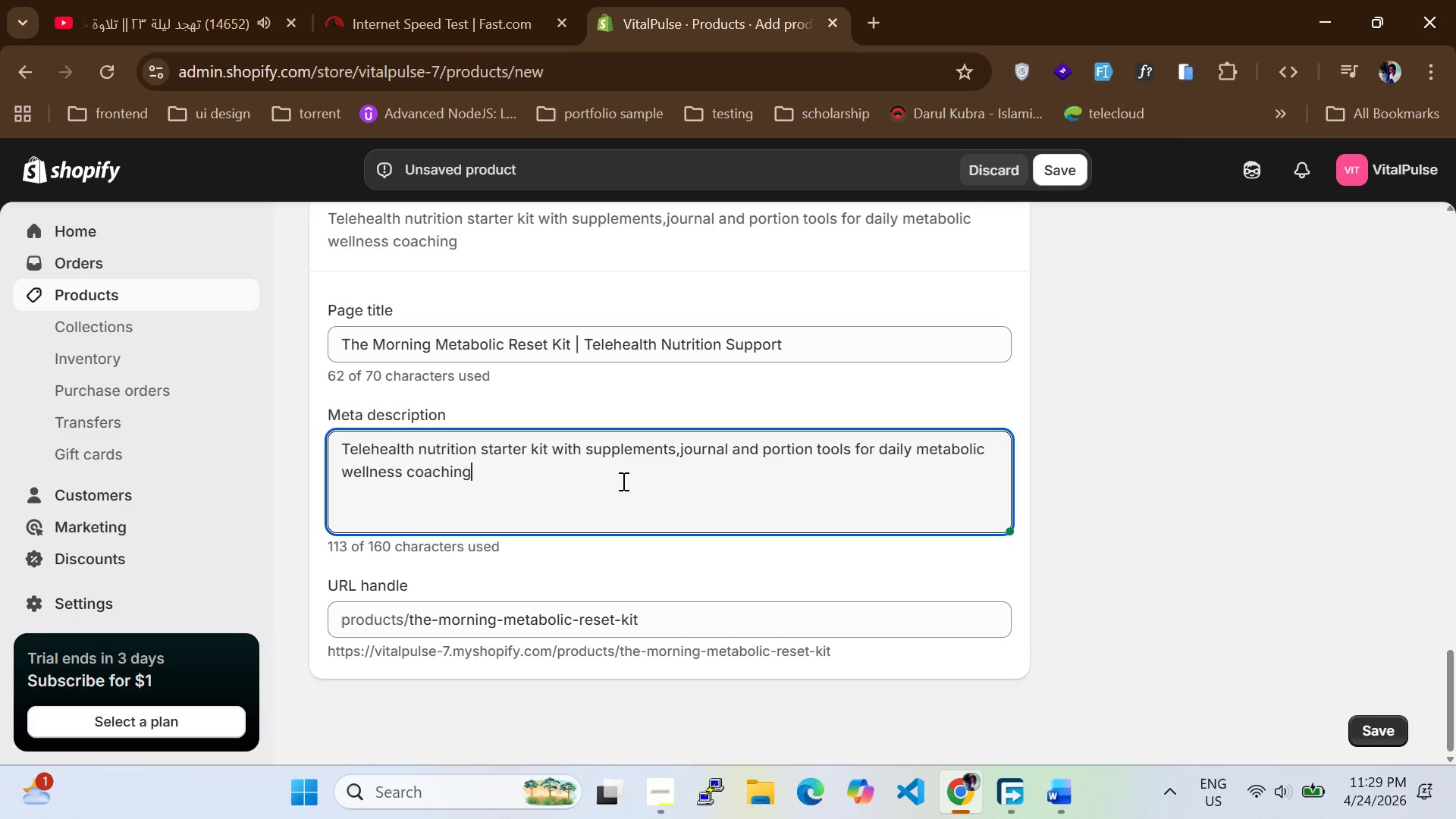 
scroll: coordinate [854, 497], scroll_direction: up, amount: 15.0
 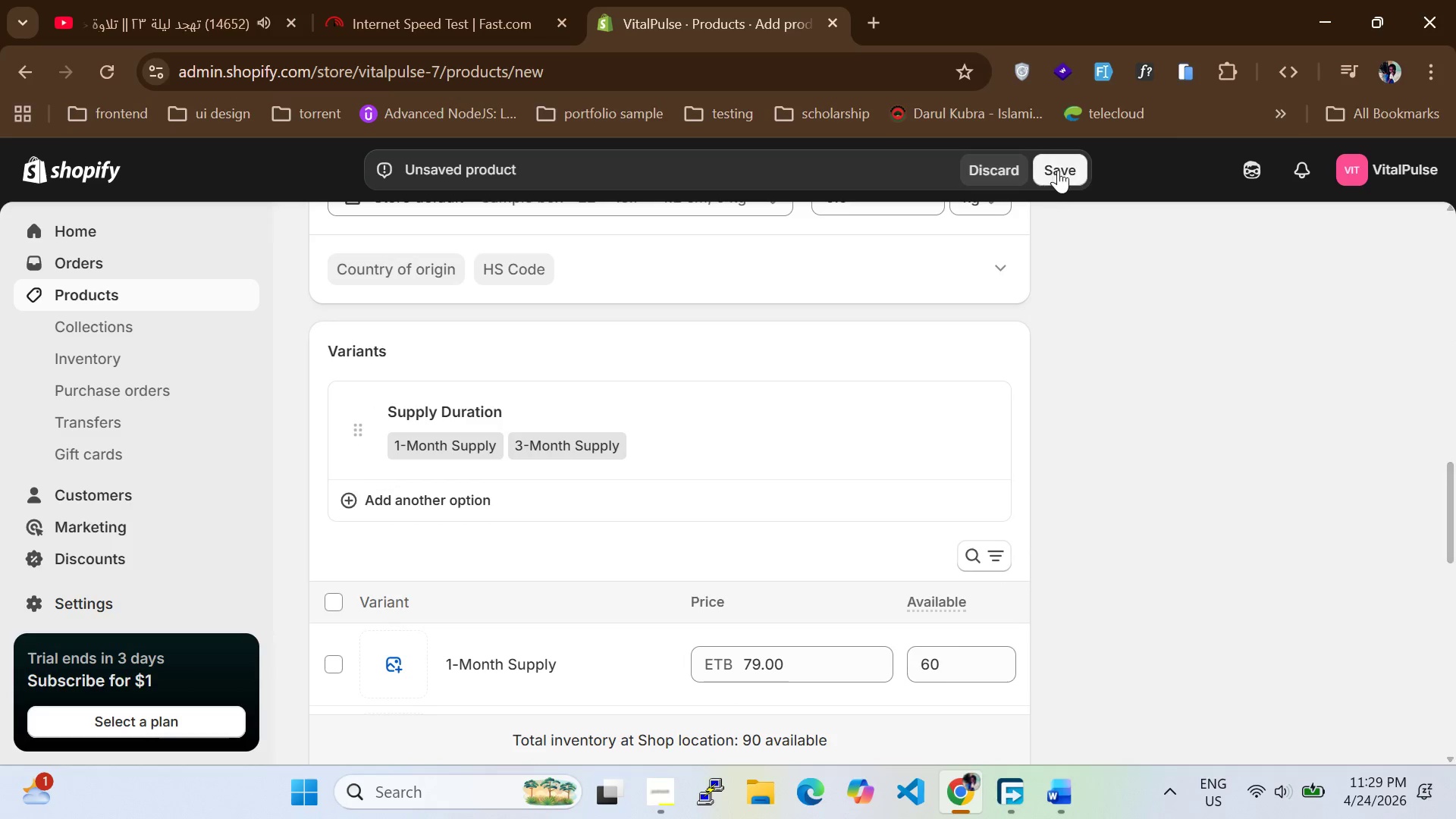 
left_click([1065, 169])
 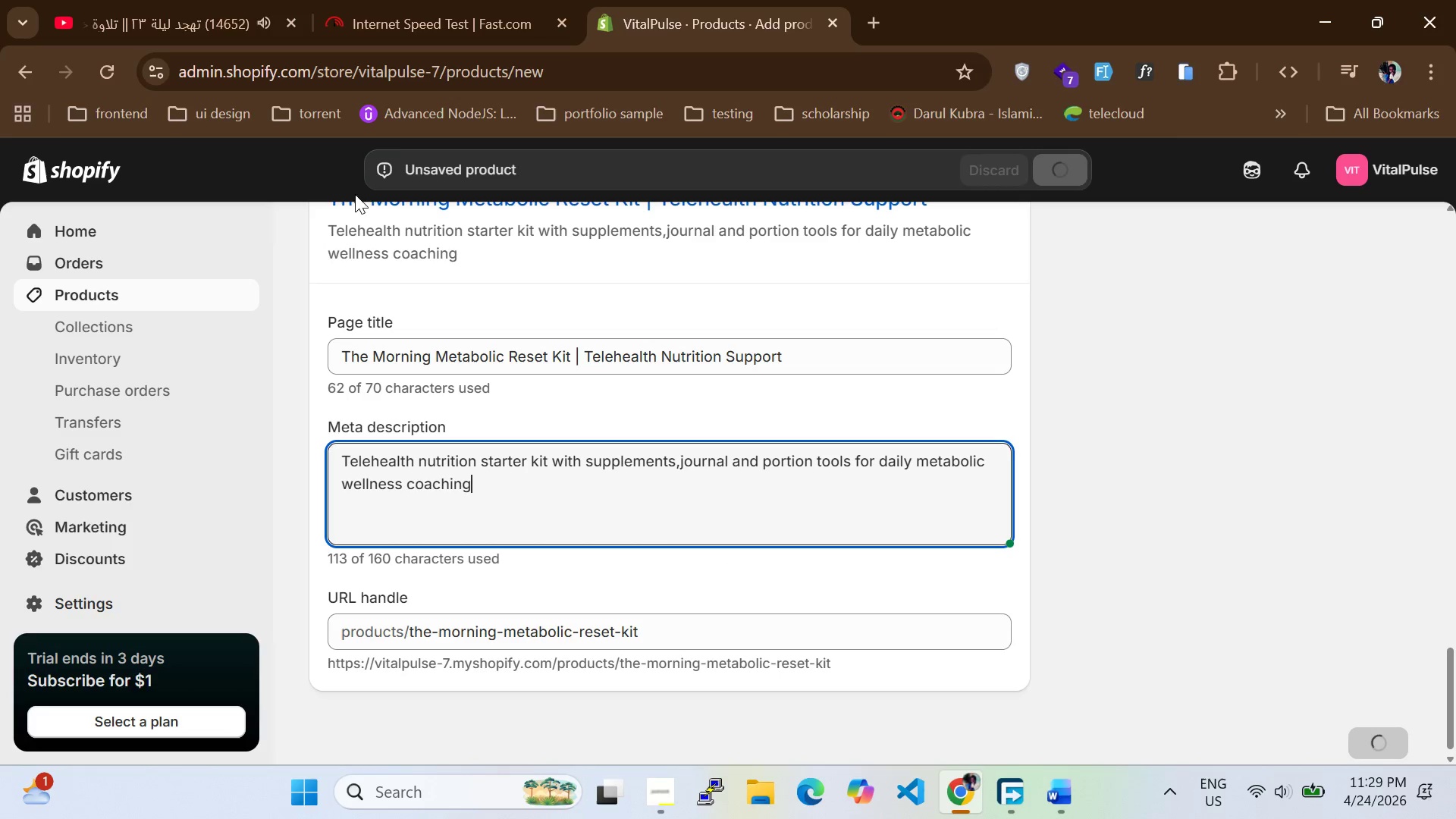 
wait(7.67)
 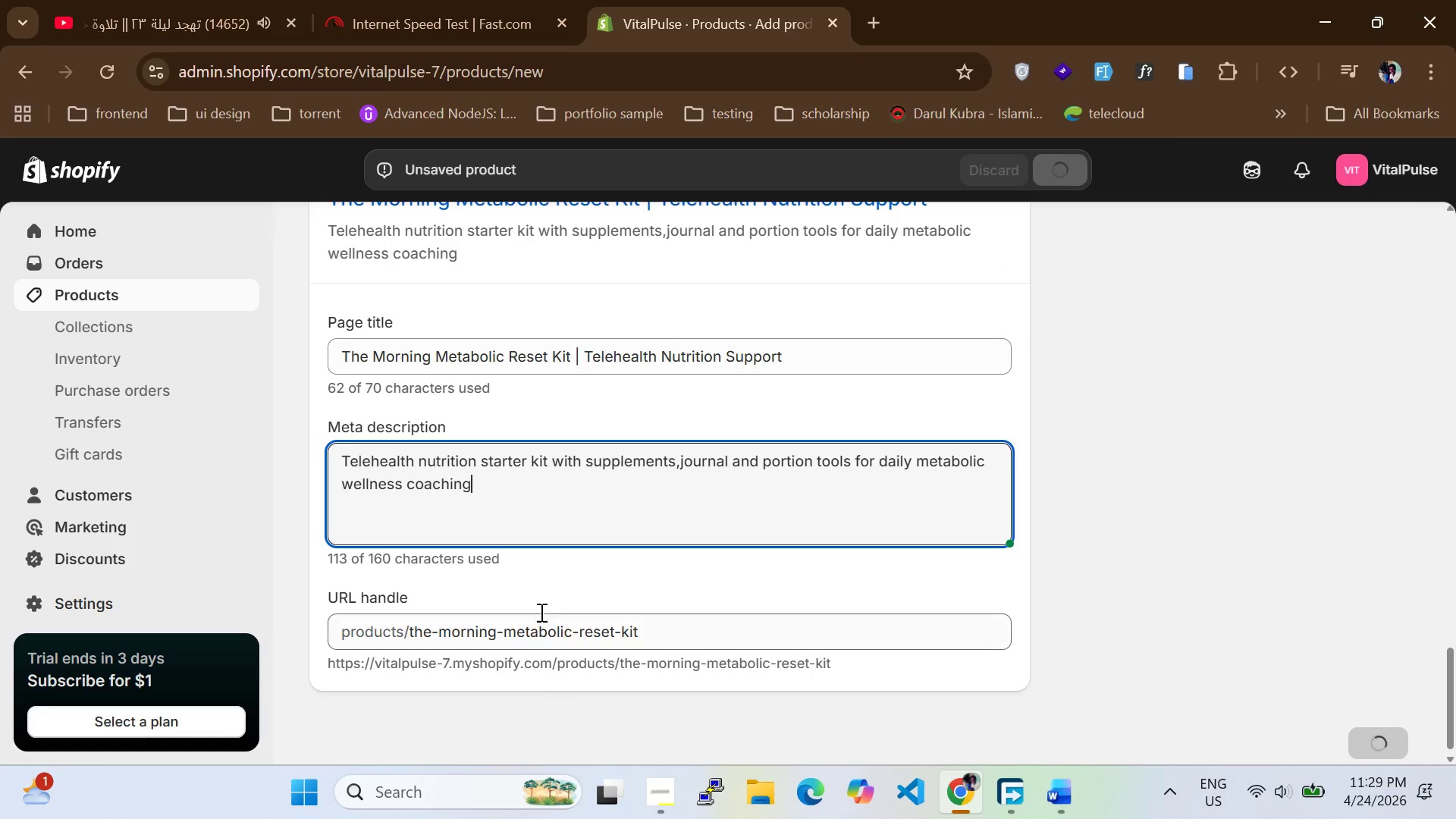 
left_click([888, 433])
 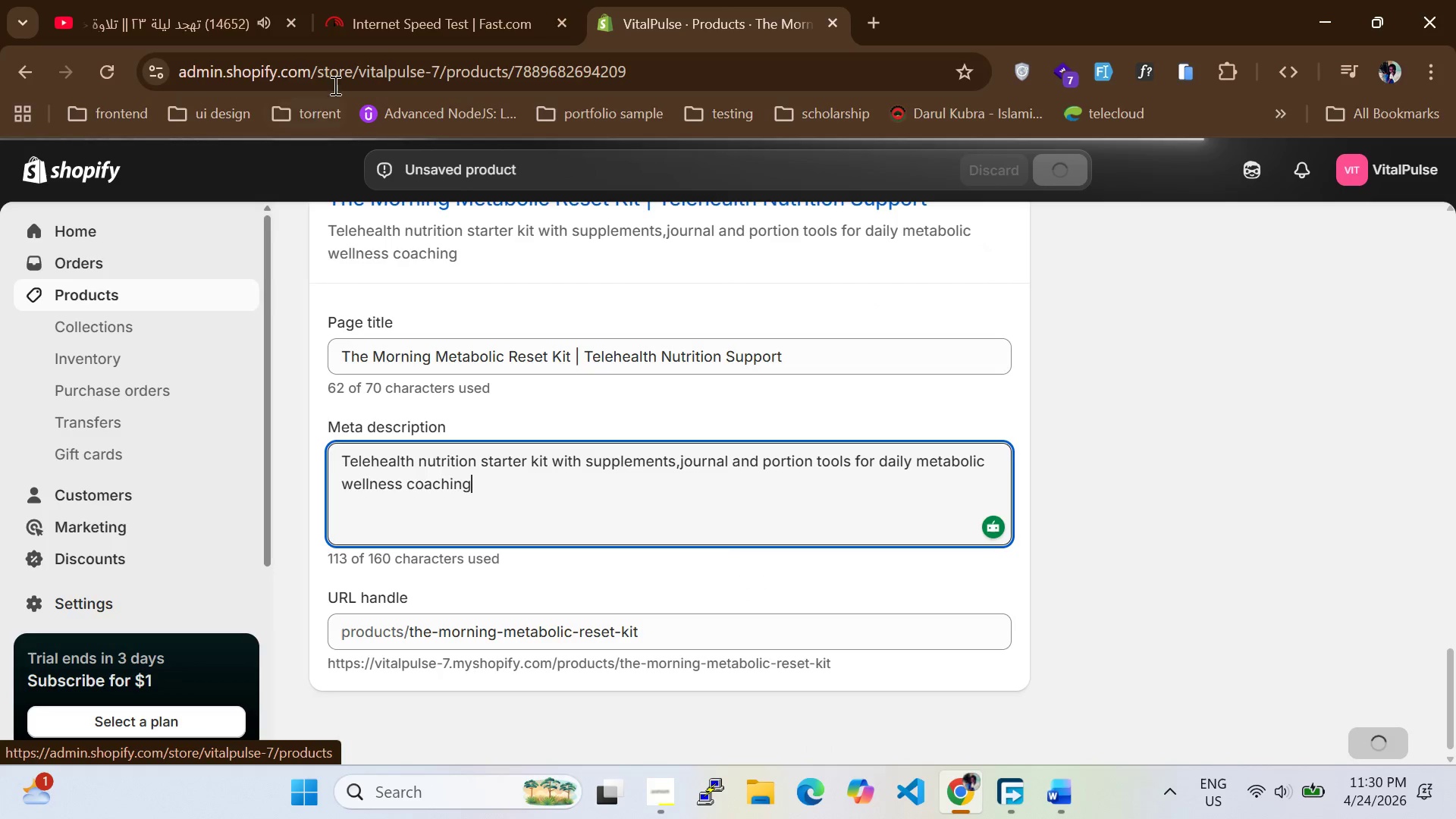 
wait(6.12)
 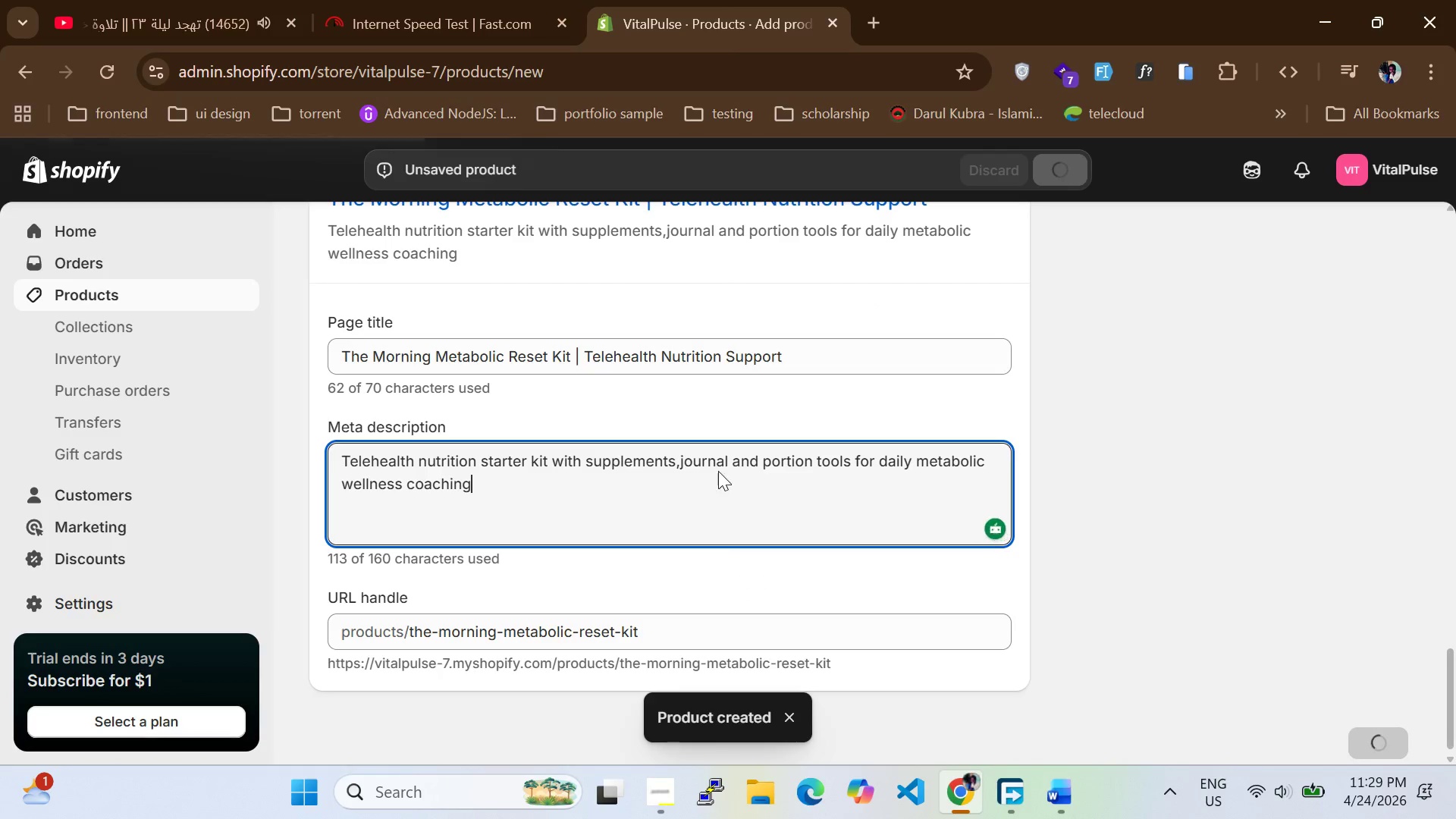 
left_click([704, 21])
 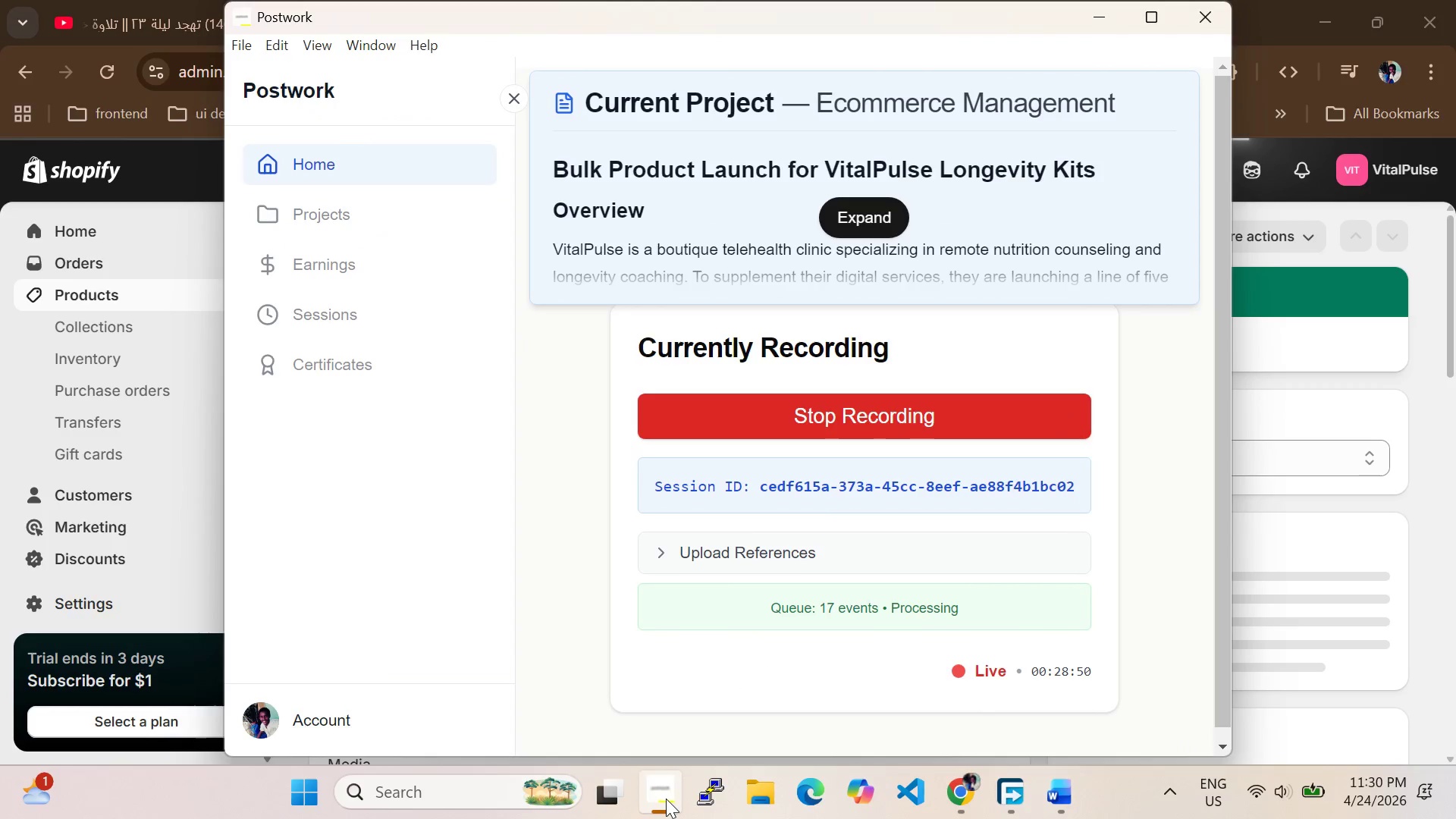 
left_click([666, 799])
 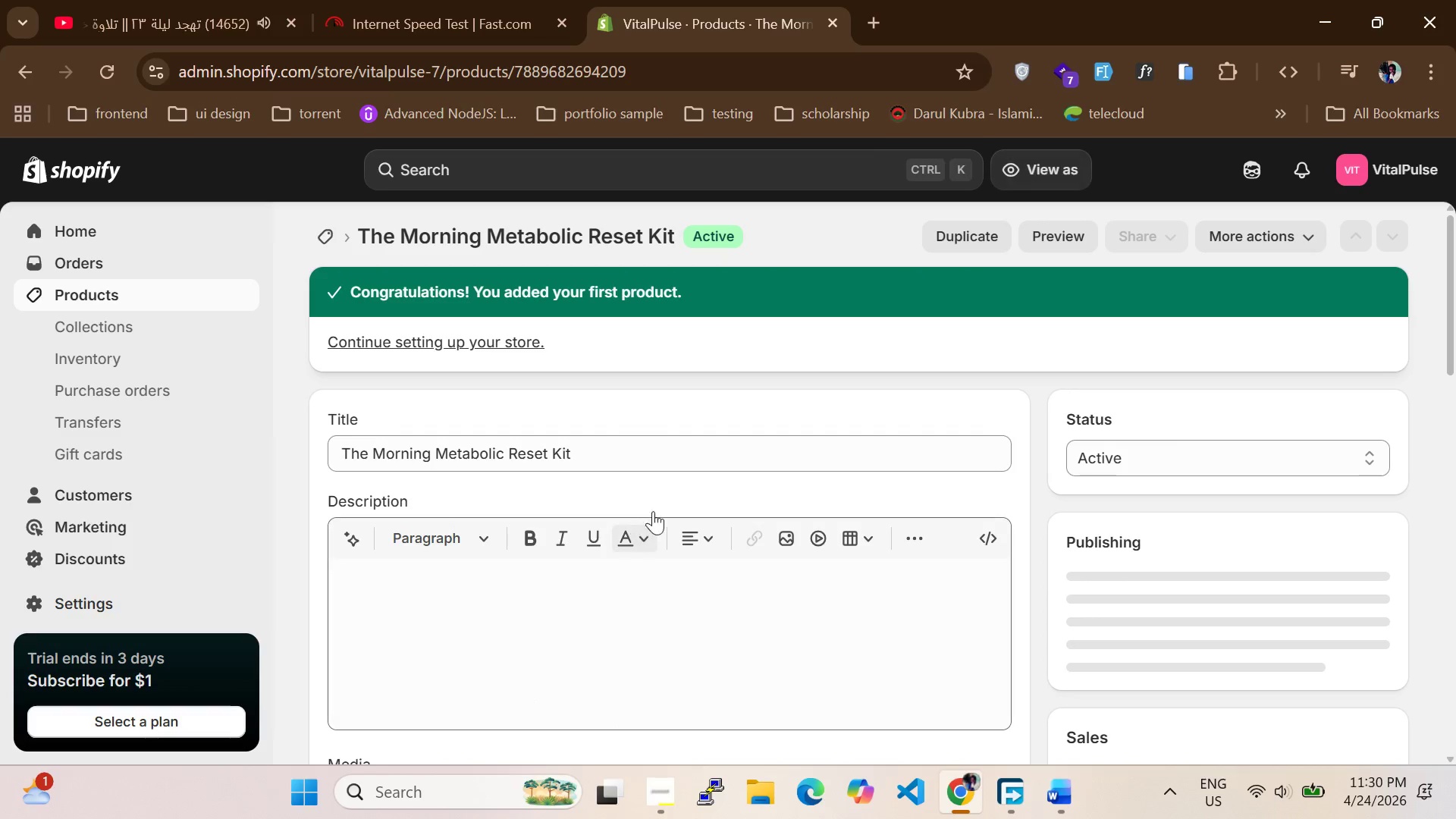 
scroll: coordinate [661, 507], scroll_direction: up, amount: 1.0
 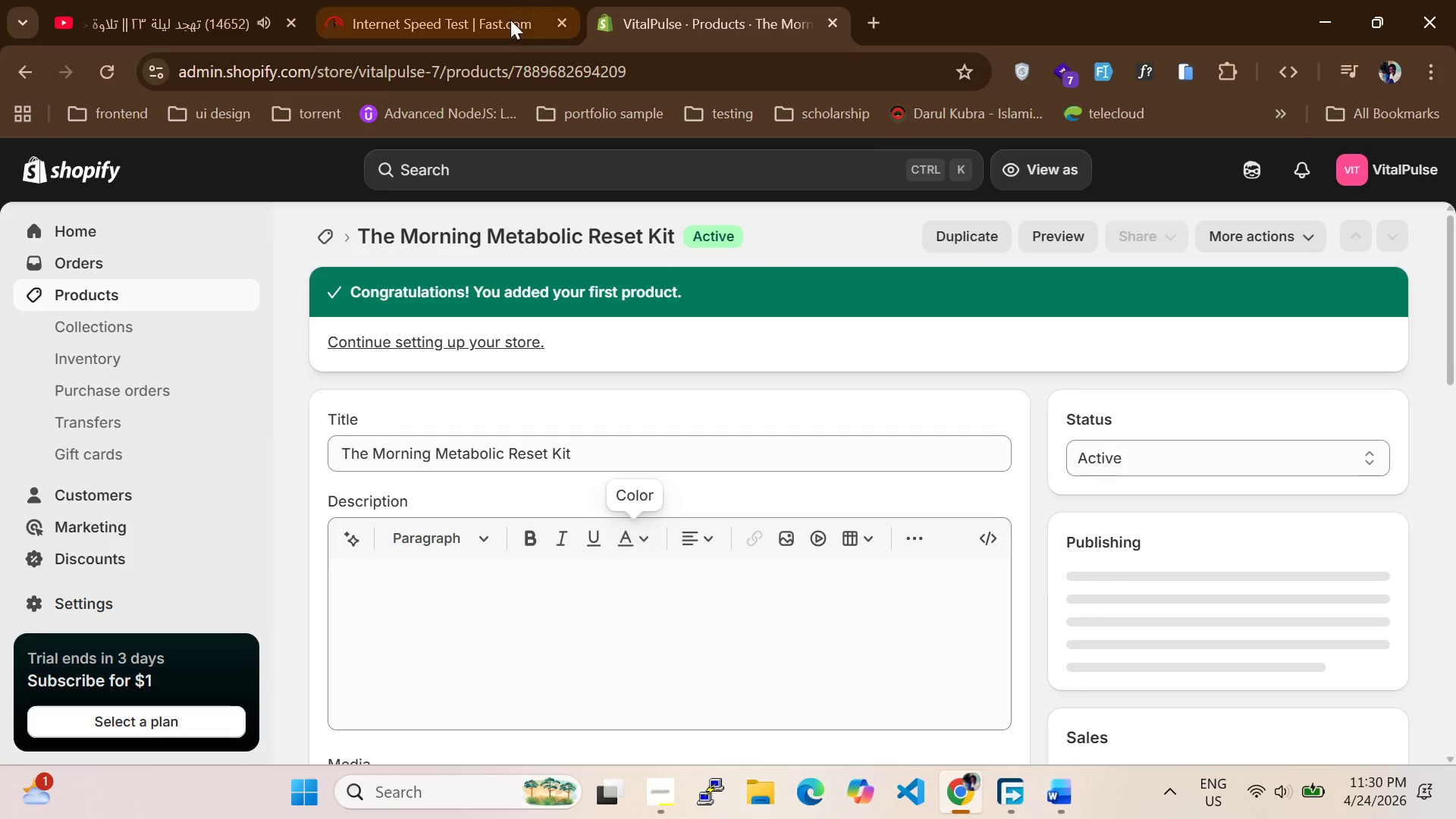 
left_click([482, 26])
 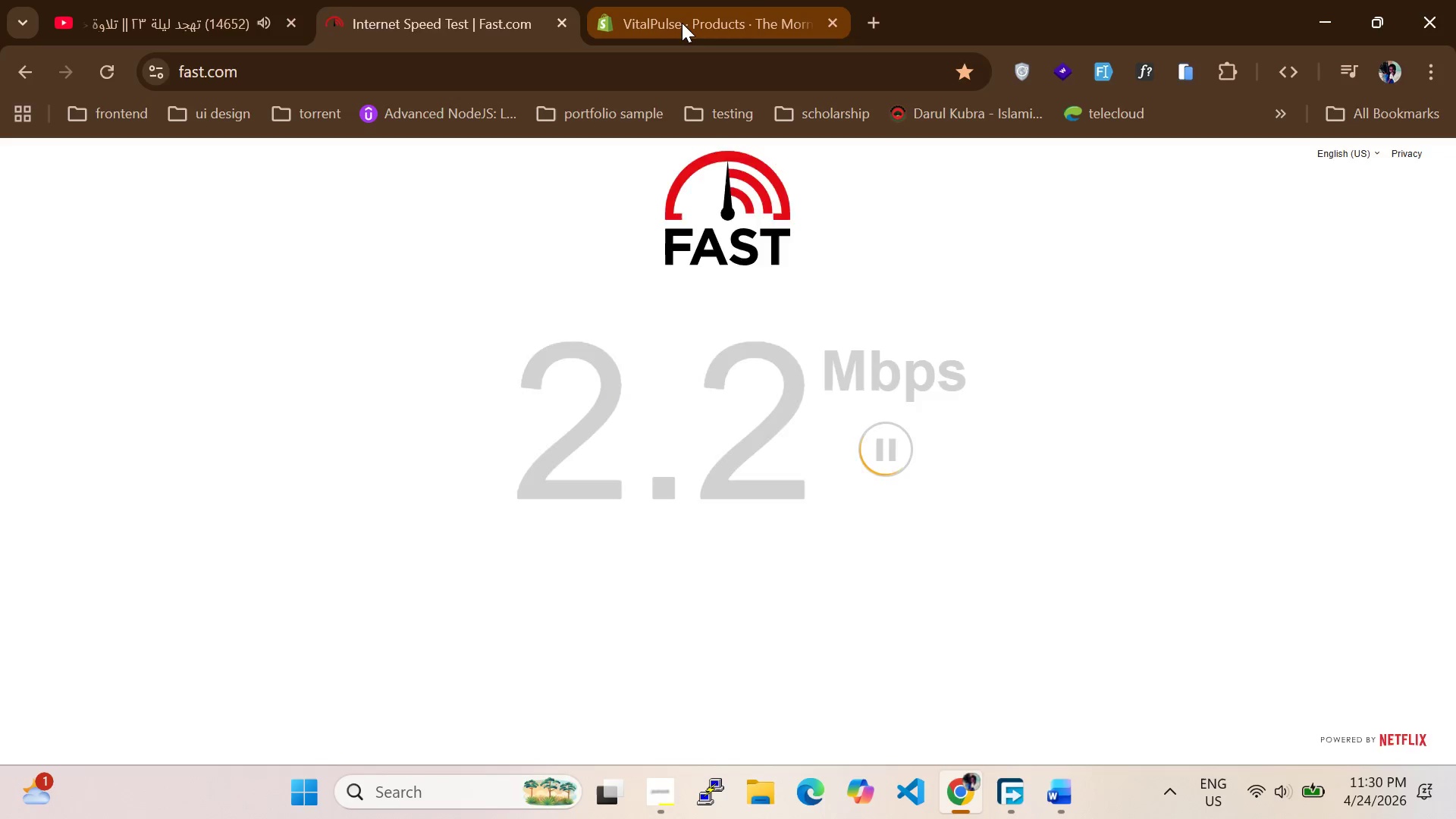 
left_click([682, 23])
 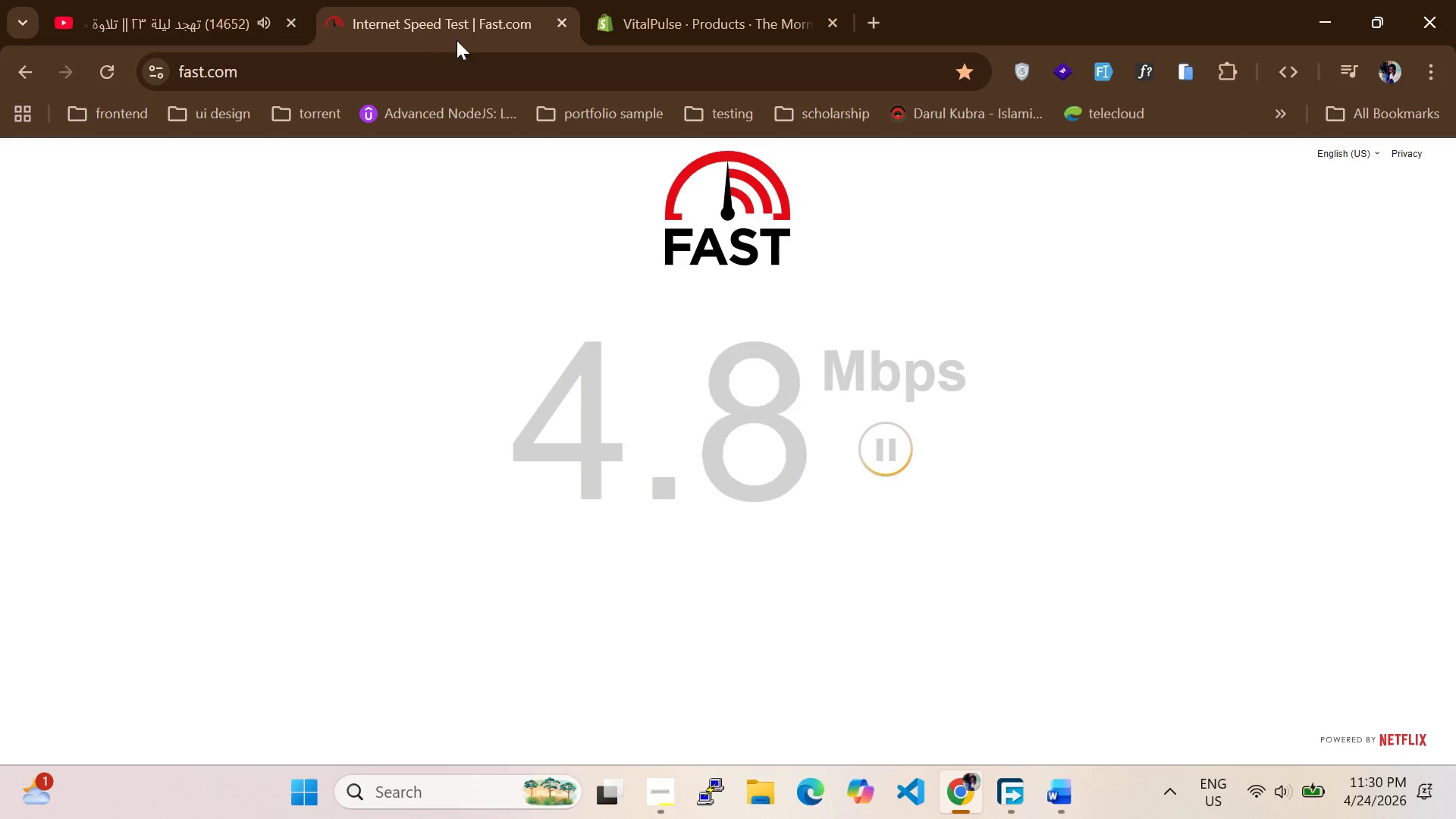 
wait(6.42)
 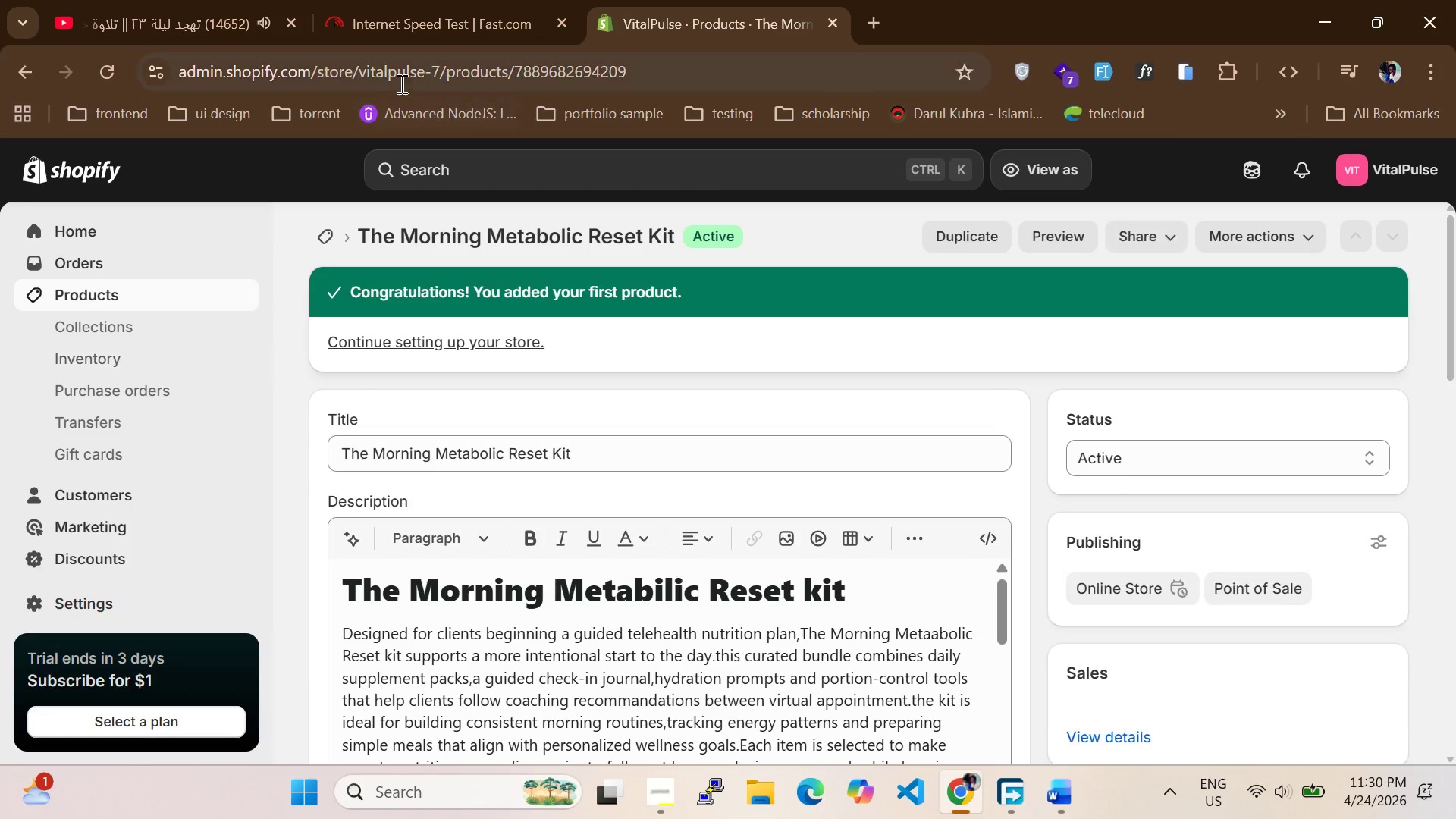 
left_click([86, 296])
 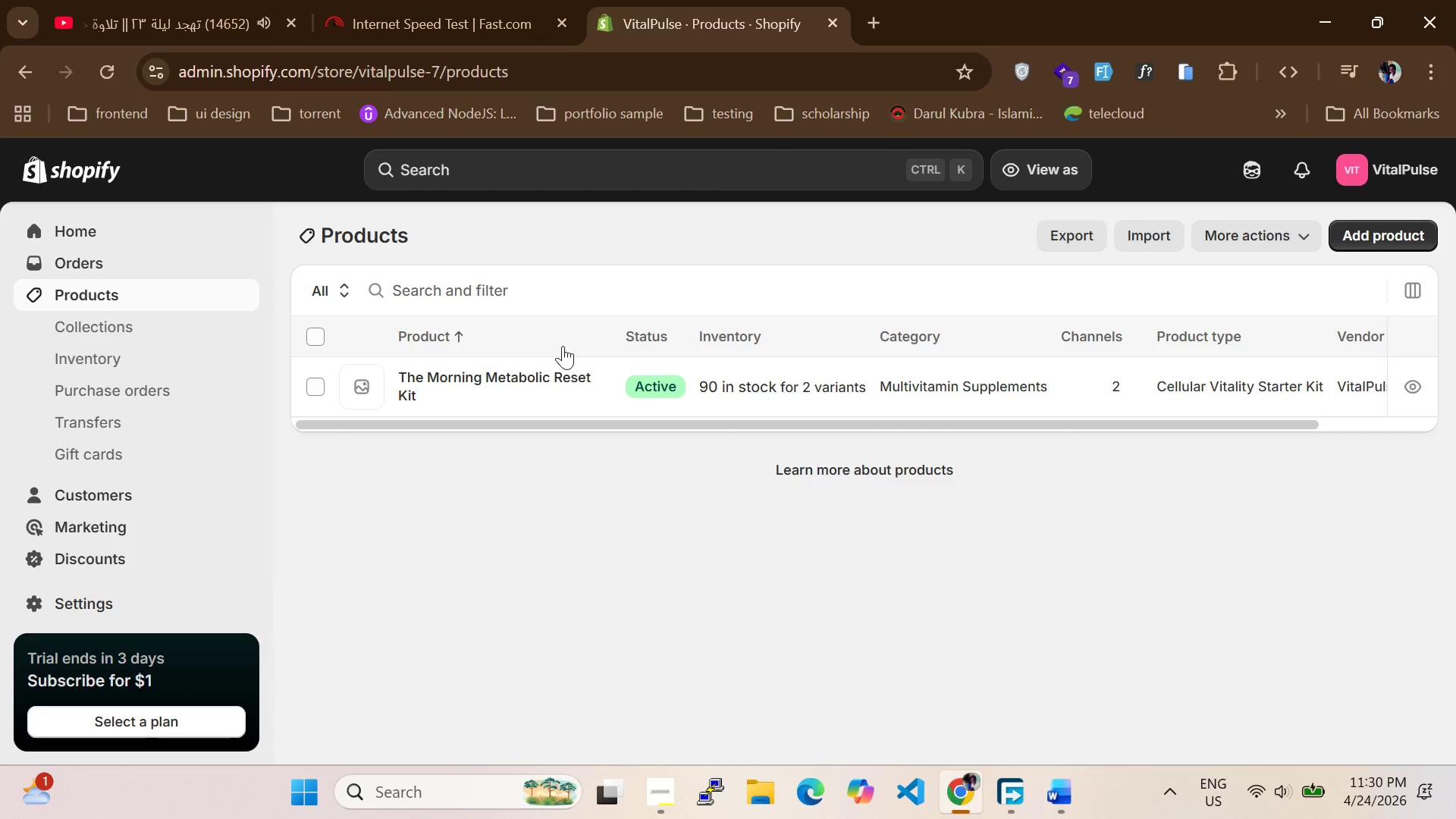 
wait(5.31)
 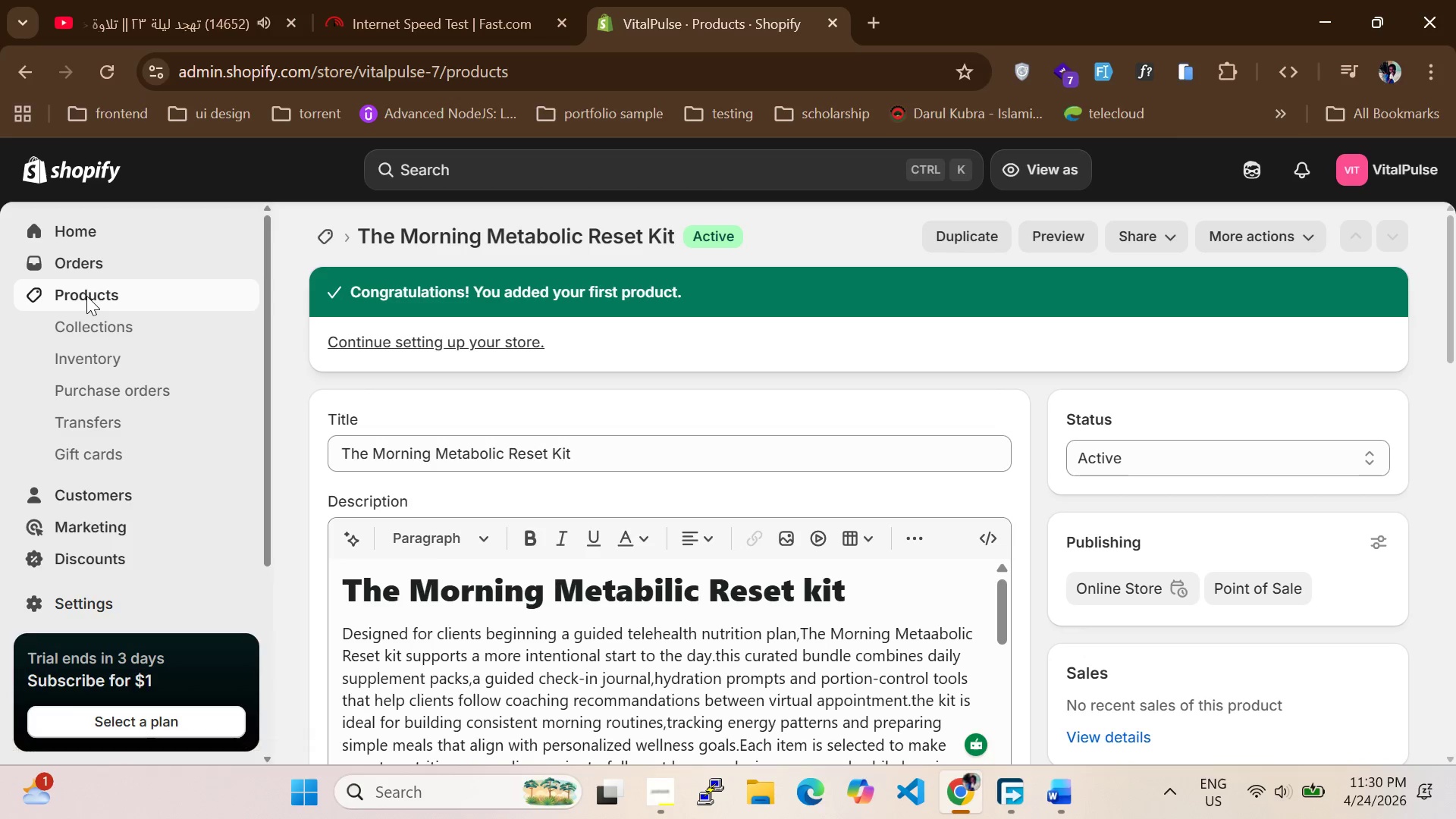 
left_click([1388, 240])
 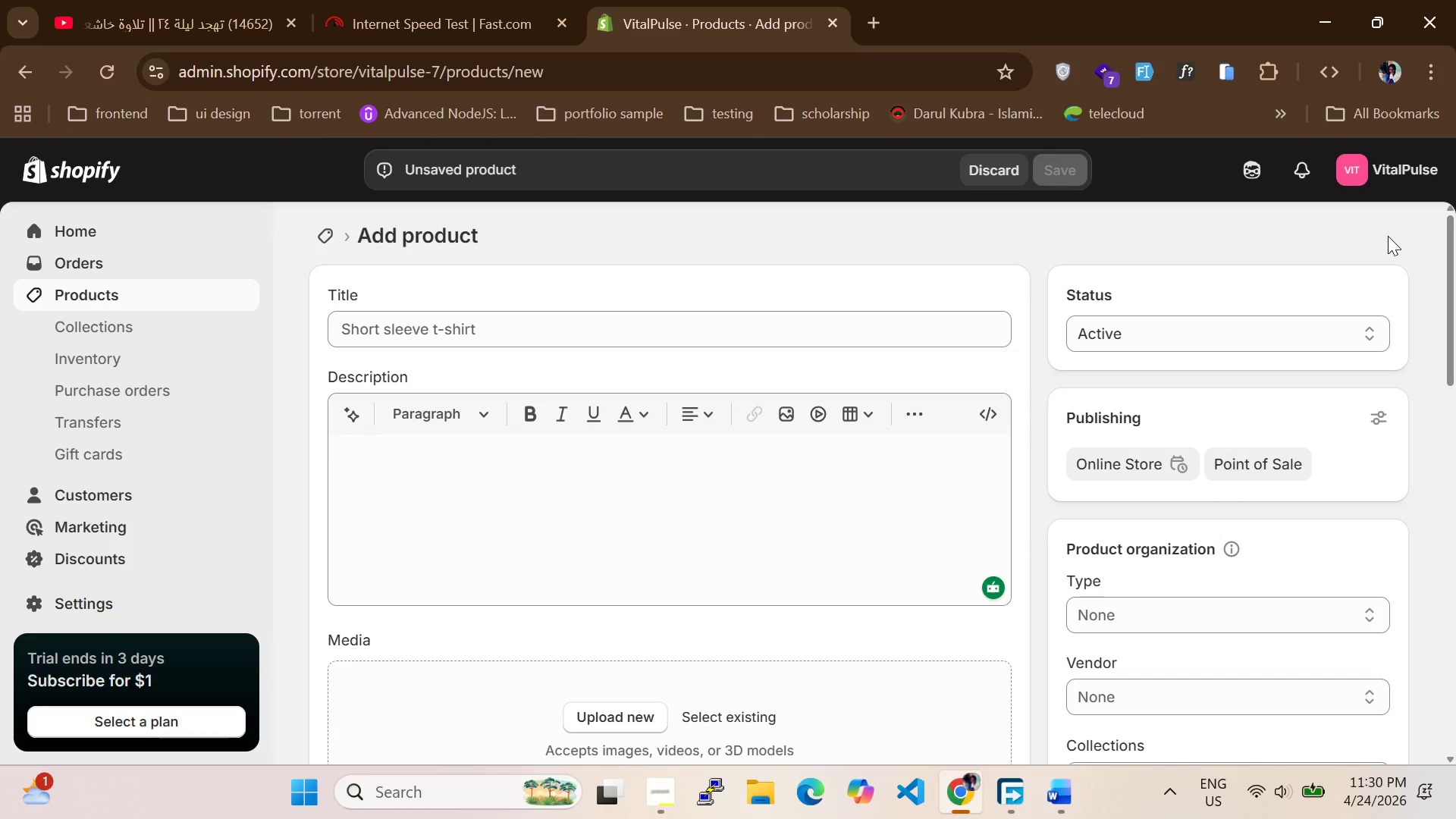 
wait(18.81)
 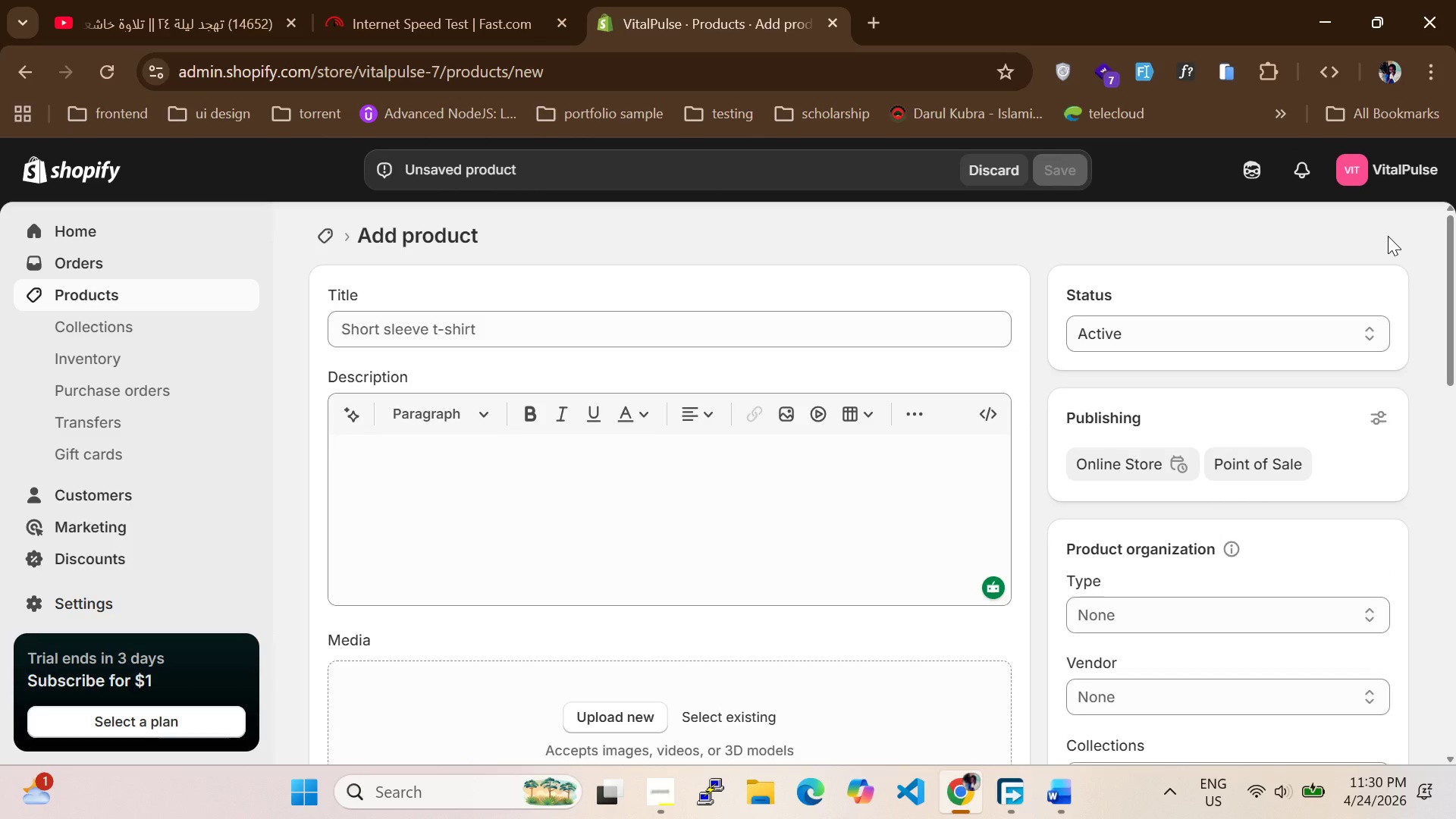 
left_click([748, 333])
 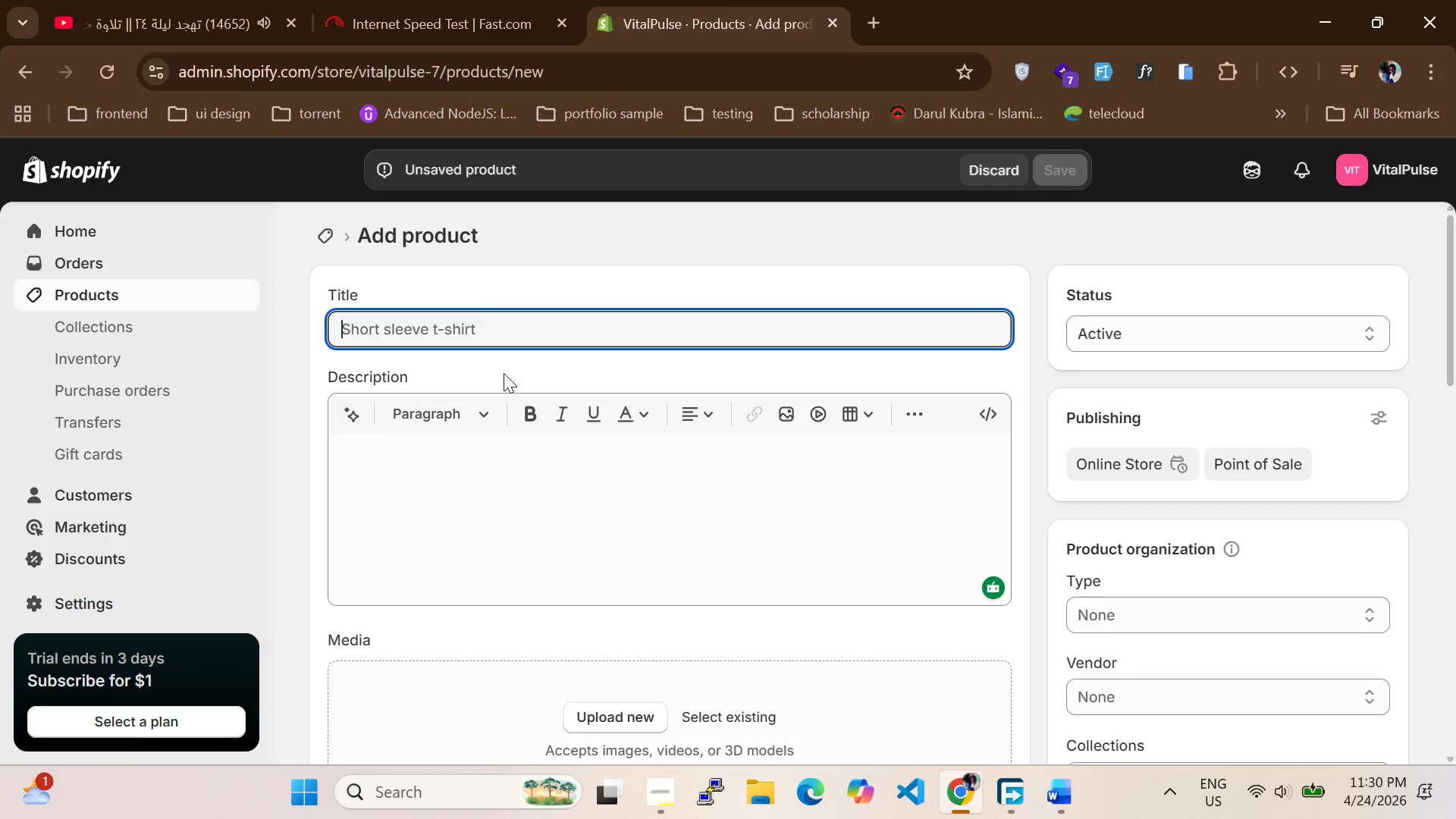 
type(Advanced)
 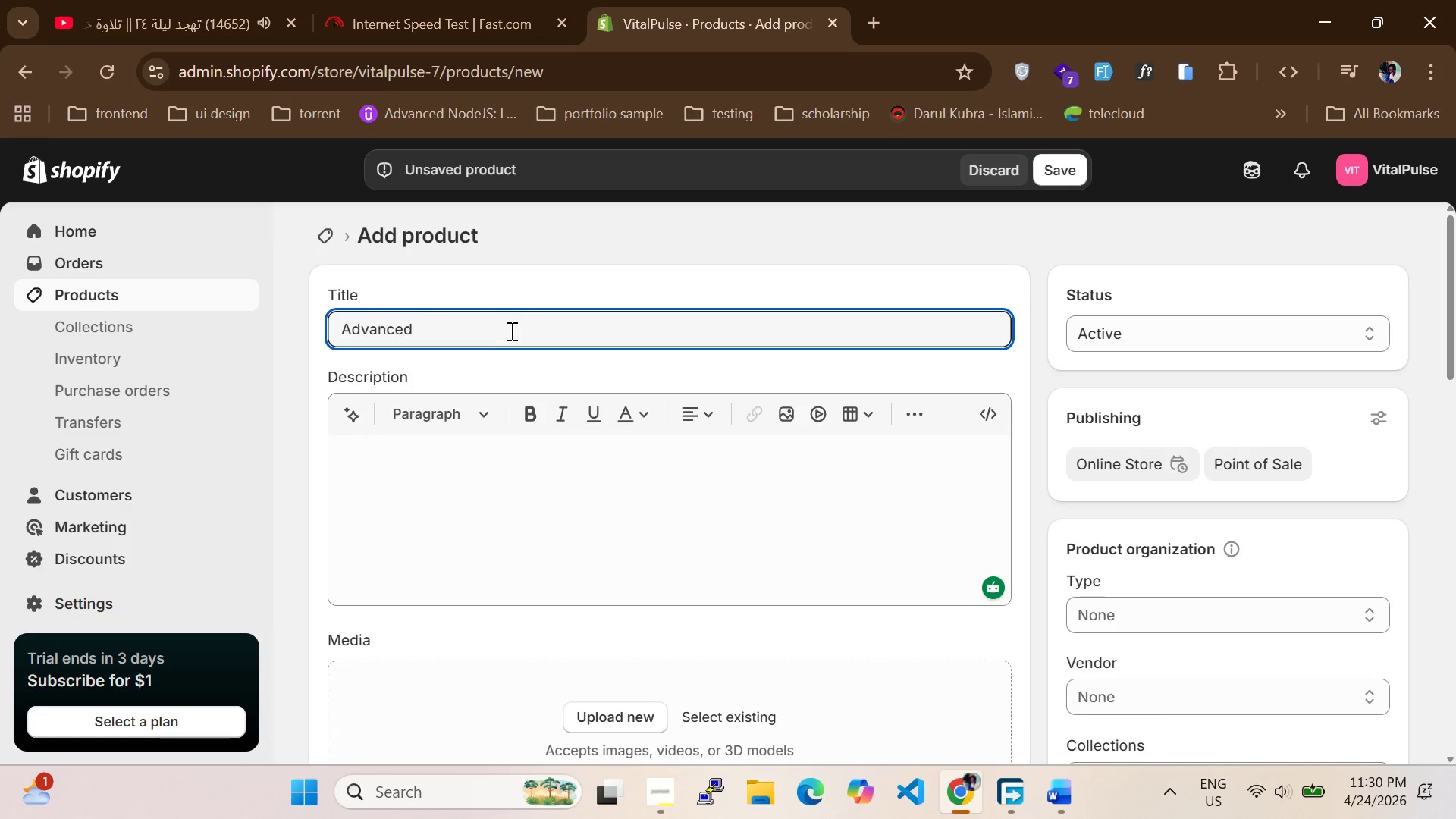 
type( Longeviy)
key(Backspace)
type(ty Bundle)
 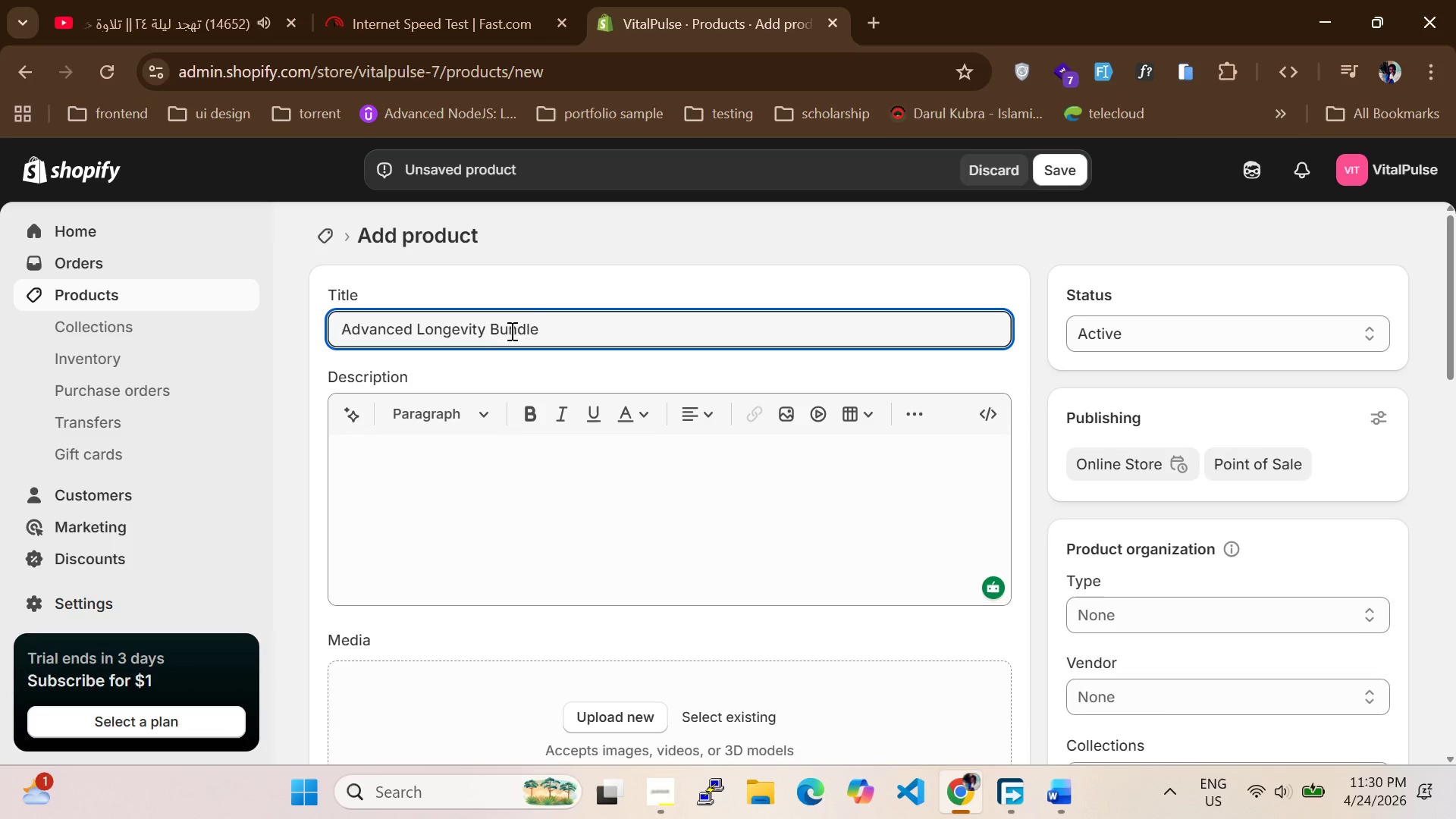 
key(Control+A)
 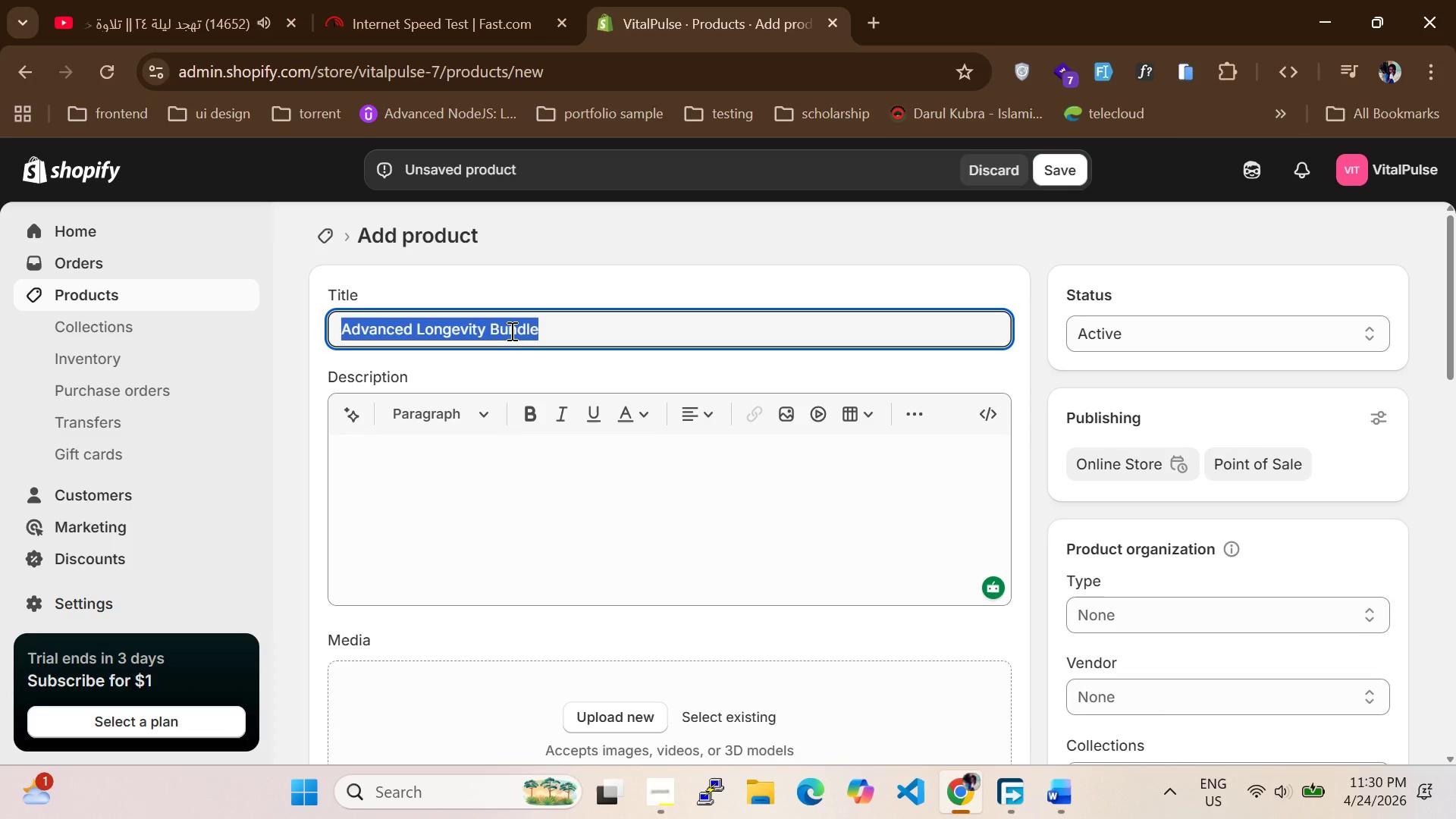 
key(Control+C)
 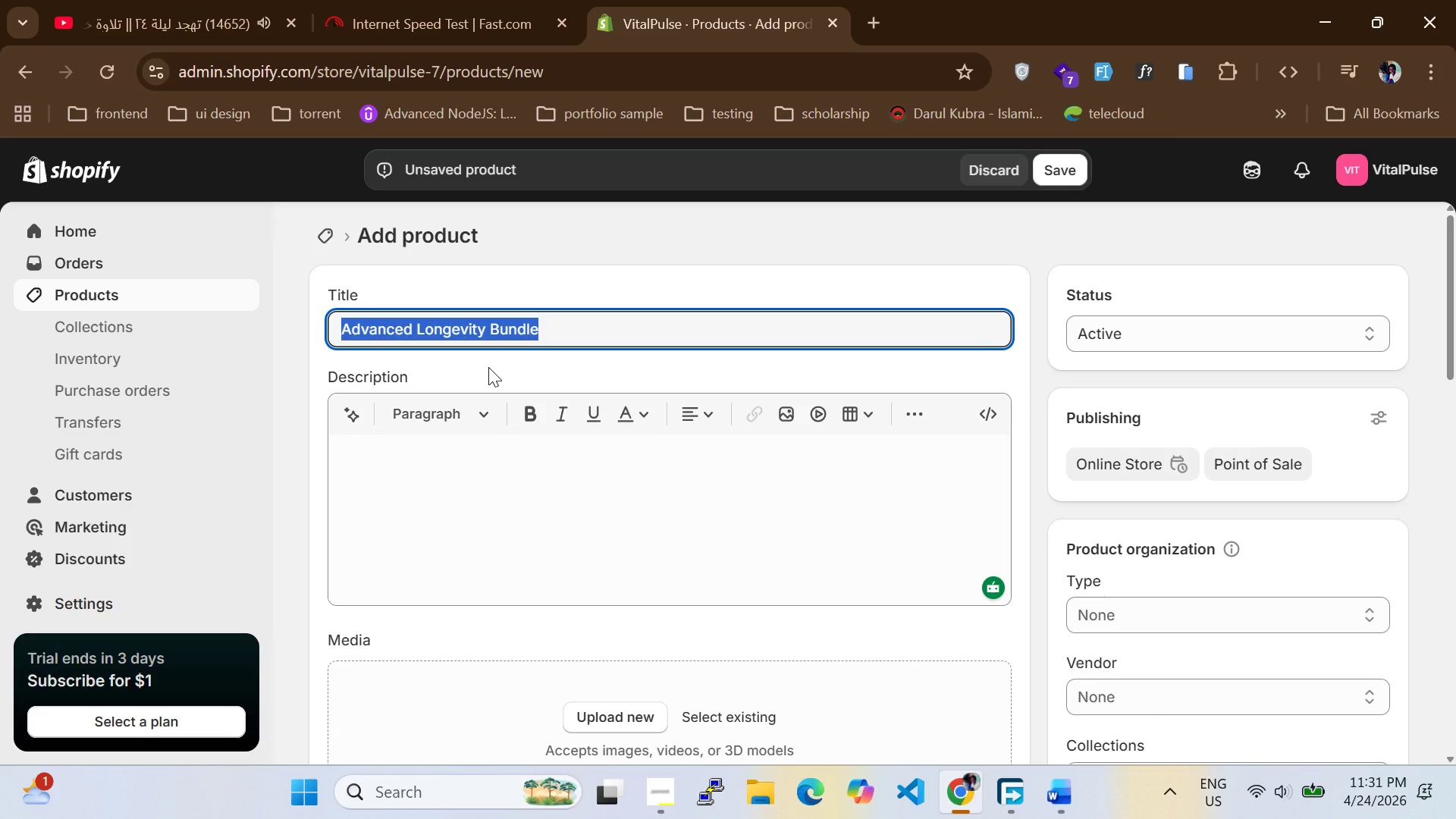 
left_click([481, 454])
 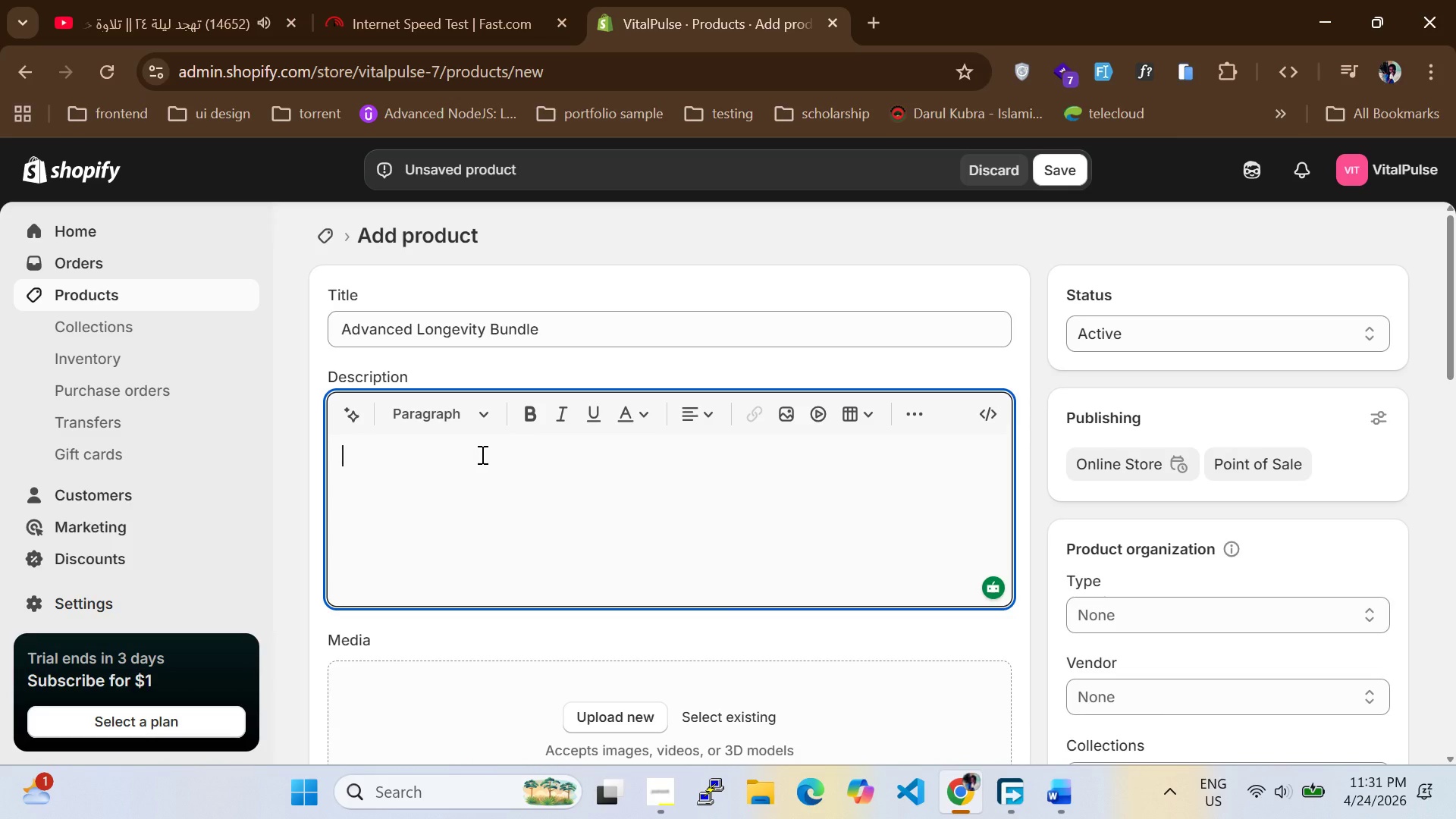 
key(Control+V)
 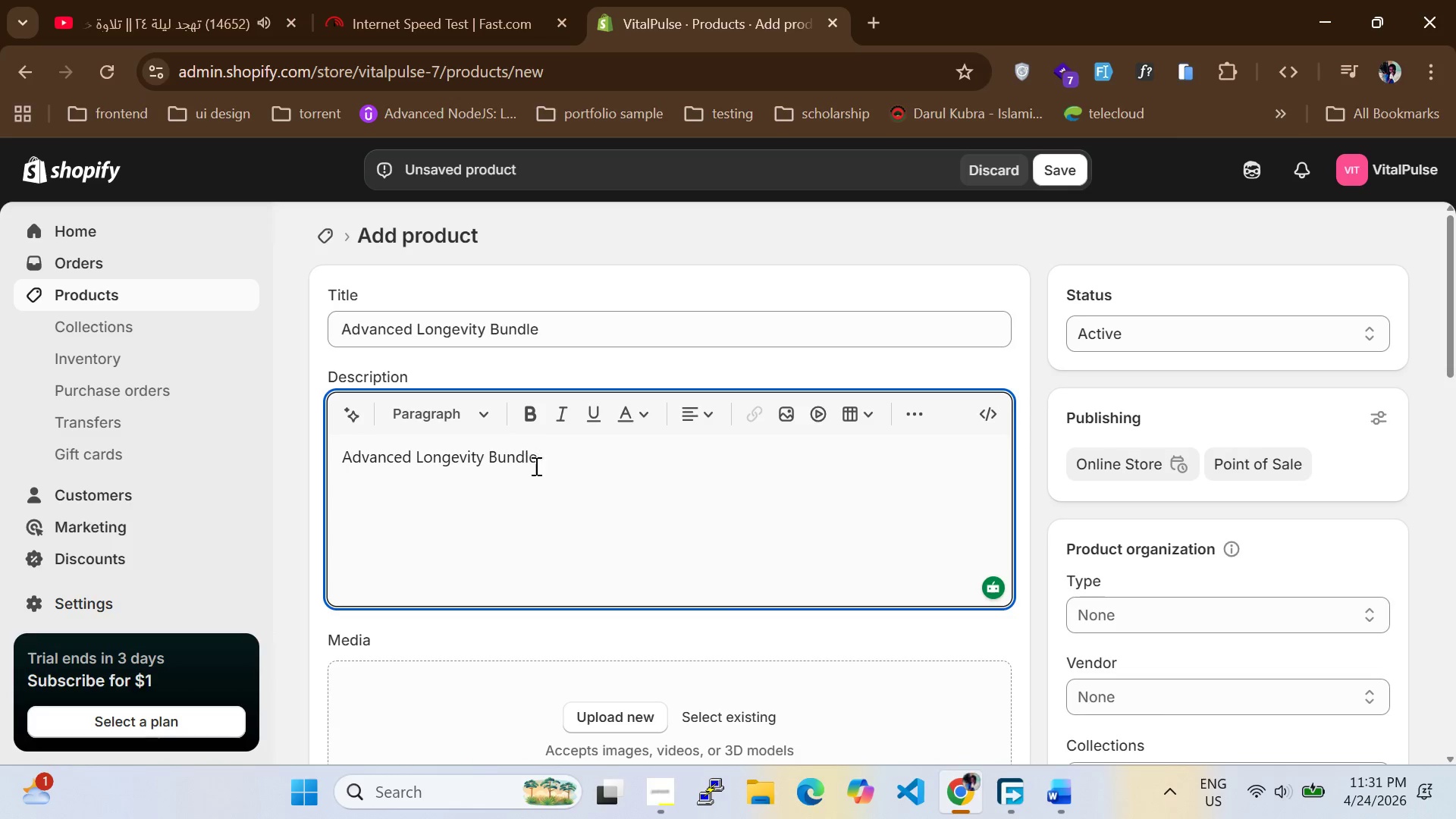 
left_click_drag(start_coordinate=[538, 459], to_coordinate=[318, 453])
 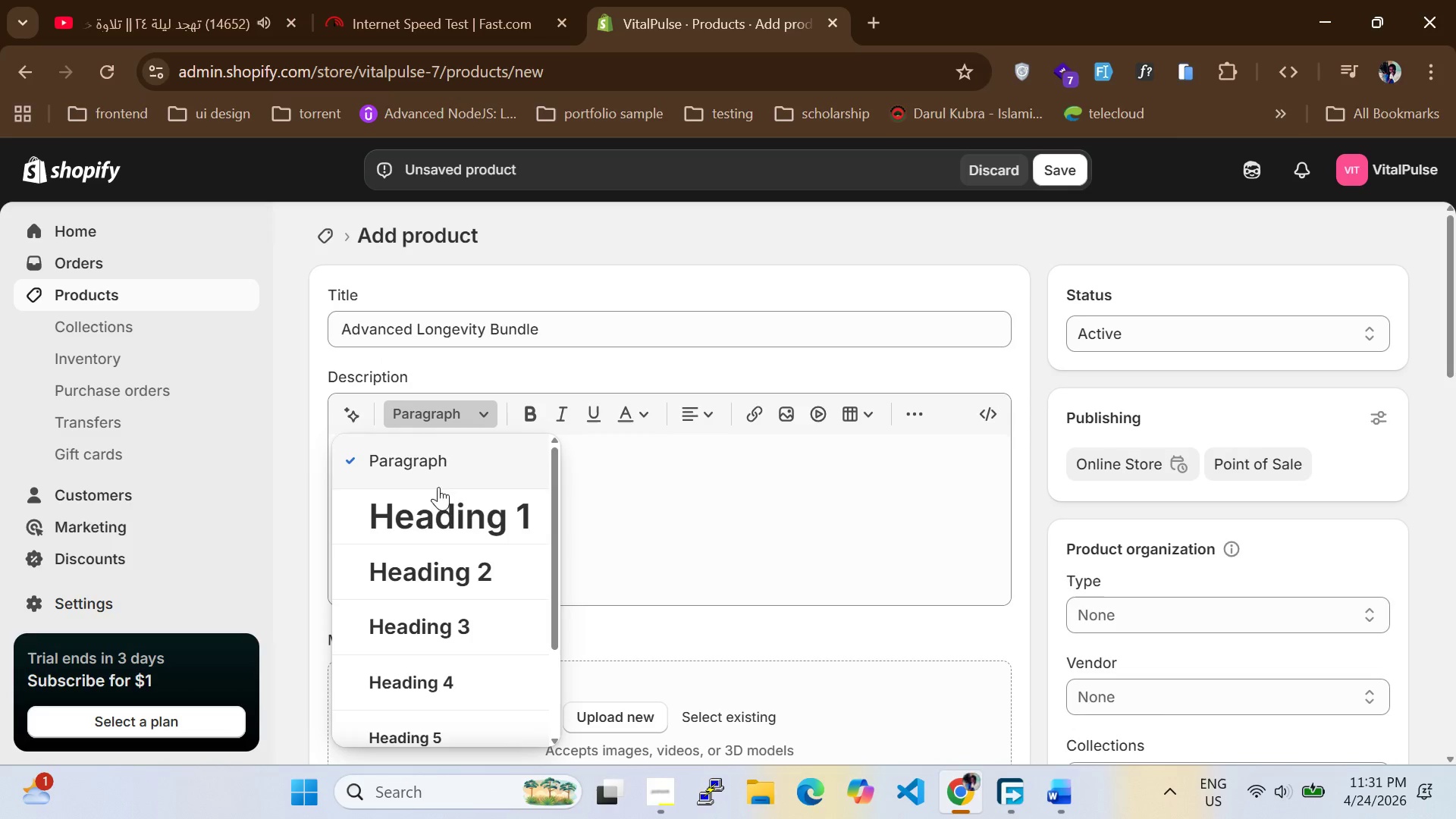 
left_click([438, 521])
 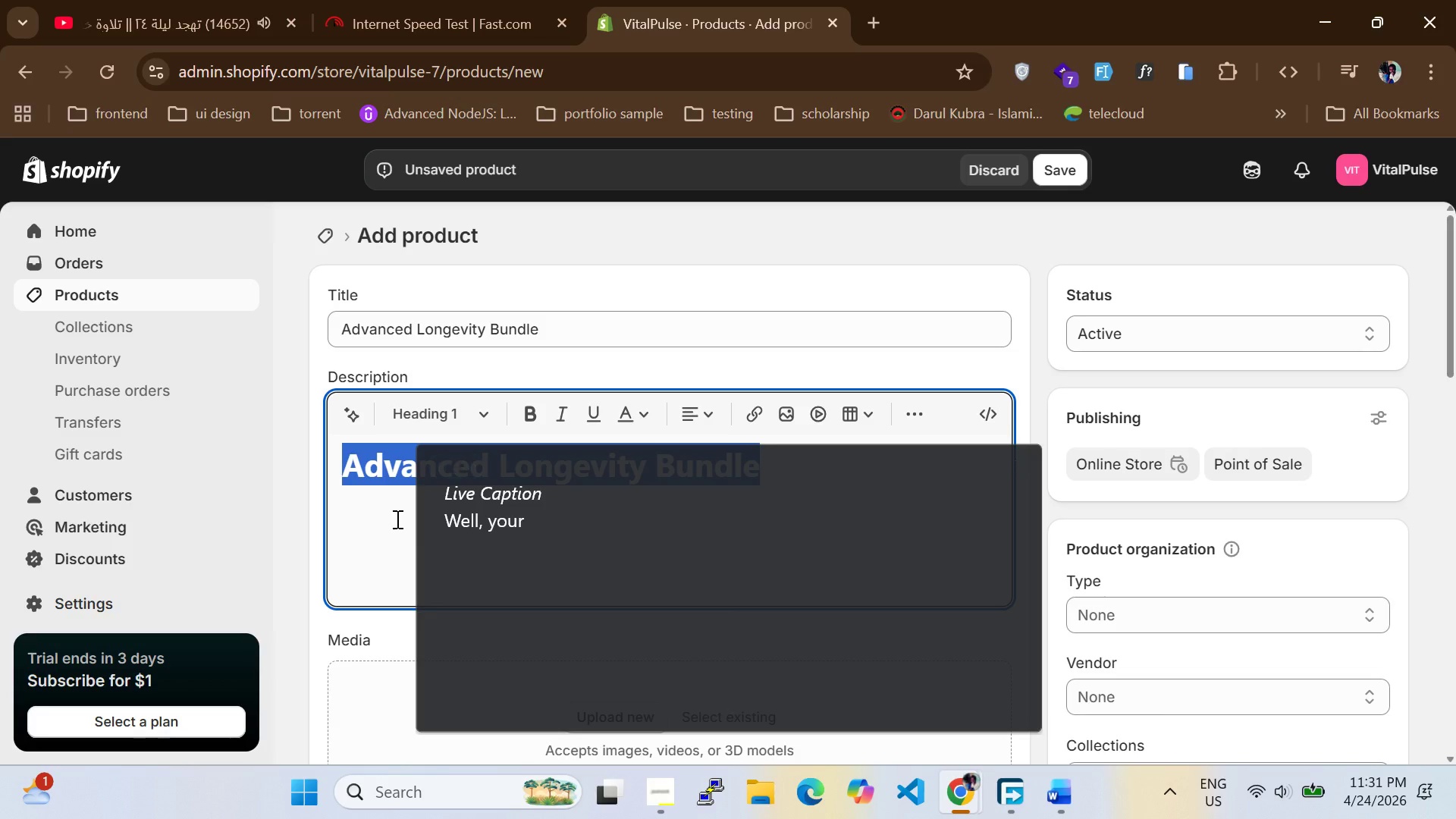 
left_click([403, 512])
 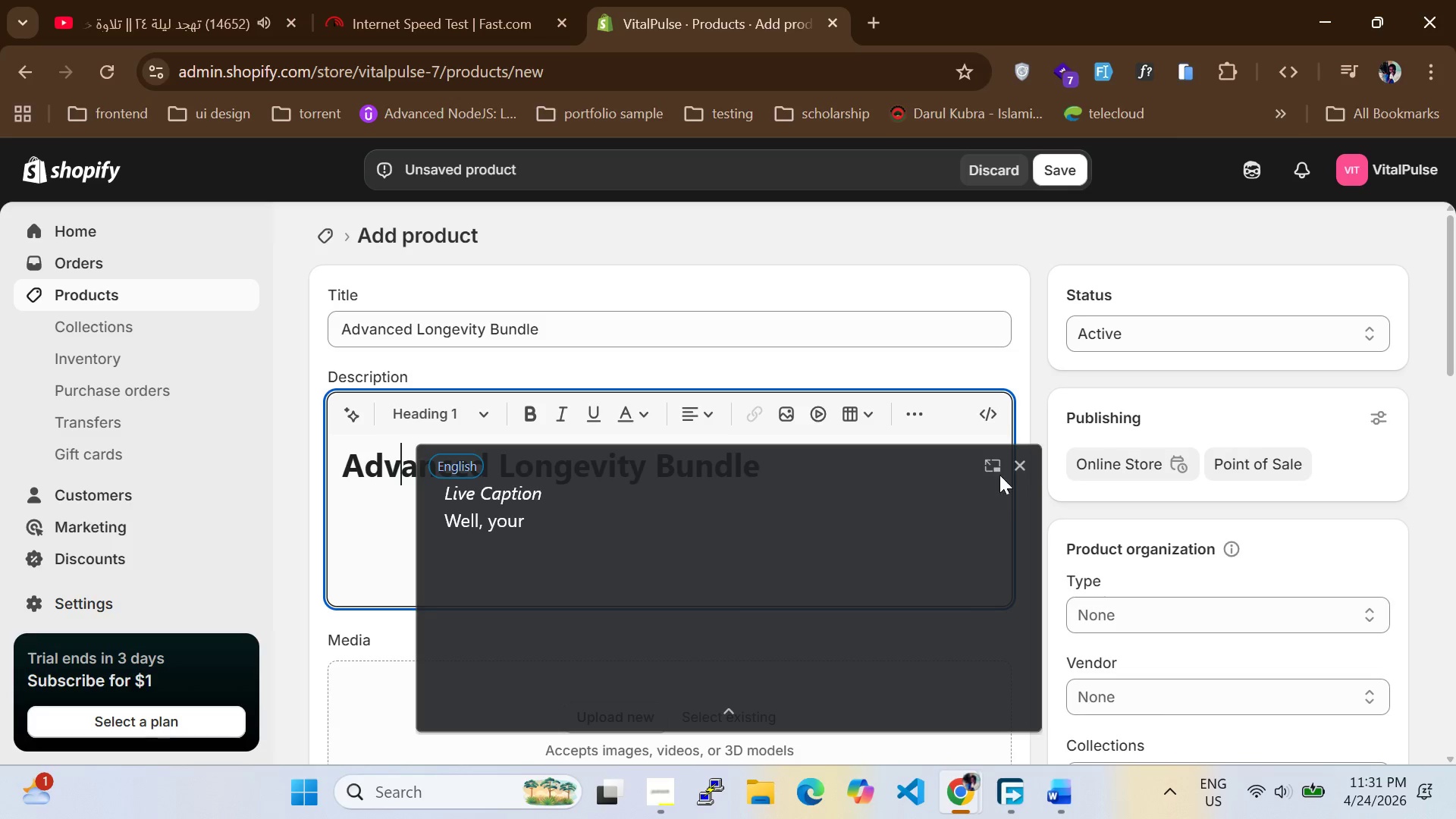 
left_click([1022, 472])
 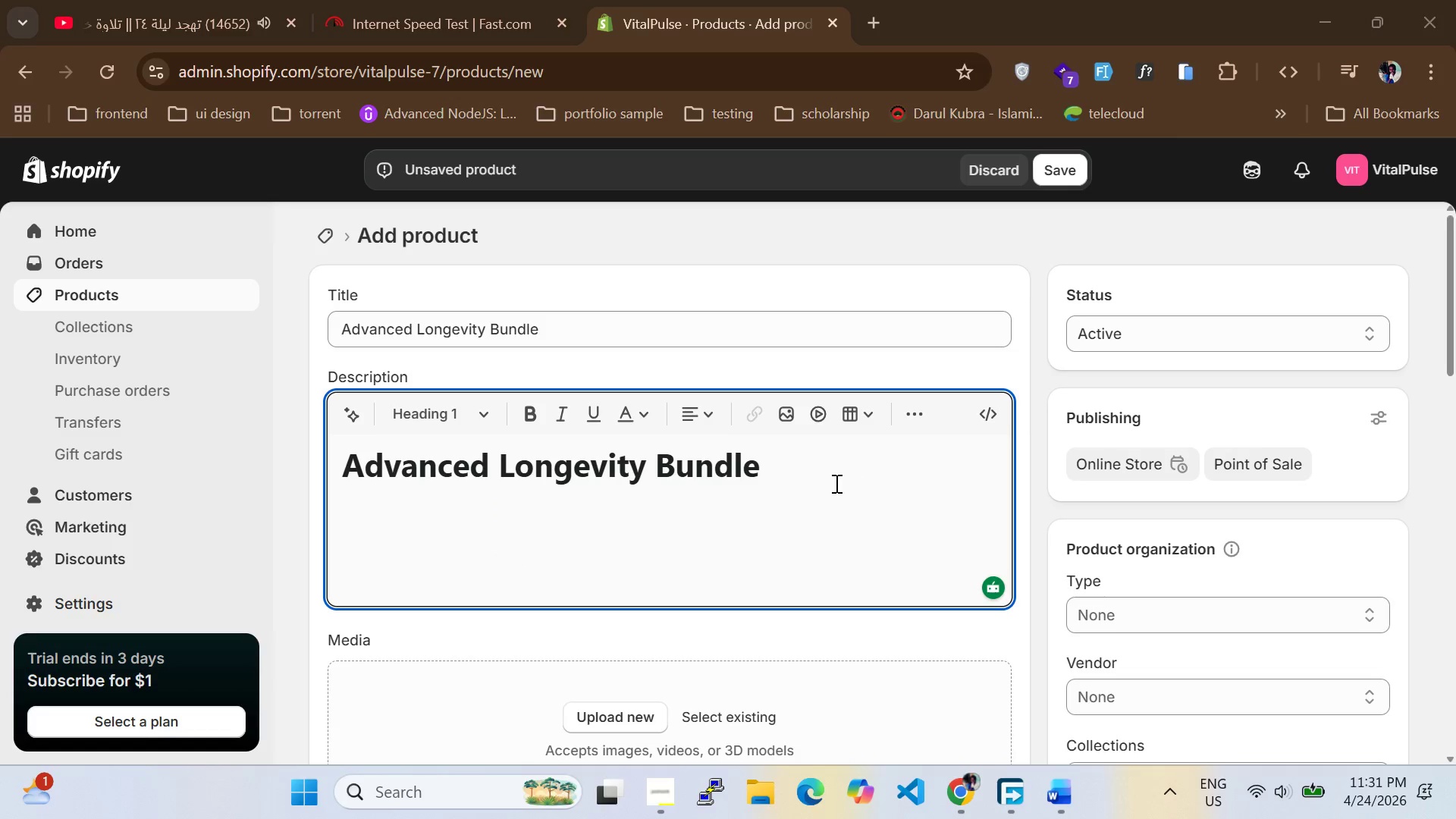 
left_click([832, 483])
 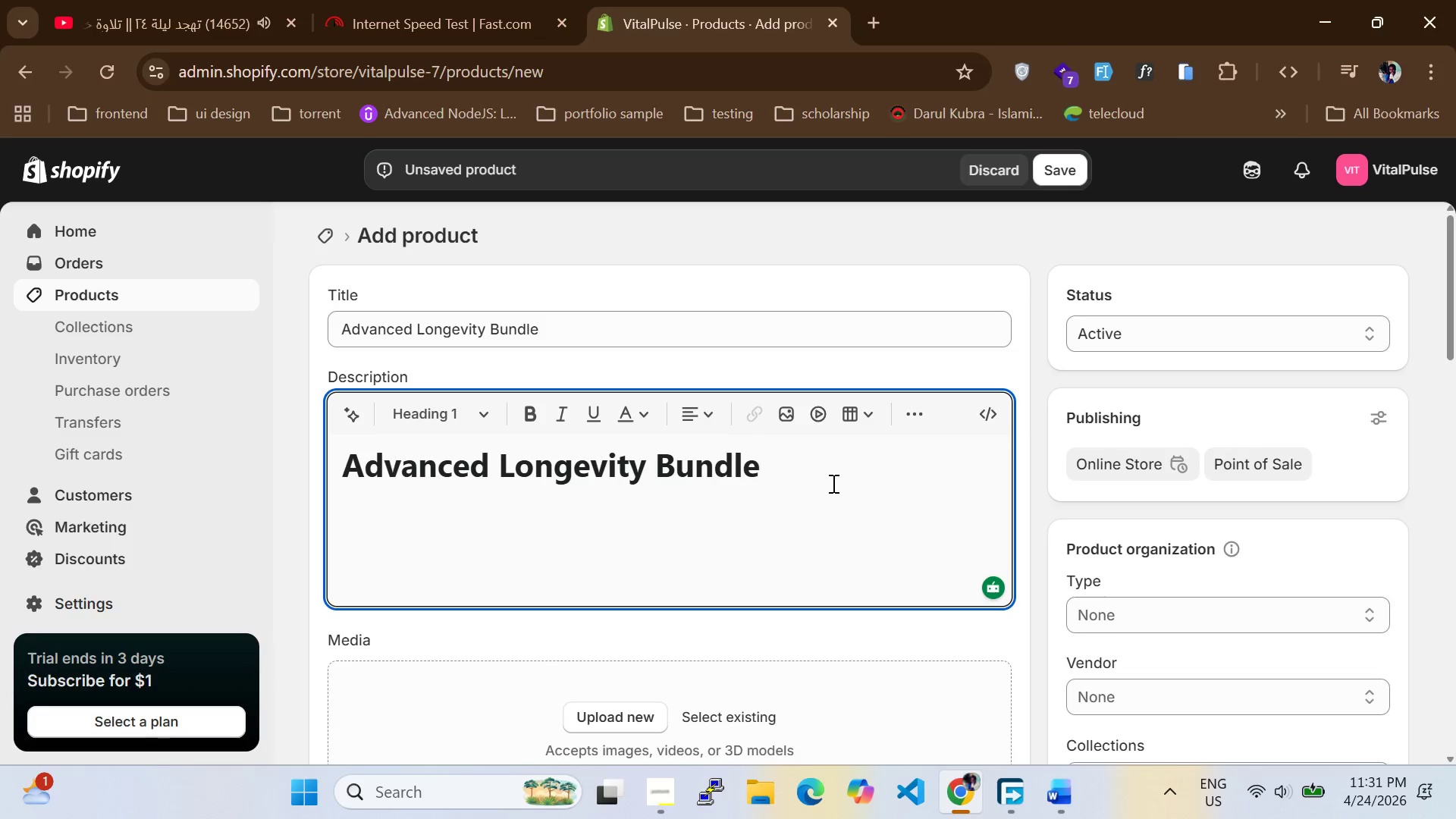 
key(Enter)
 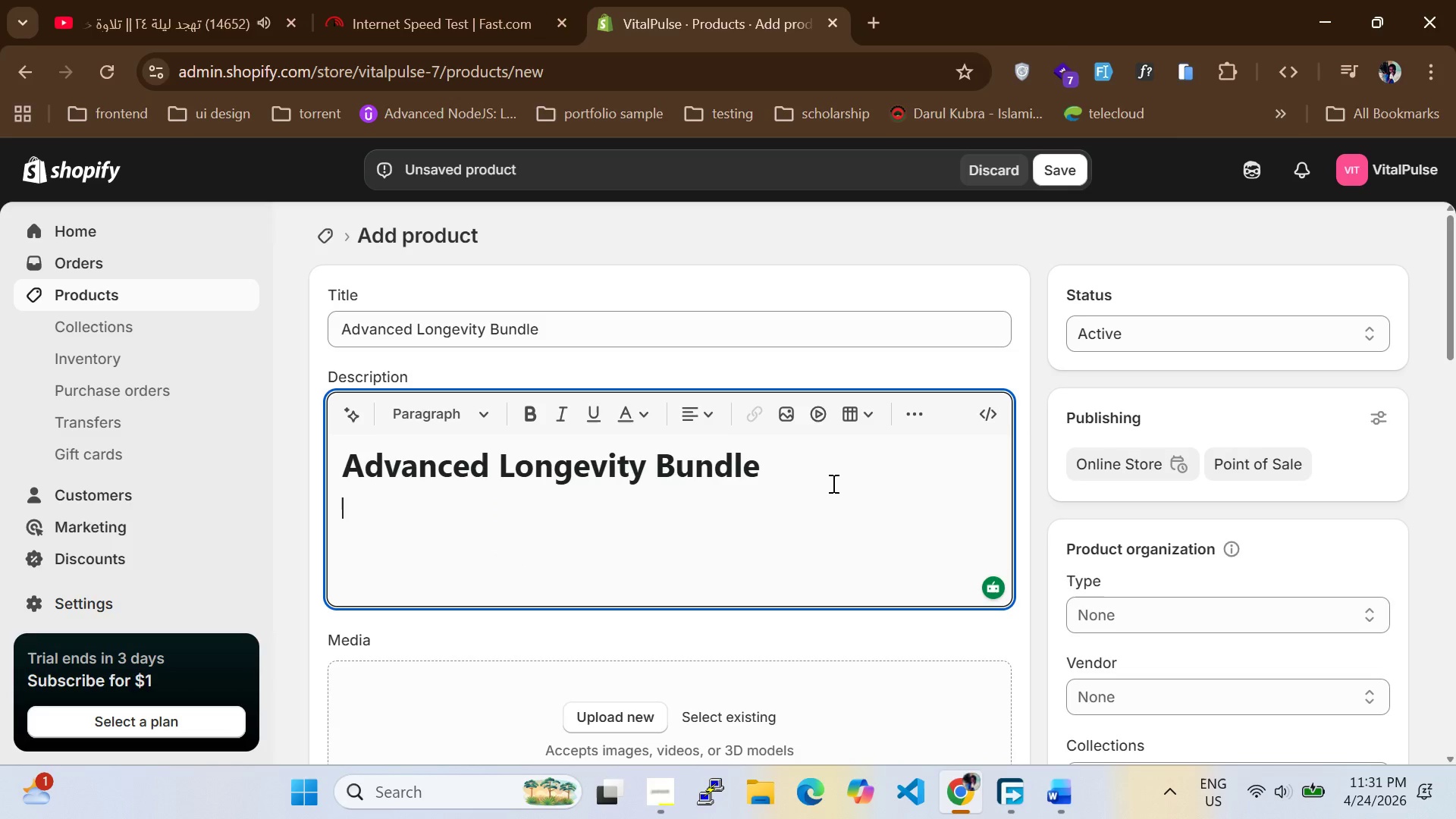 
type(ddf)
key(Backspace)
key(Backspace)
key(Backspace)
type(The advanced Longevity Bundle is built for client Who)
key(Backspace)
key(Backspace)
key(Backspace)
type(who want deeper structure from their reote wellness coaching program.it brings together curated supplement support,habit-tracking)
 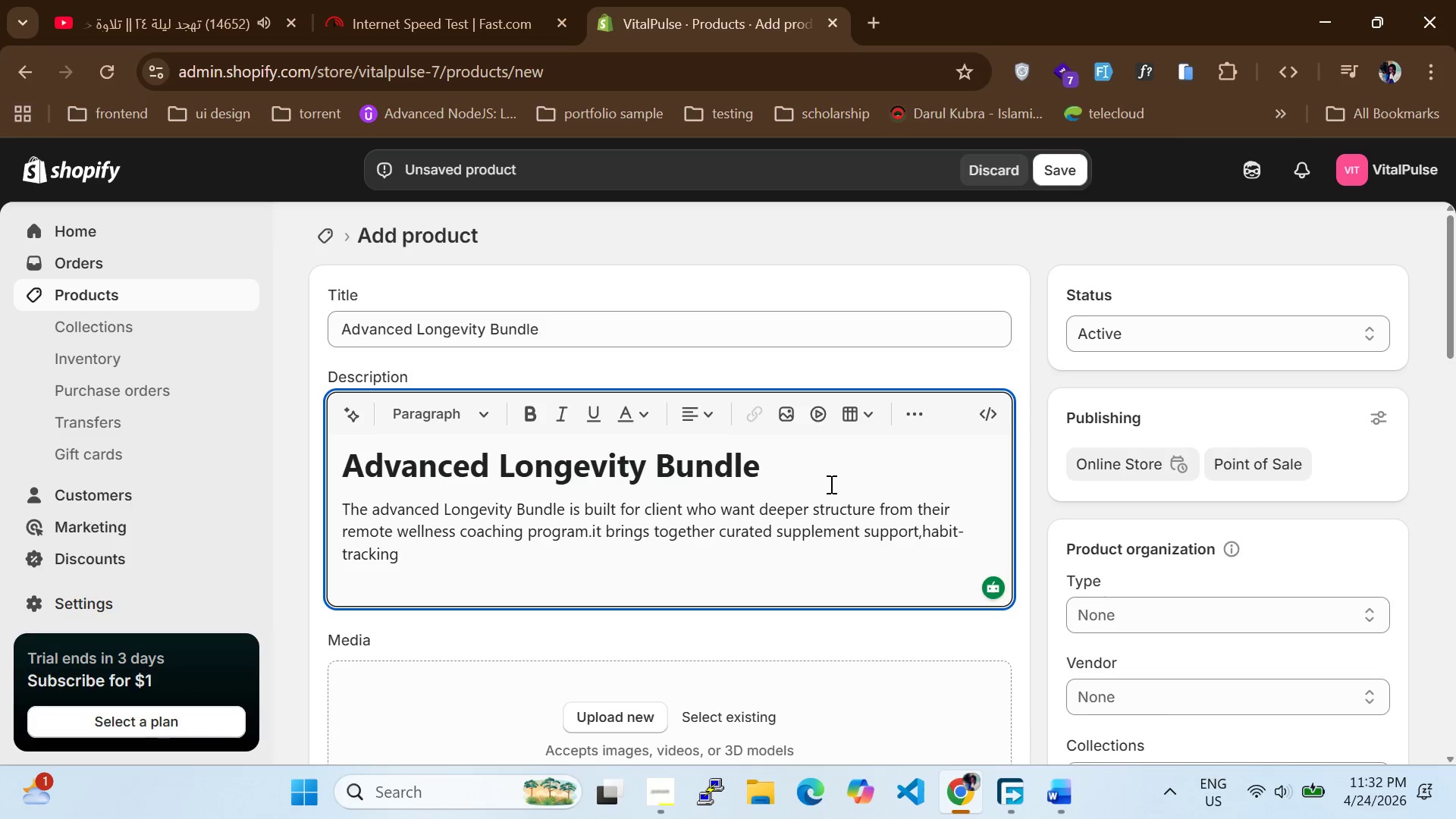 
type( cards,)
 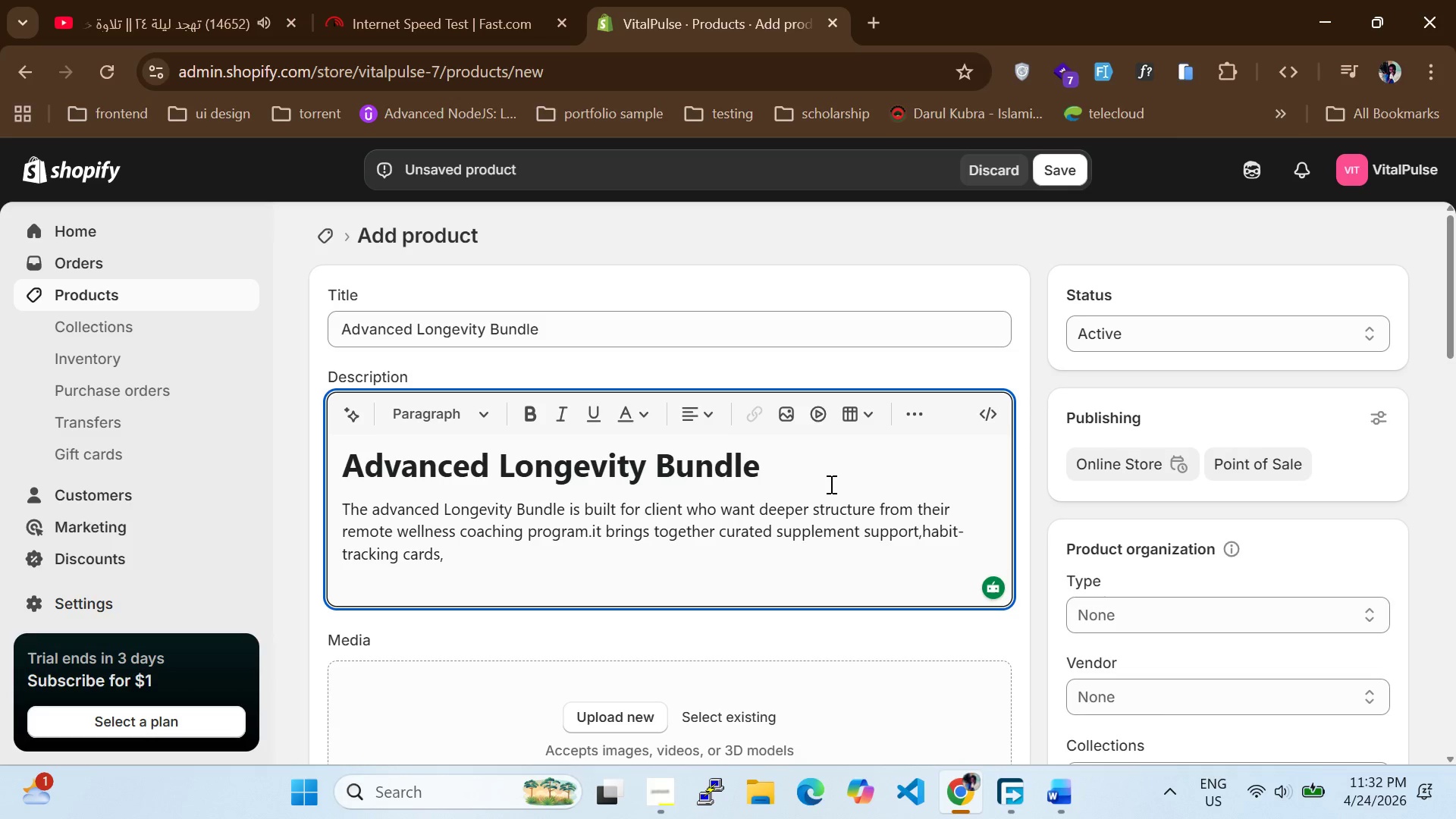 
wait(5.03)
 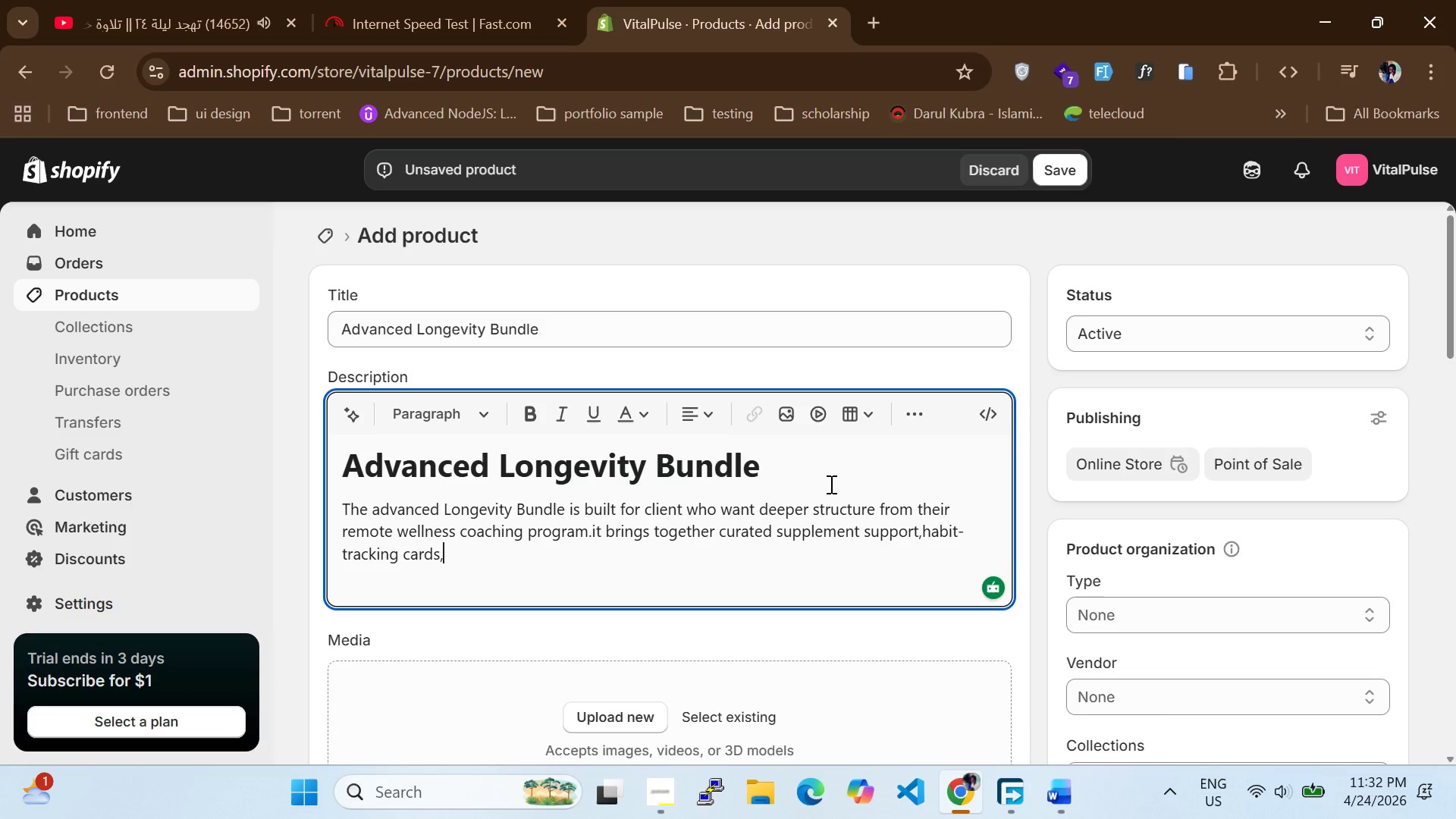 
type(a premium progress)
 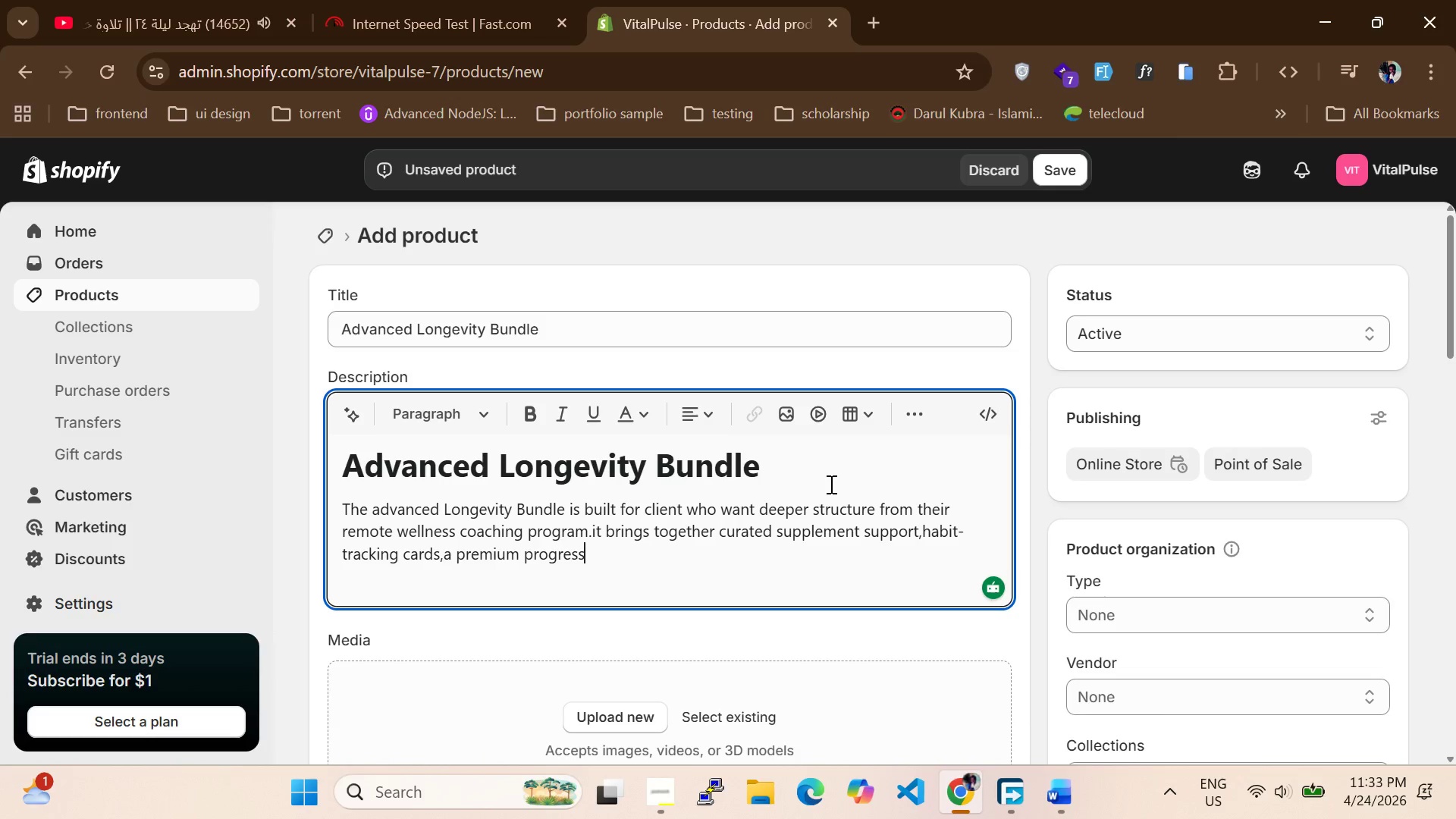 
type( journal,and practive)
key(Backspace)
key(Backspace)
type(e)
key(Backspace)
 